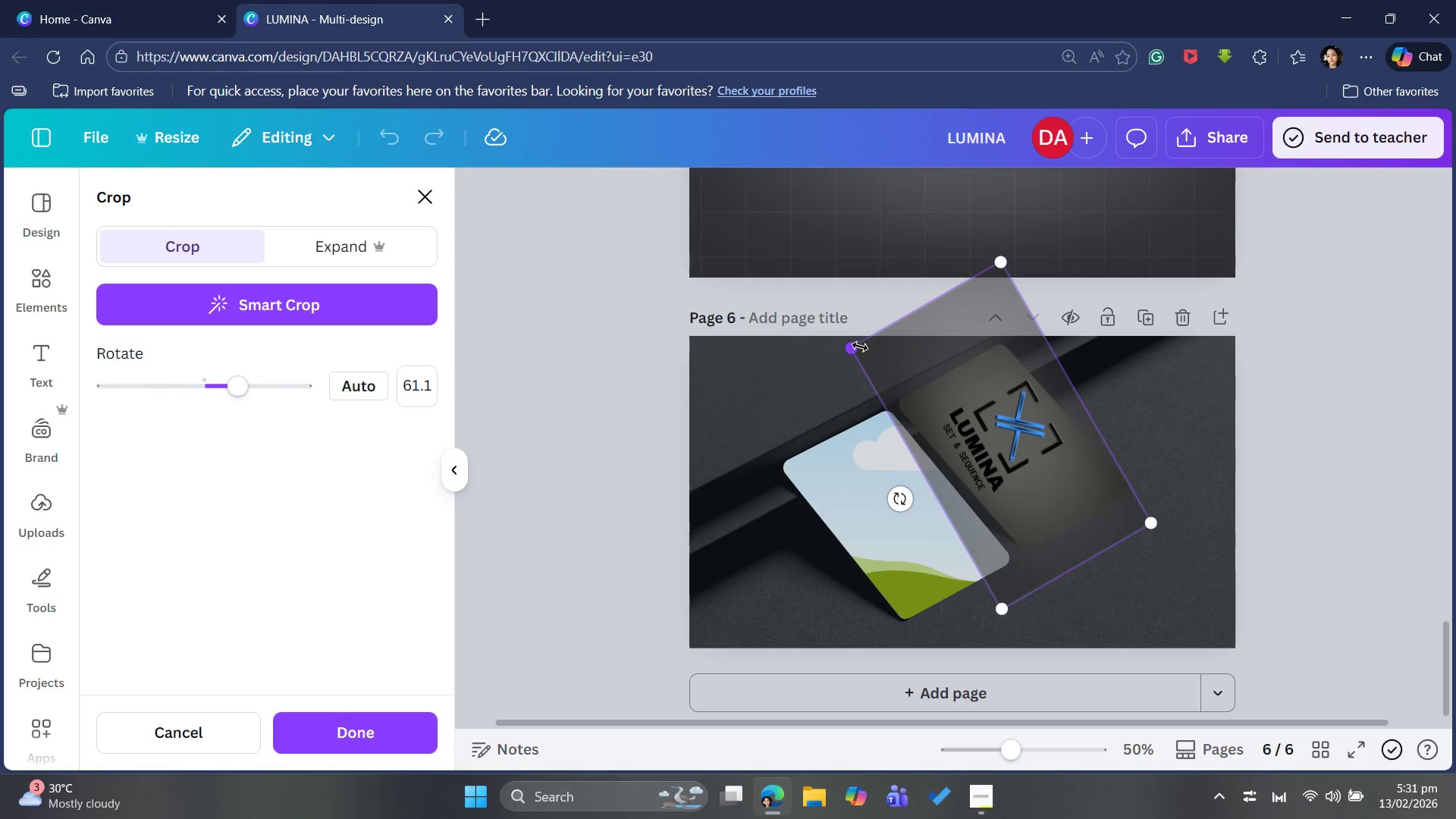 
left_click_drag(start_coordinate=[860, 347], to_coordinate=[1112, 405])
 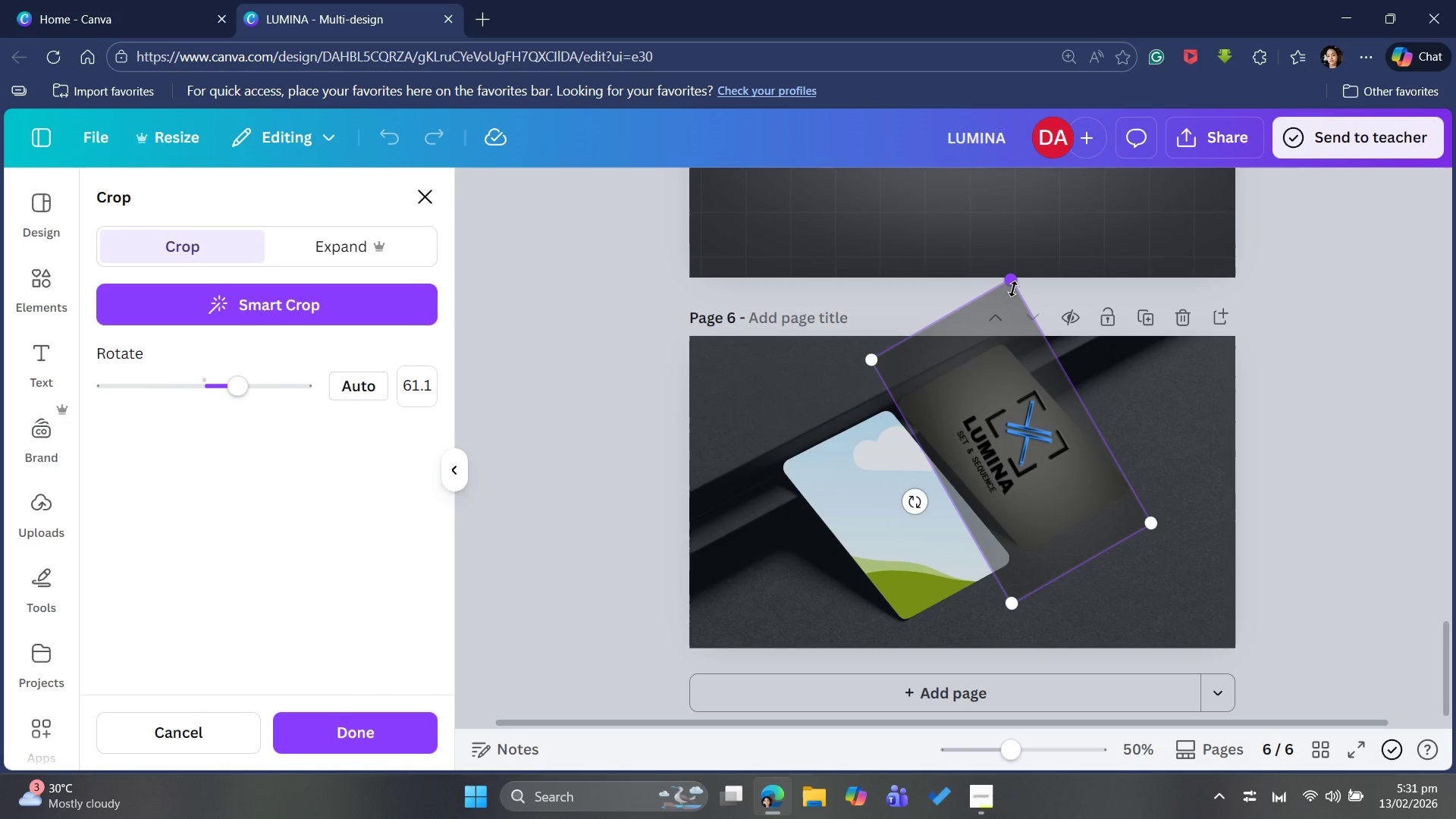 
left_click_drag(start_coordinate=[1013, 289], to_coordinate=[1006, 384])
 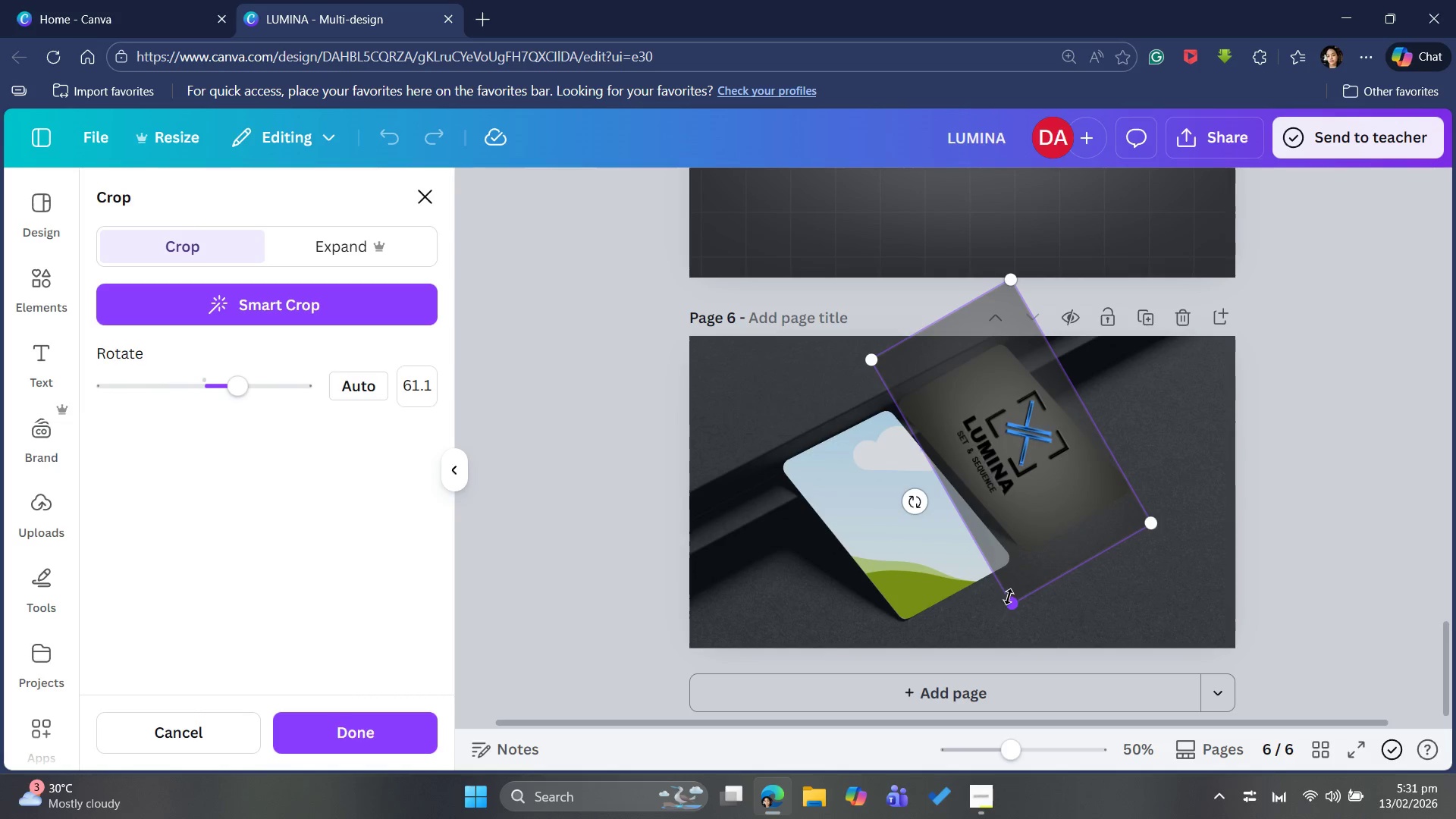 
left_click_drag(start_coordinate=[1009, 598], to_coordinate=[1039, 476])
 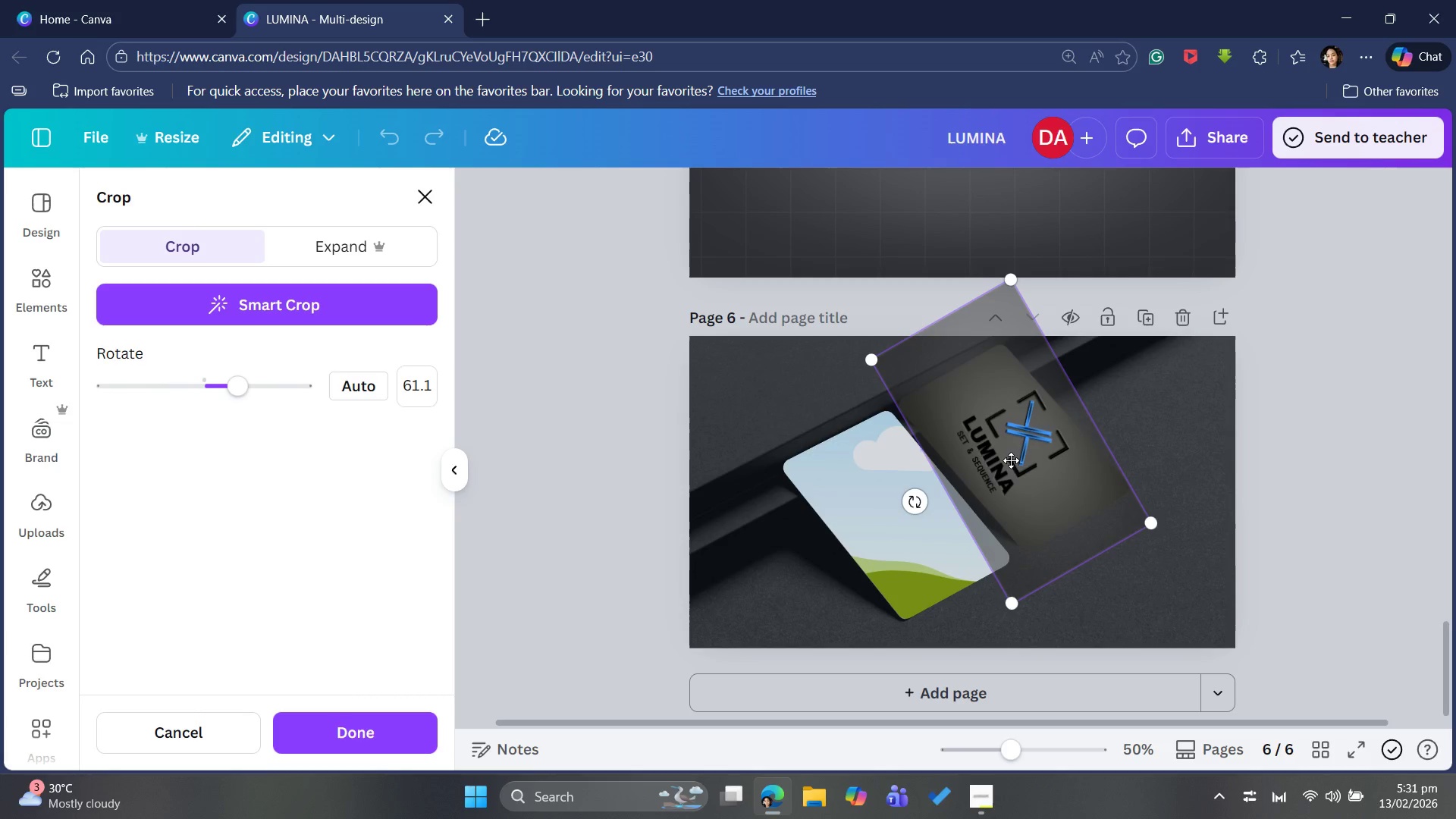 
left_click_drag(start_coordinate=[1009, 460], to_coordinate=[1017, 469])
 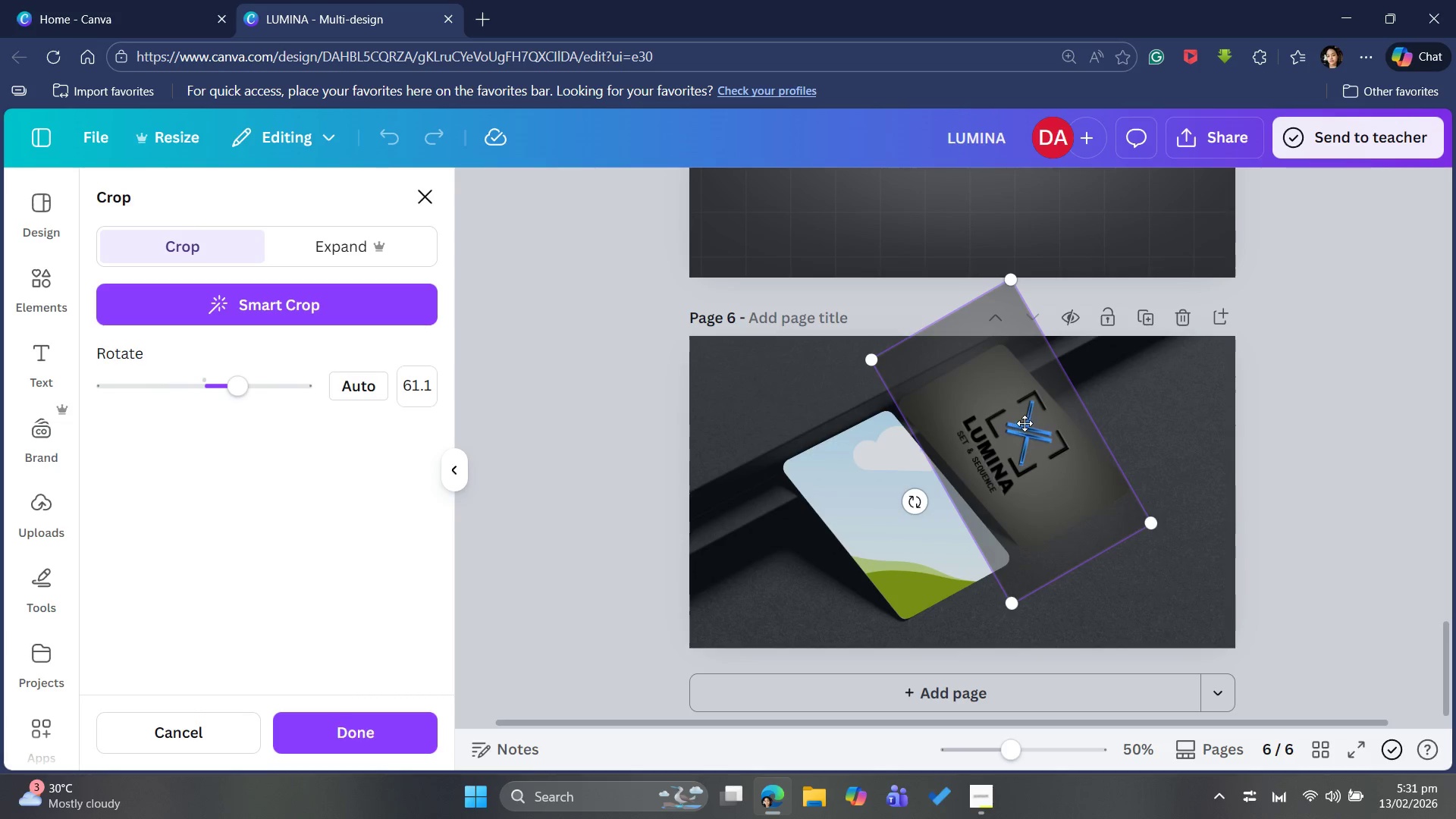 
left_click_drag(start_coordinate=[1022, 423], to_coordinate=[1028, 436])
 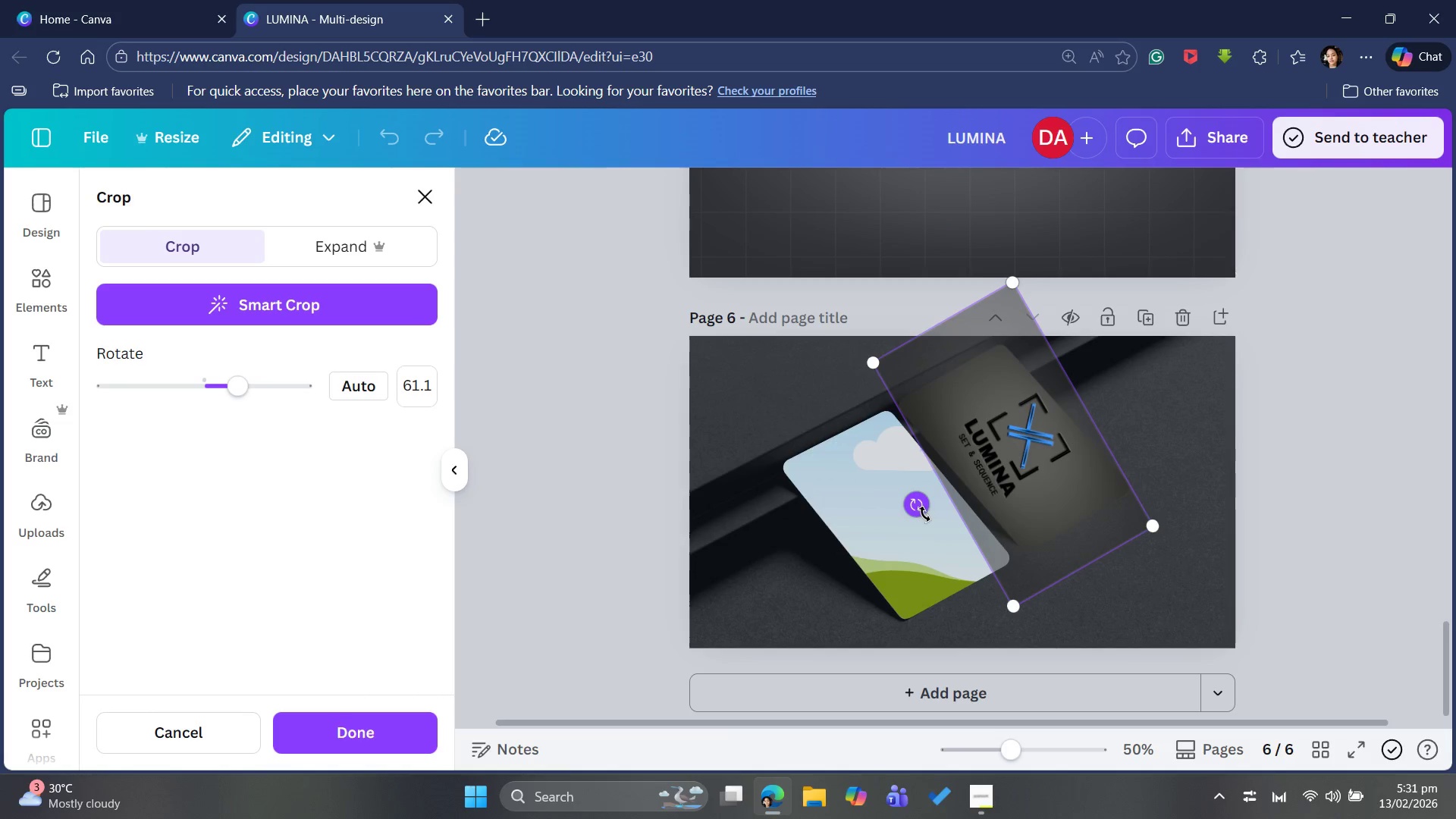 
left_click_drag(start_coordinate=[922, 514], to_coordinate=[965, 493])
 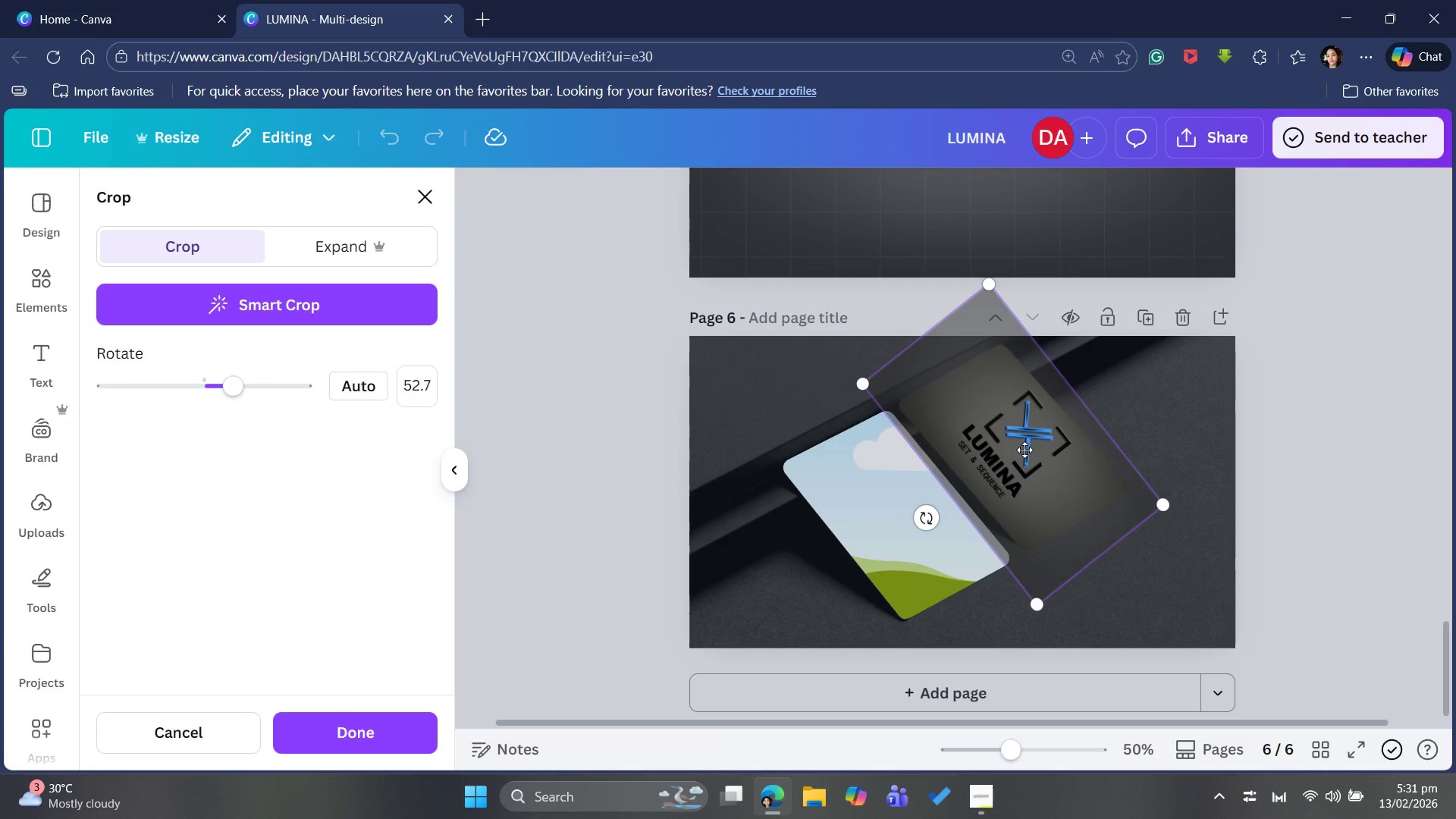 
left_click_drag(start_coordinate=[1025, 449], to_coordinate=[1009, 455])
 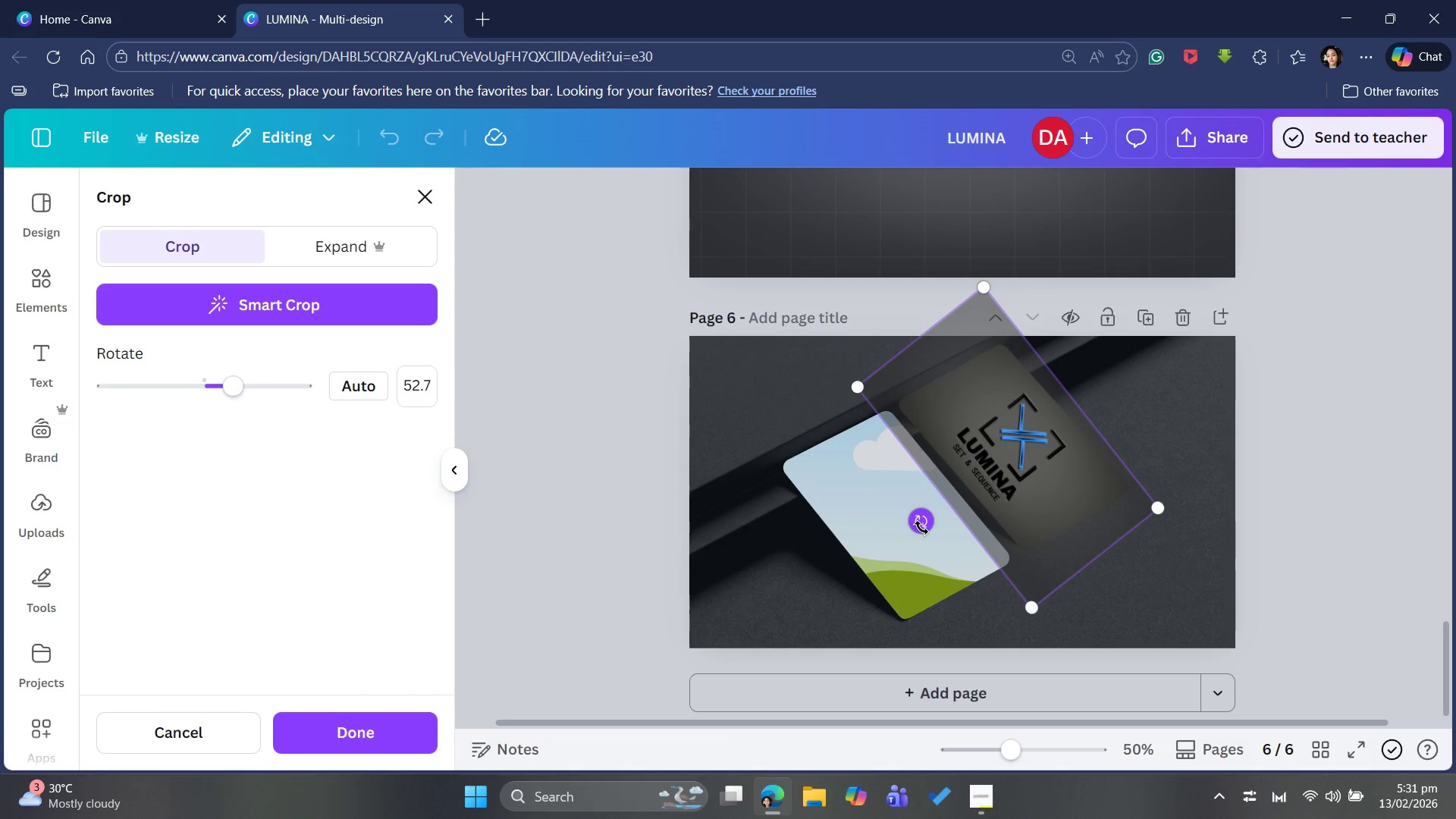 
left_click_drag(start_coordinate=[921, 528], to_coordinate=[934, 522])
 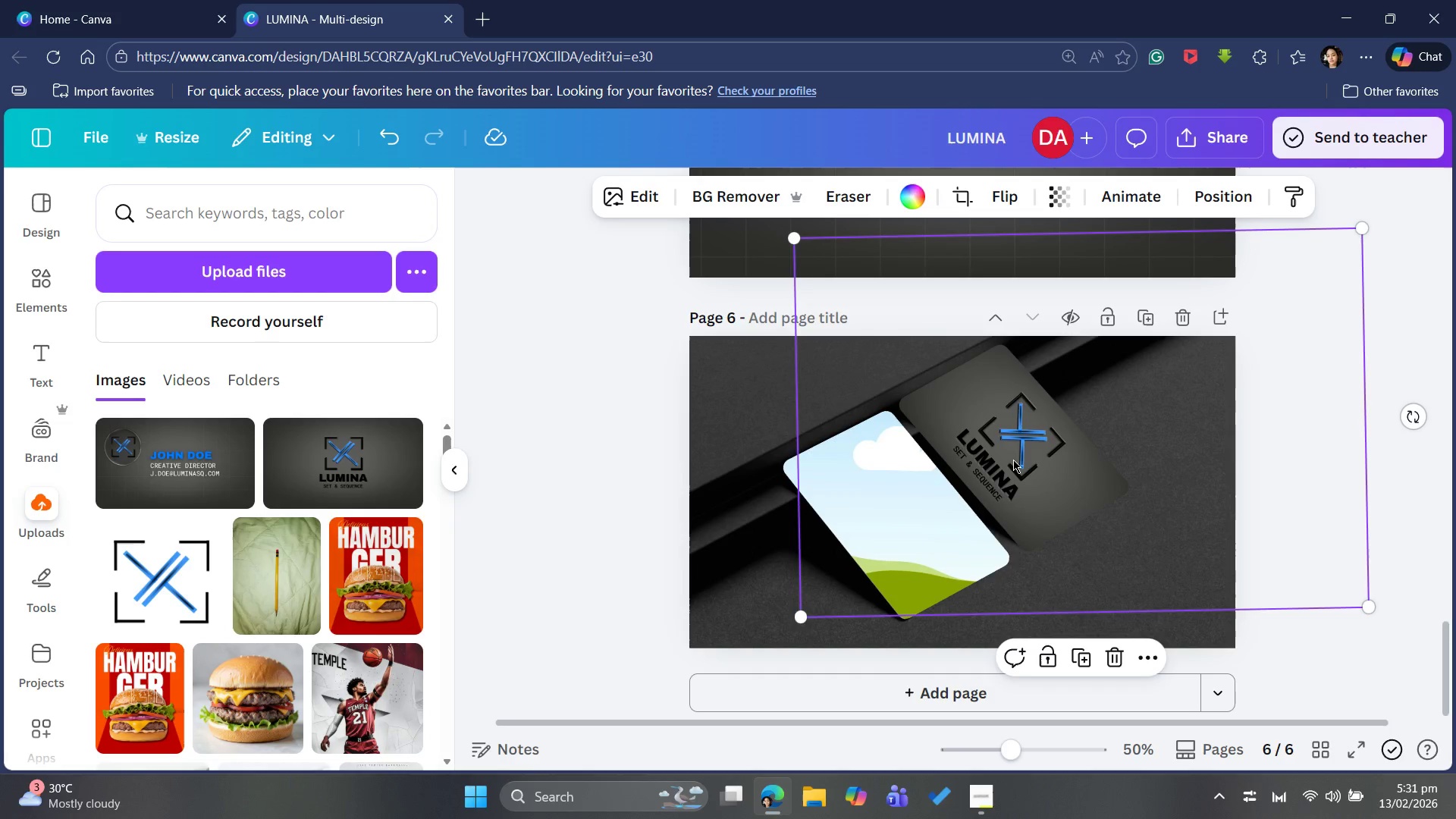 
double_click([1013, 459])
 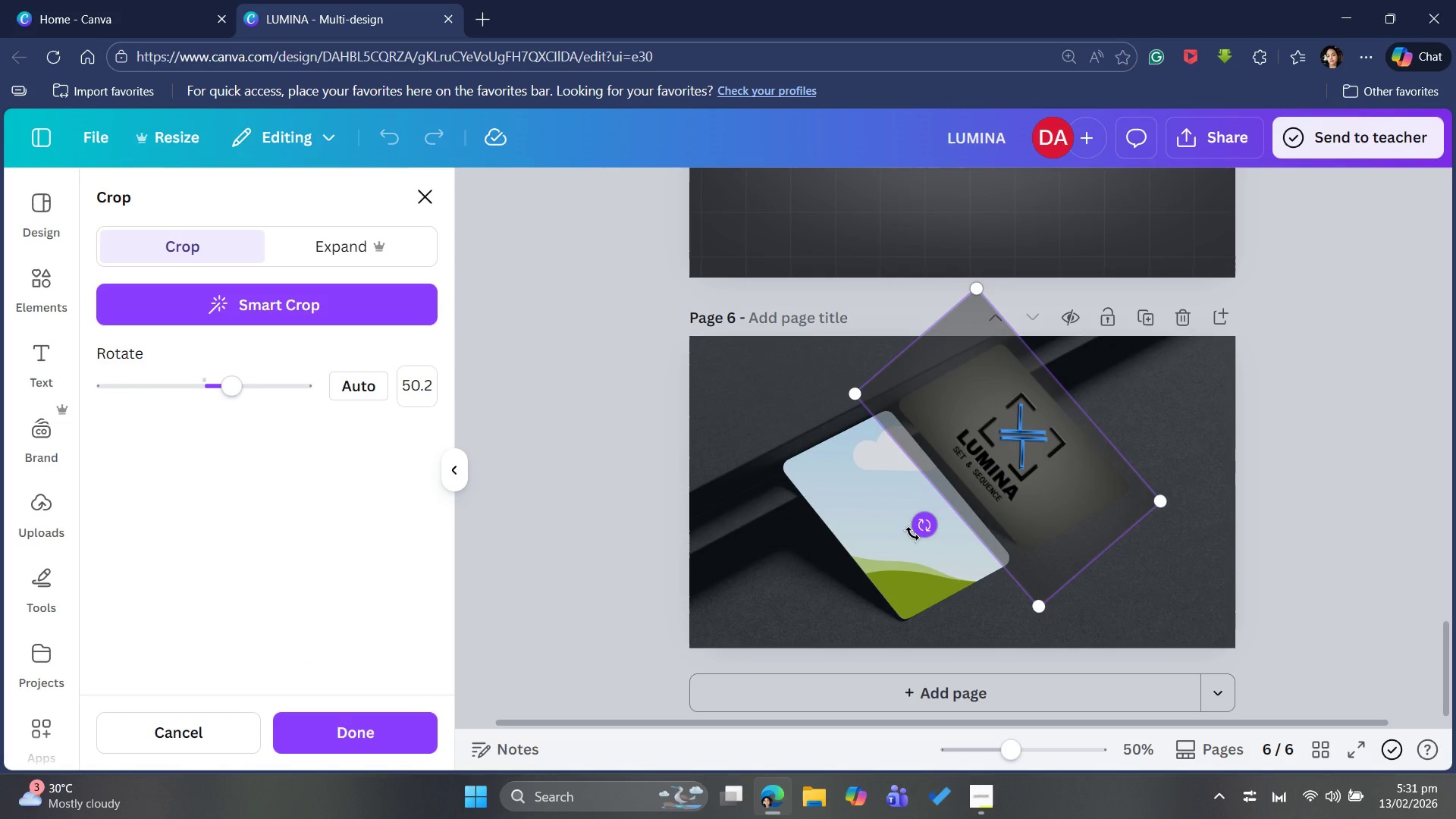 
left_click_drag(start_coordinate=[918, 526], to_coordinate=[910, 526])
 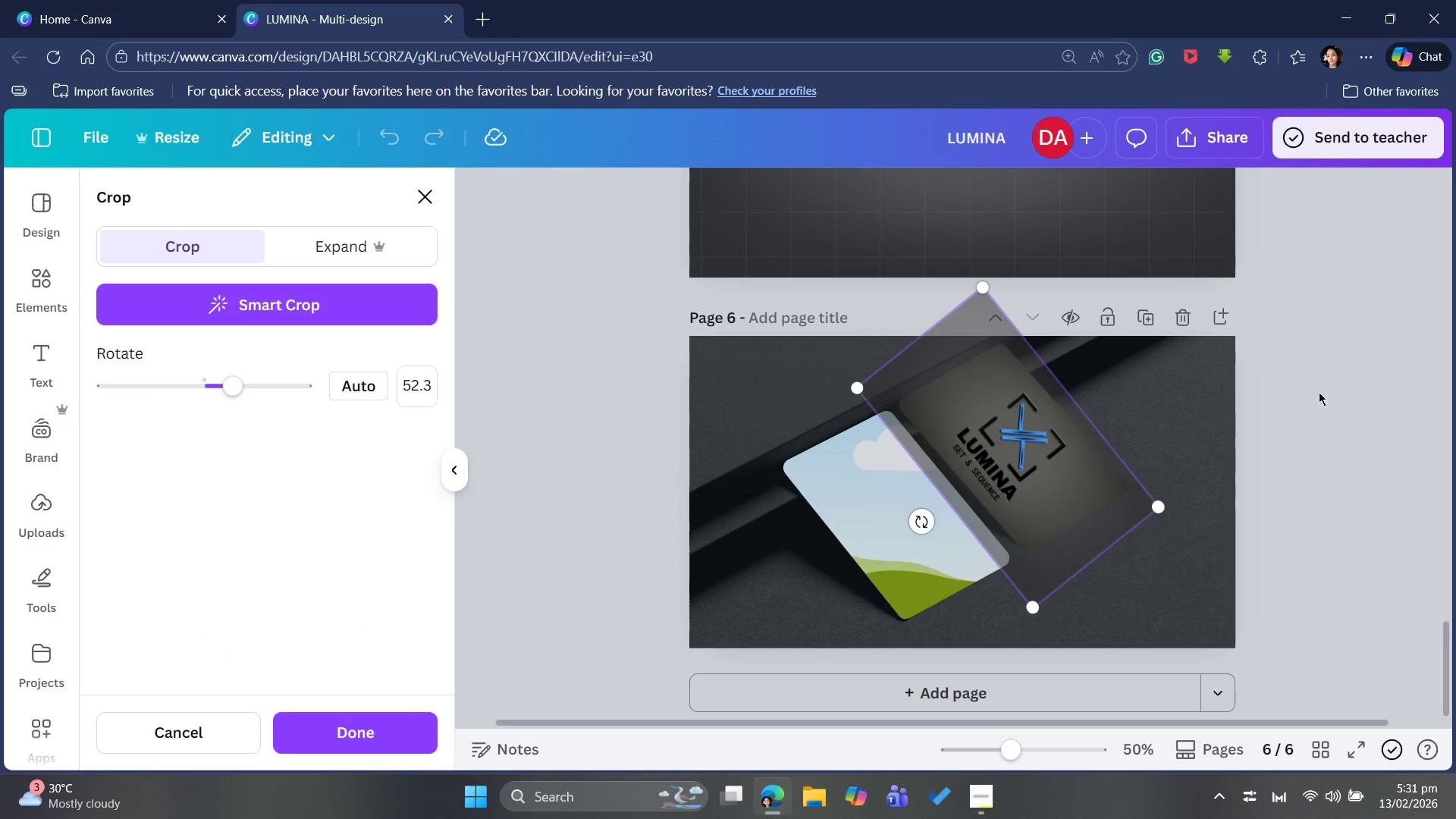 
left_click([1319, 392])
 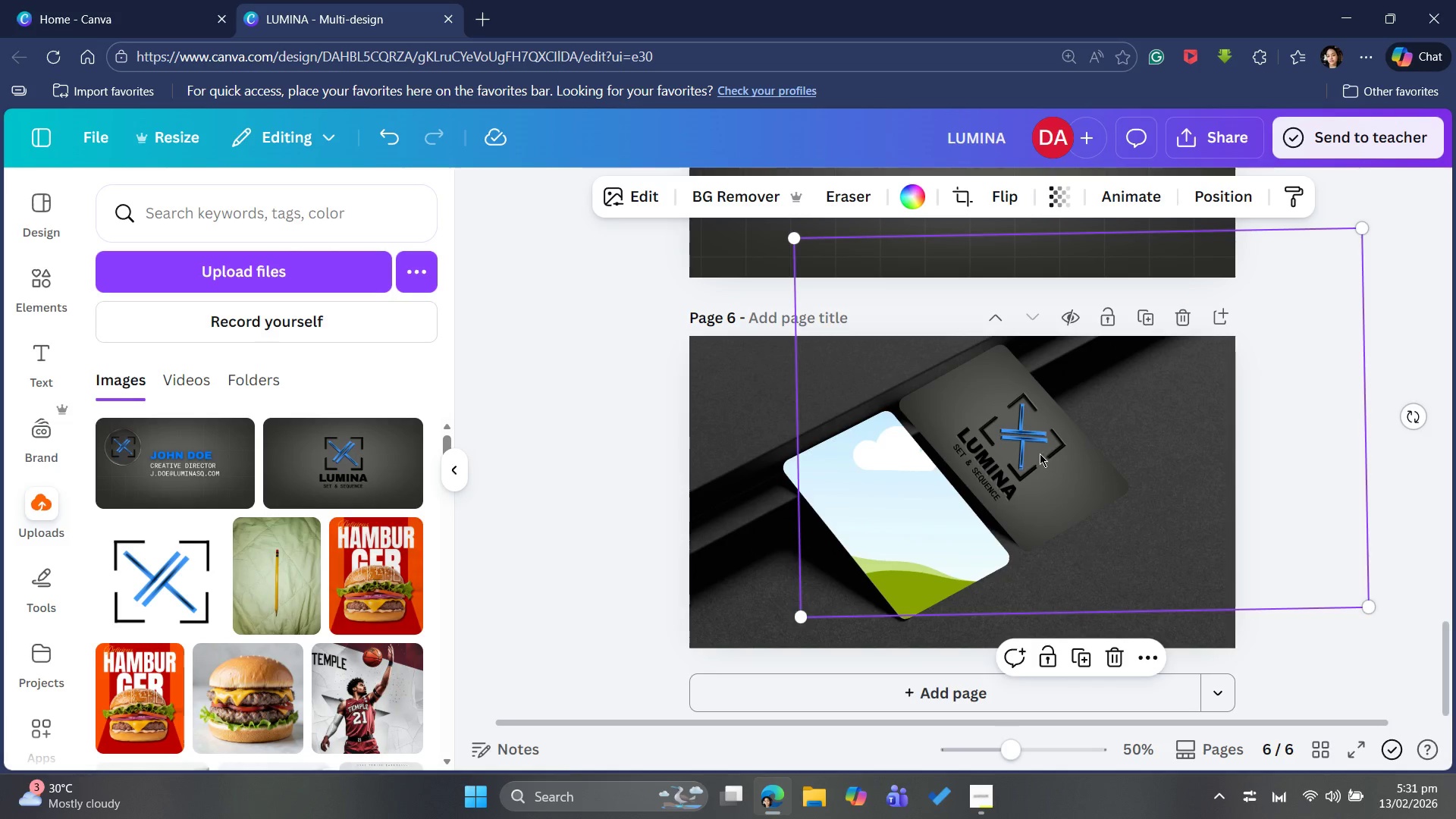 
double_click([1024, 447])
 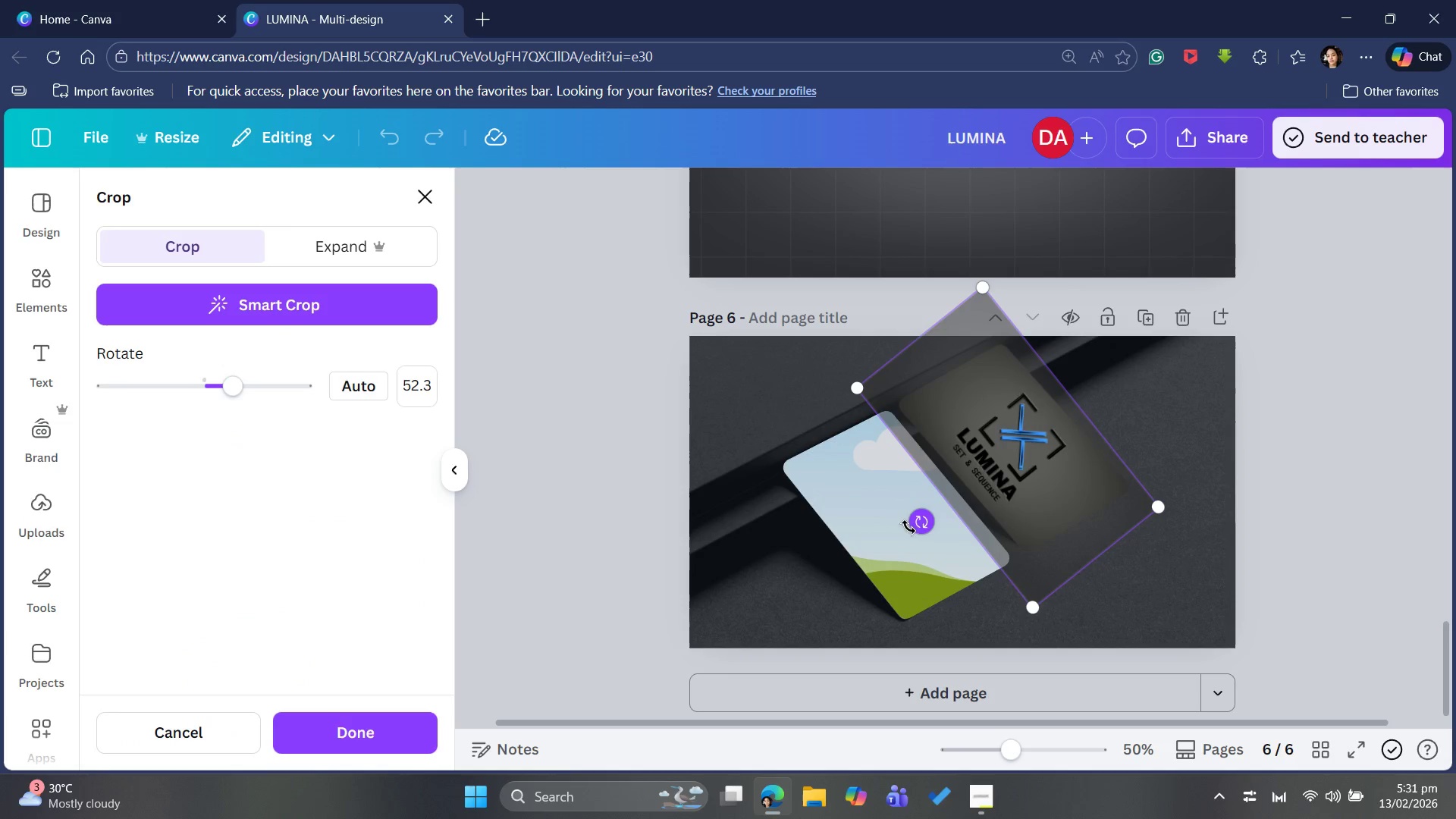 
left_click_drag(start_coordinate=[913, 521], to_coordinate=[904, 517])
 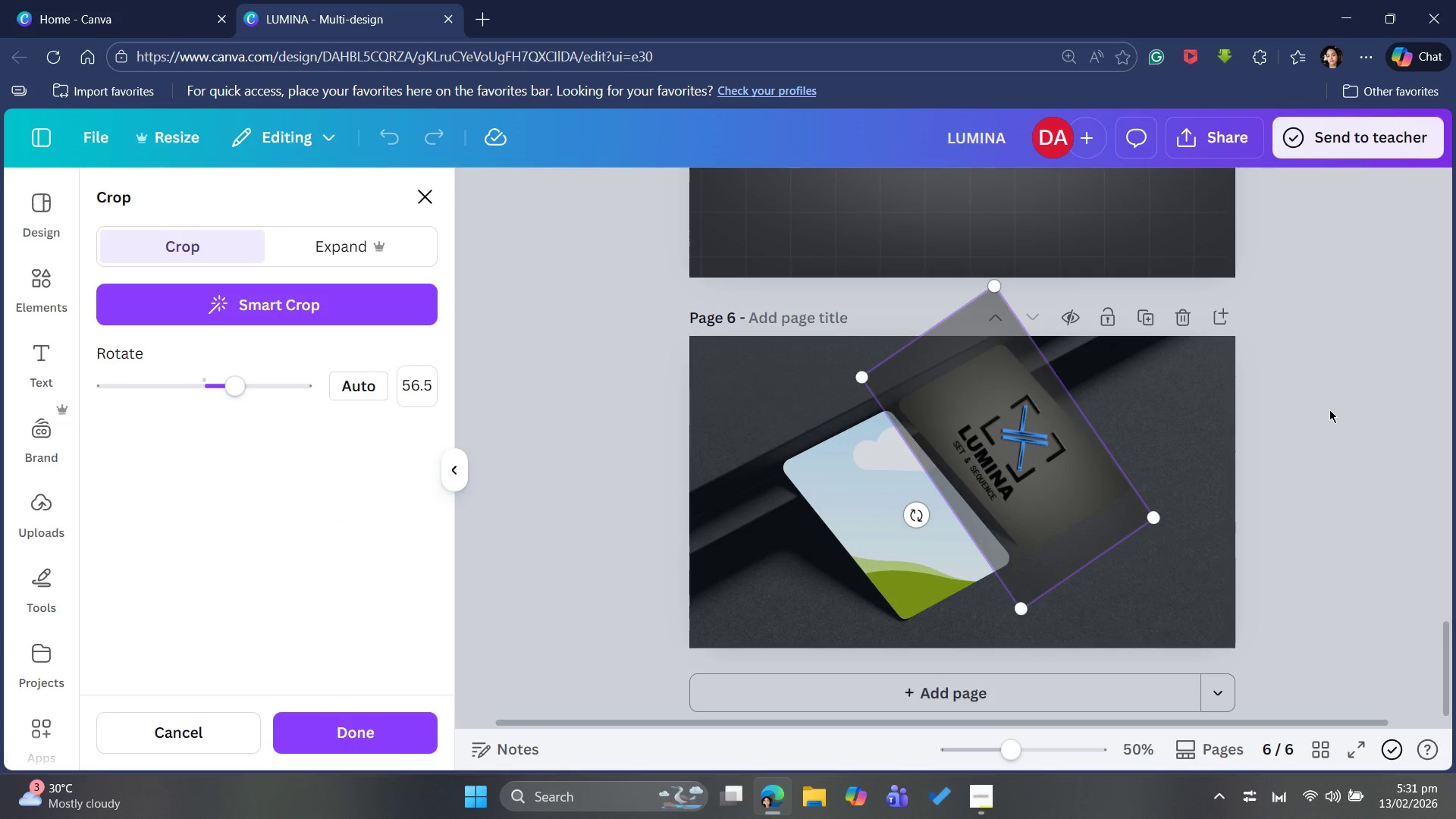 
mouse_move([1312, 413])
 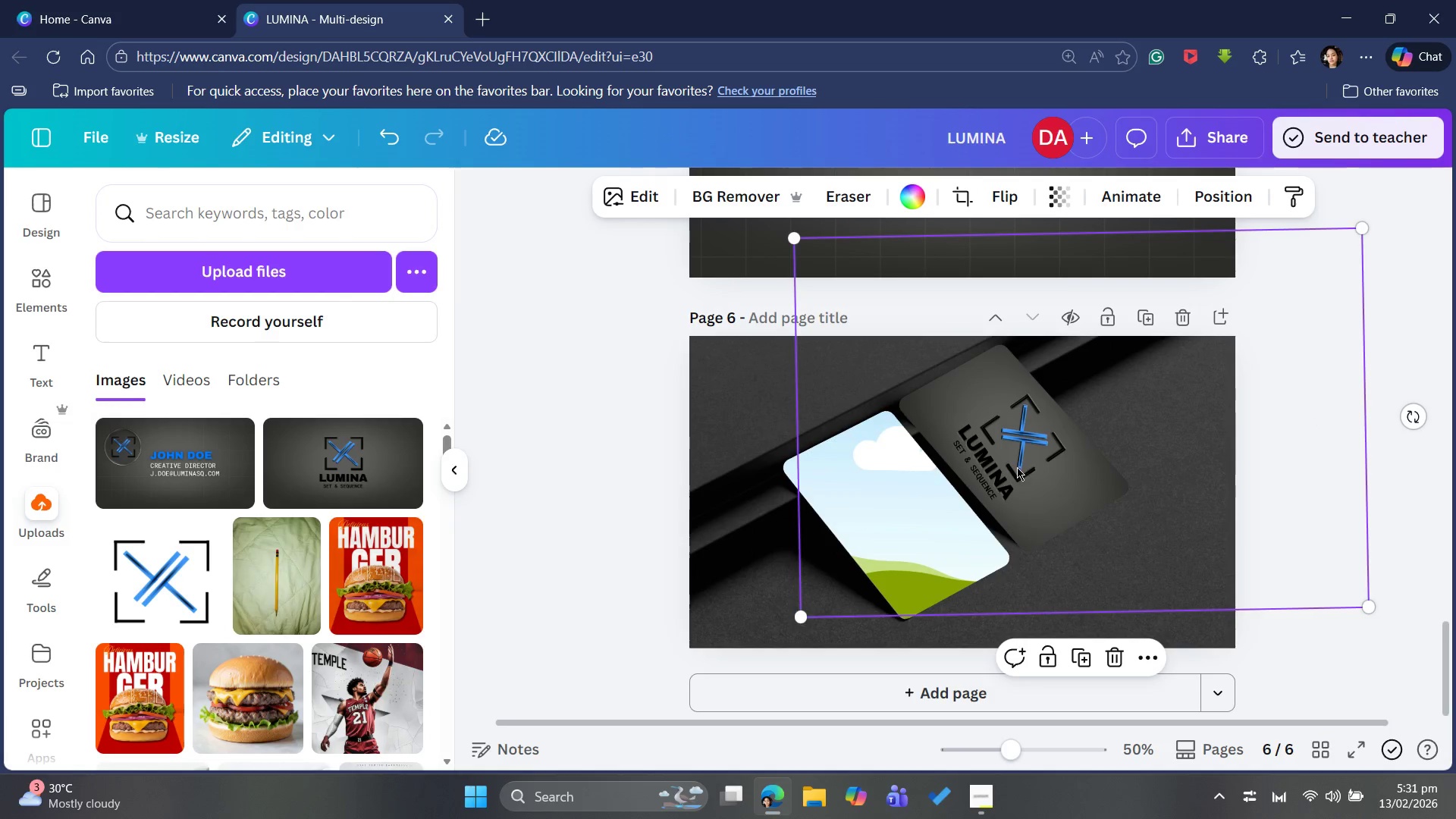 
left_click([1018, 461])
 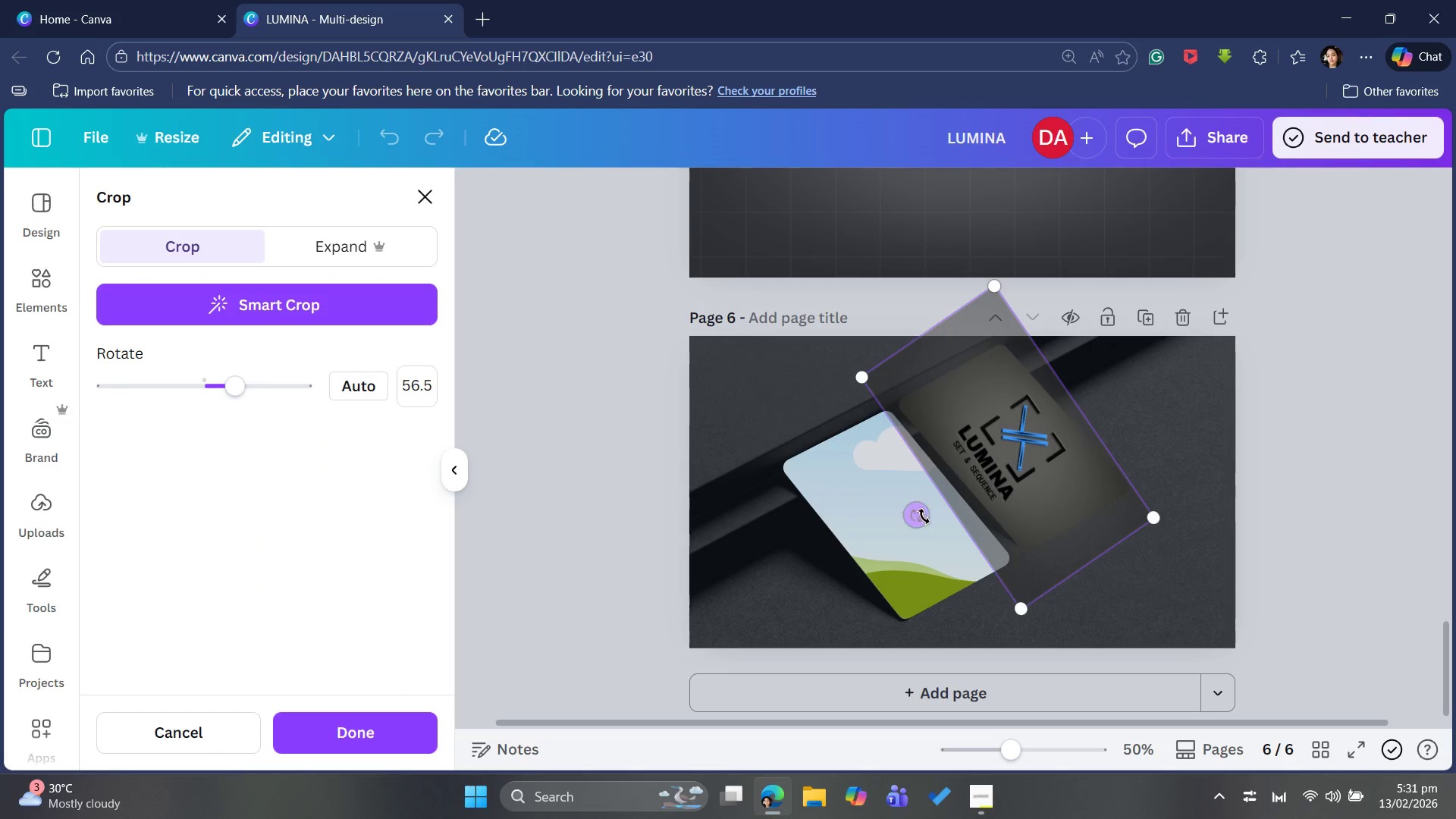 
left_click_drag(start_coordinate=[912, 510], to_coordinate=[928, 510])
 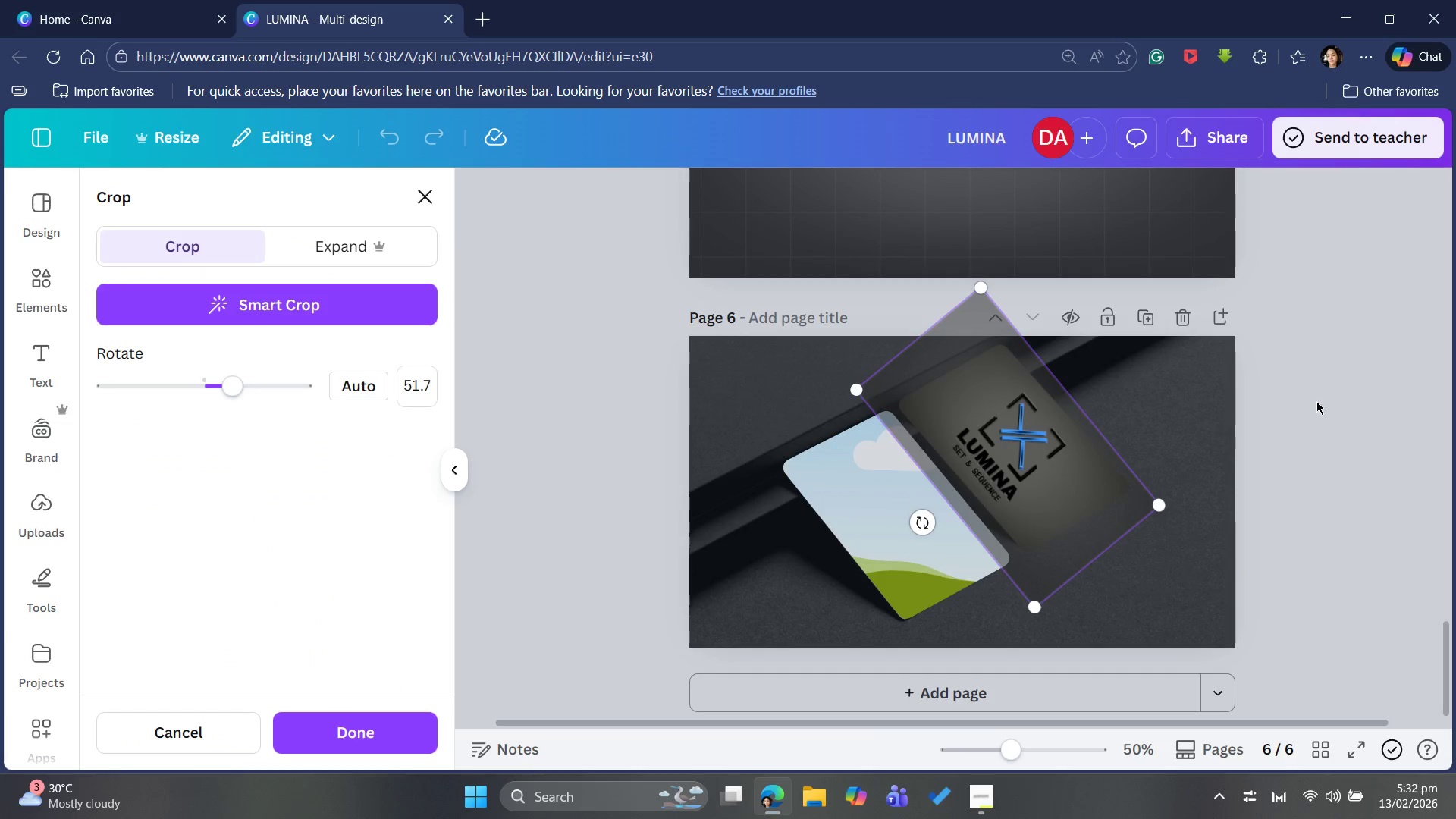 
left_click([1332, 396])
 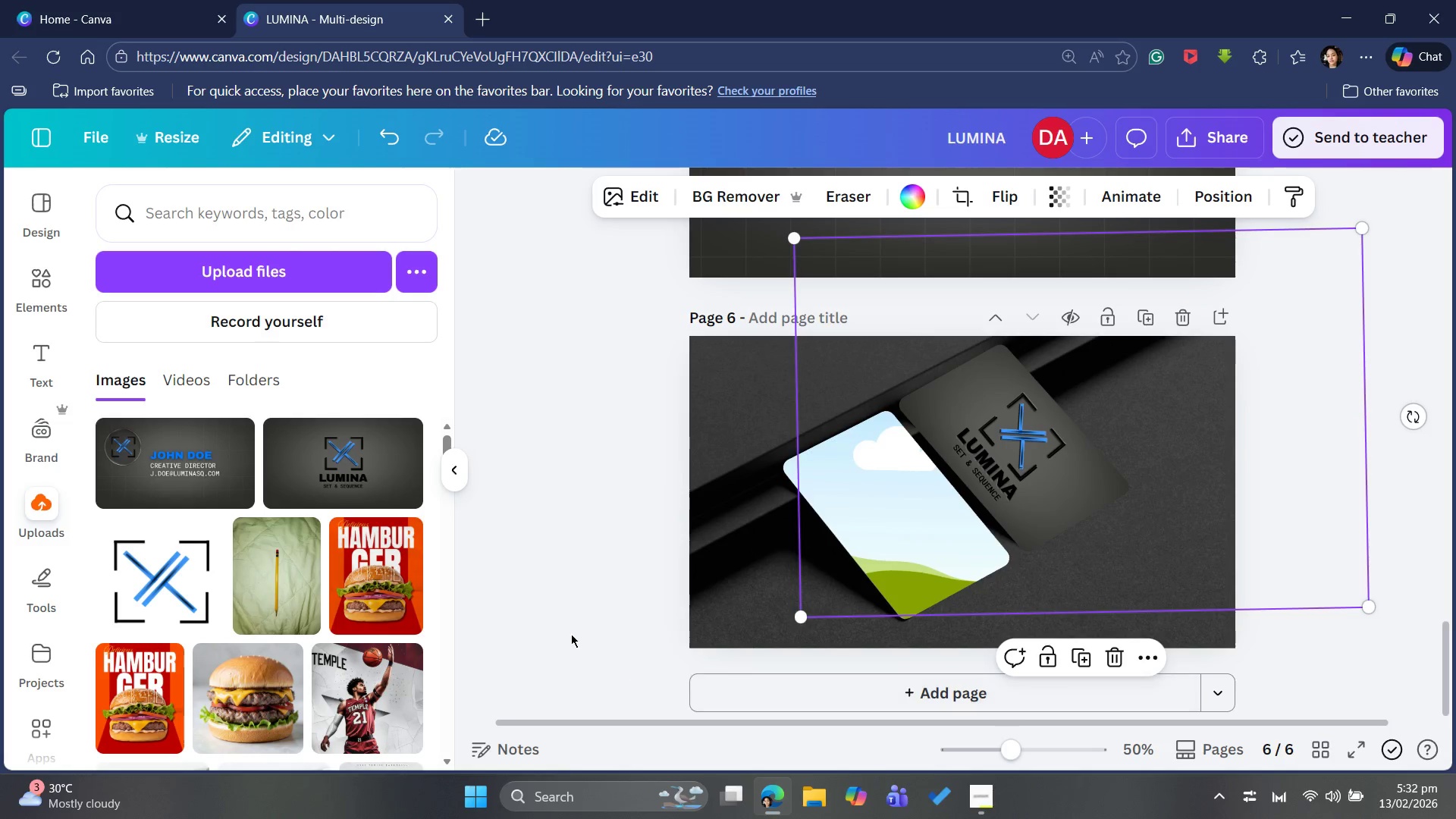 
left_click([827, 480])
 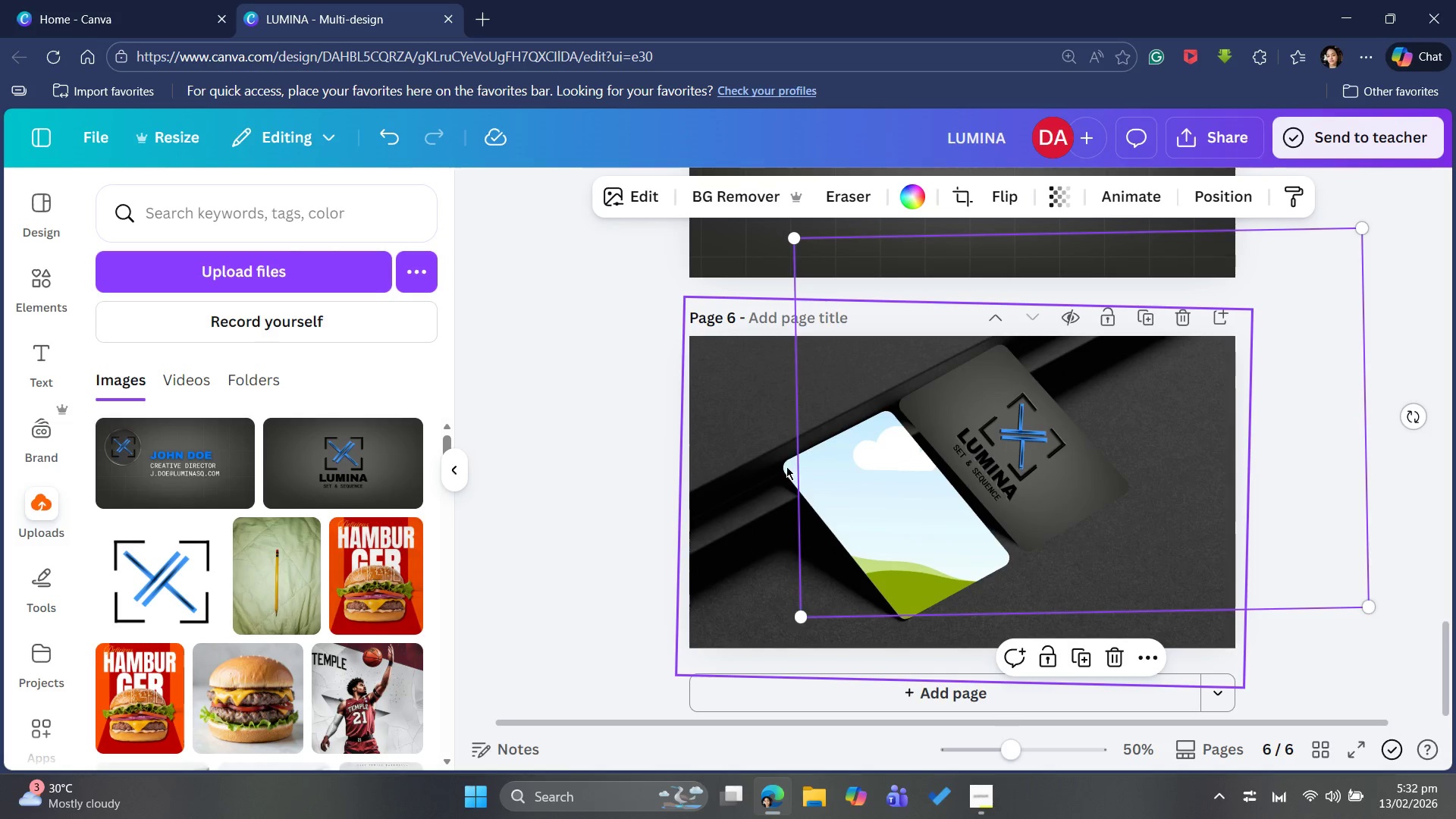 
left_click([786, 465])
 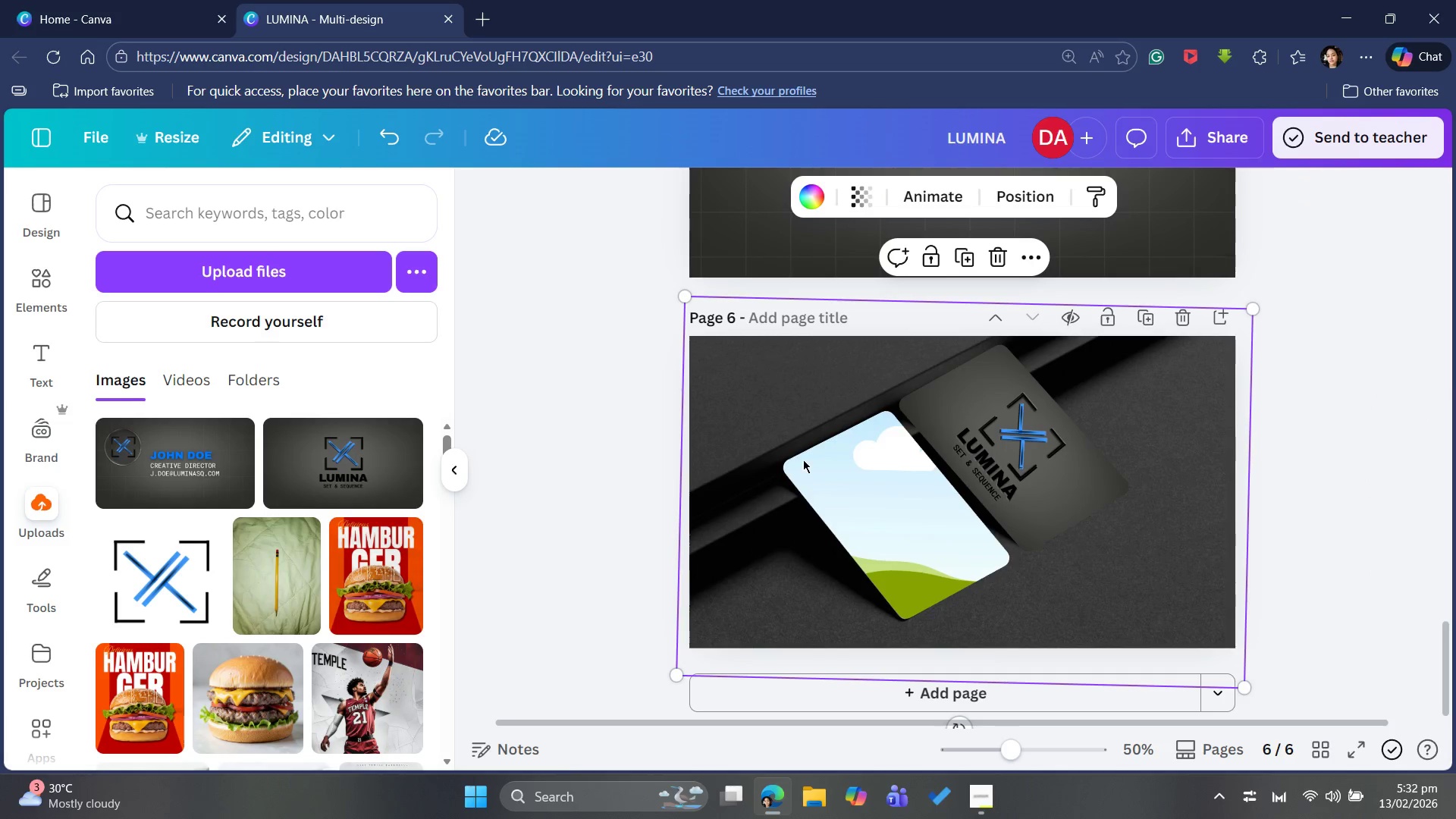 
left_click([816, 460])
 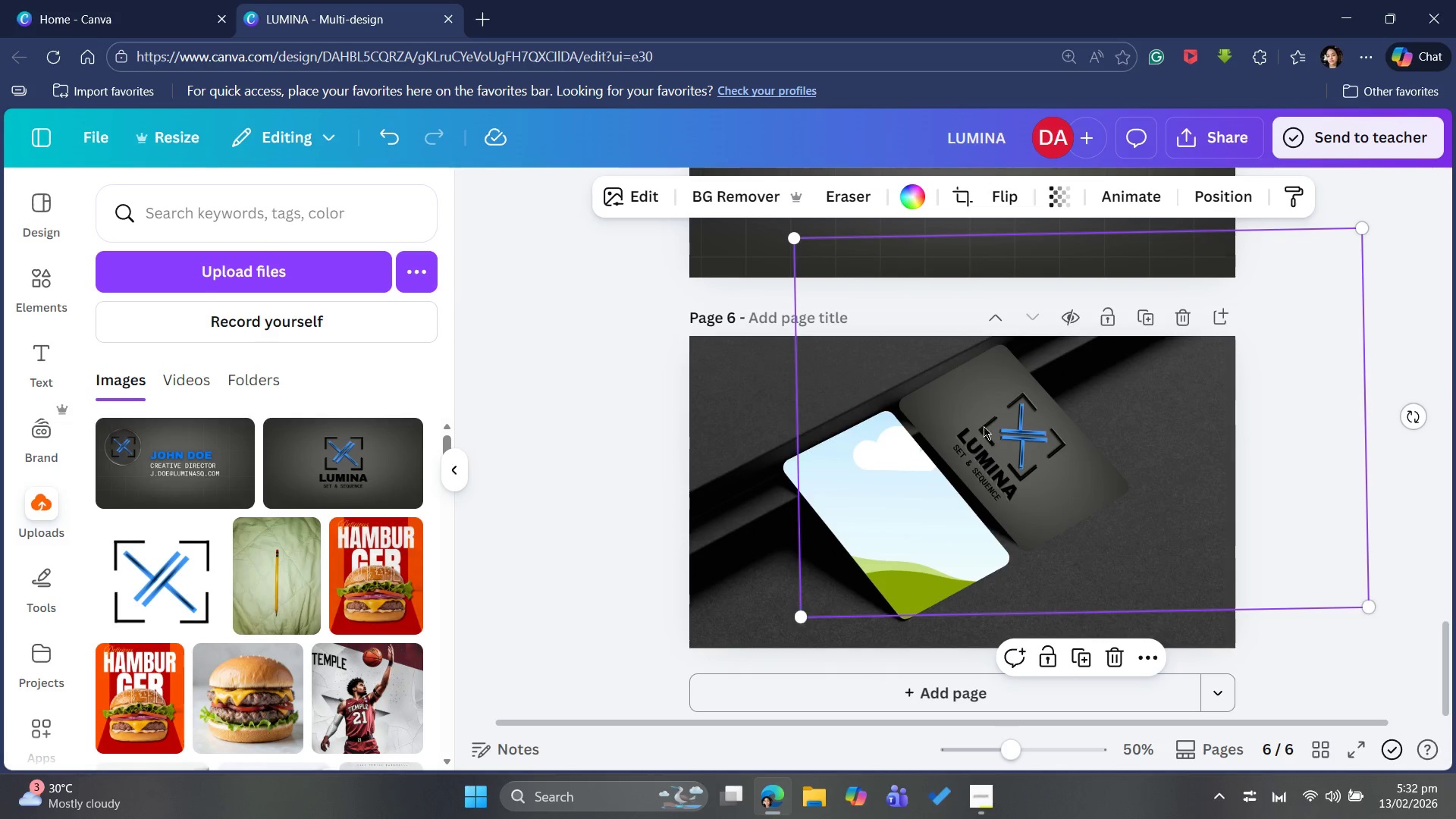 
left_click([1001, 416])
 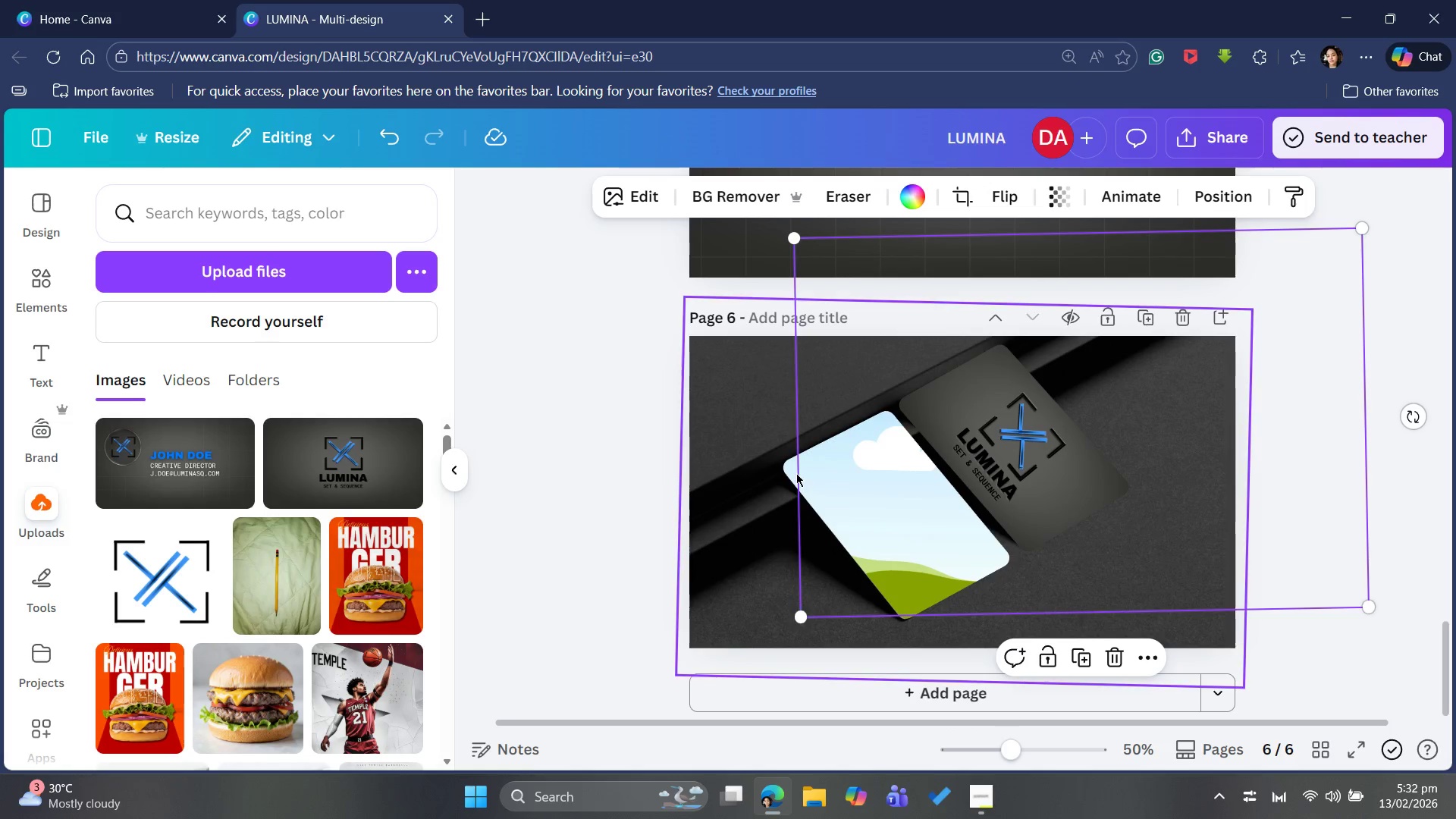 
left_click([790, 469])
 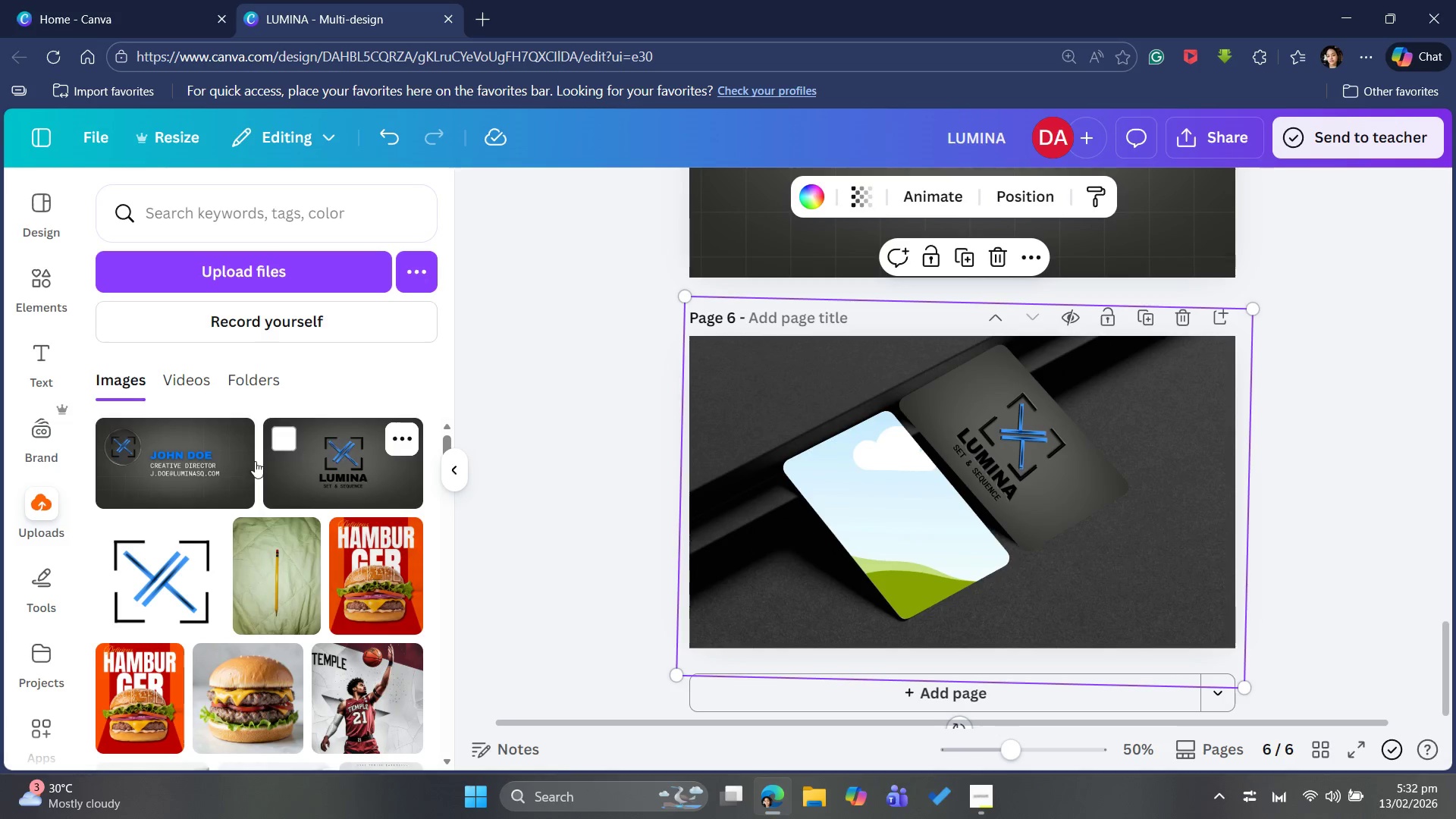 
left_click([231, 459])
 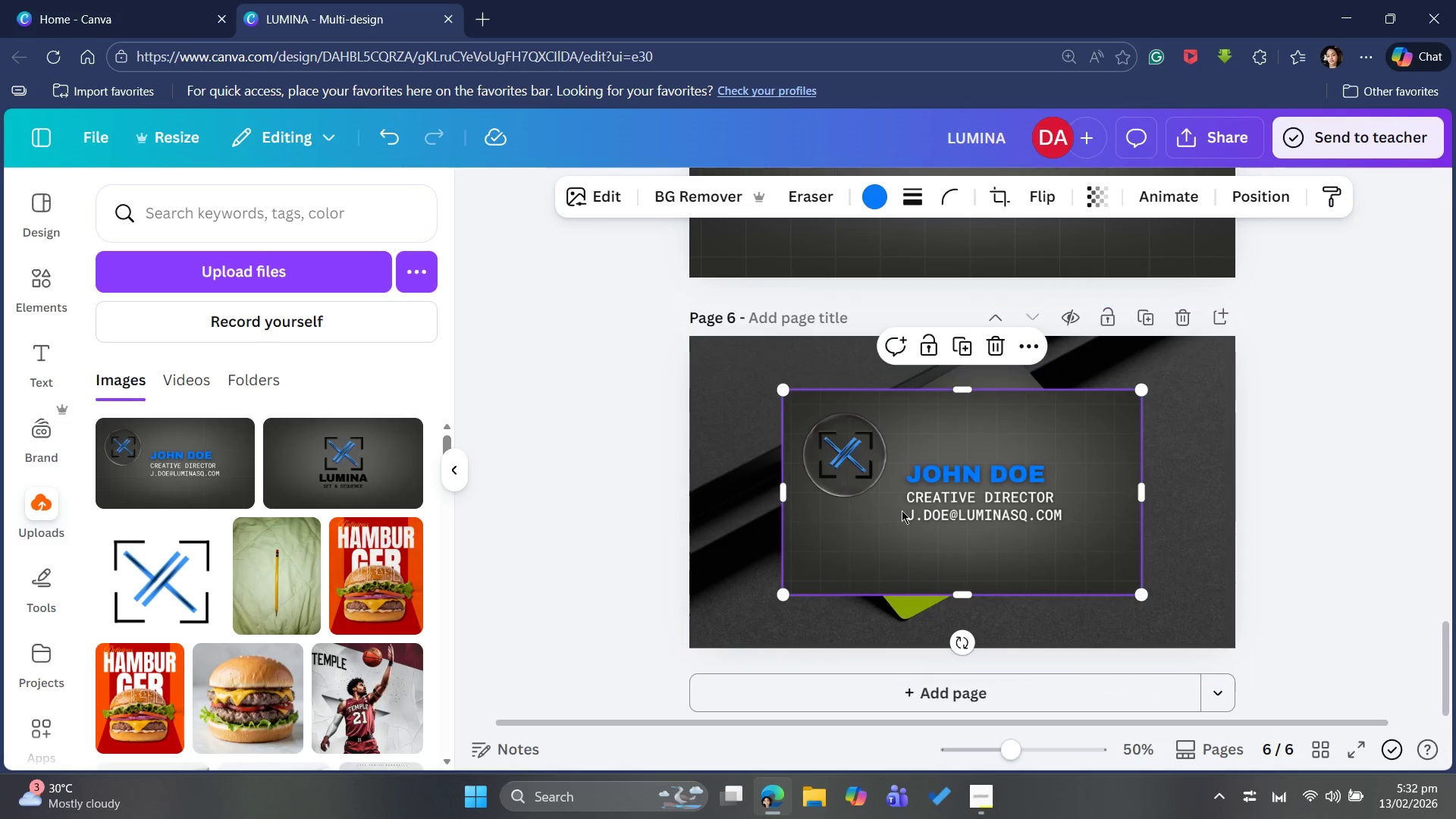 
left_click_drag(start_coordinate=[1009, 507], to_coordinate=[950, 508])
 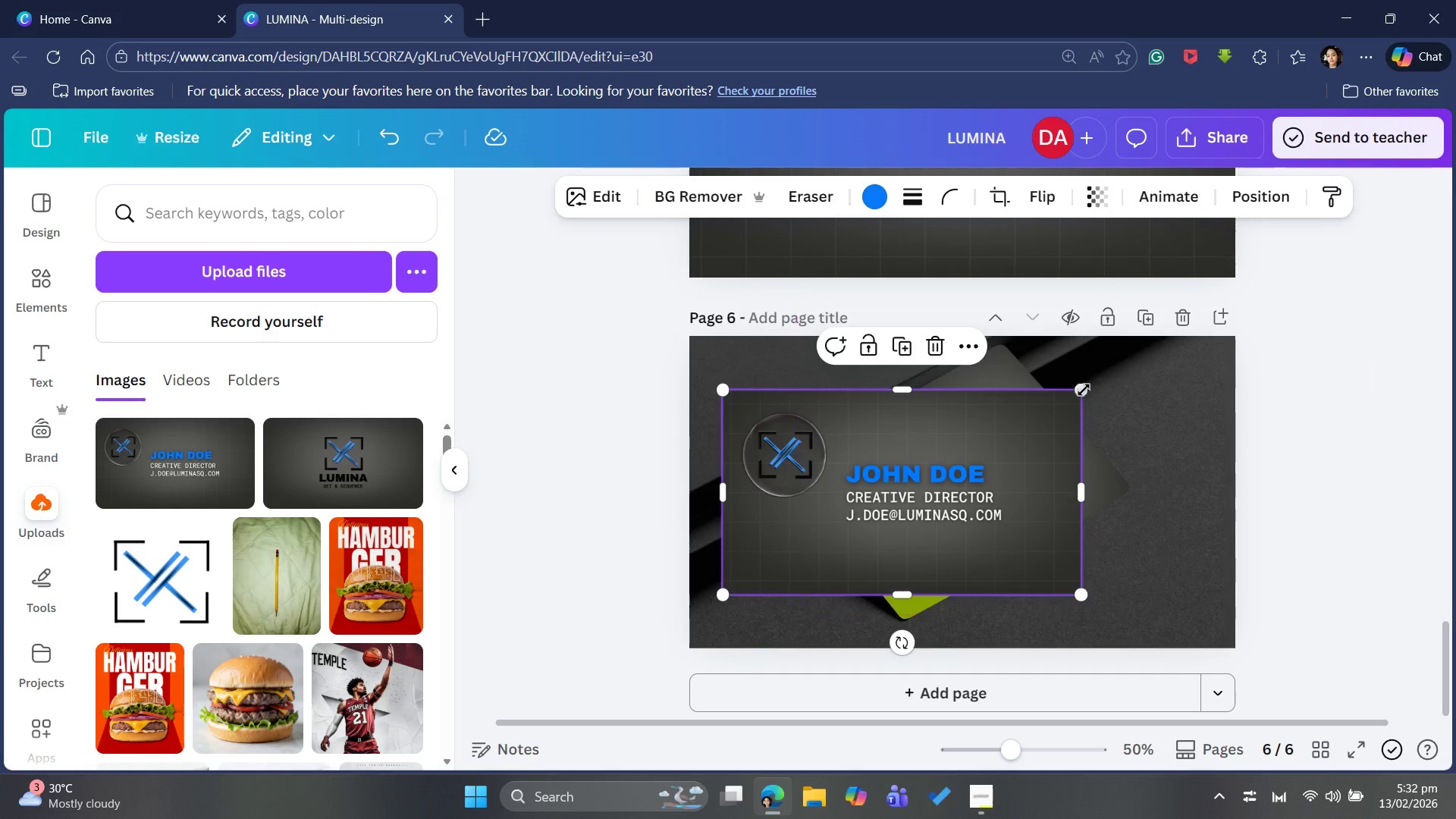 
left_click_drag(start_coordinate=[1080, 388], to_coordinate=[799, 516])
 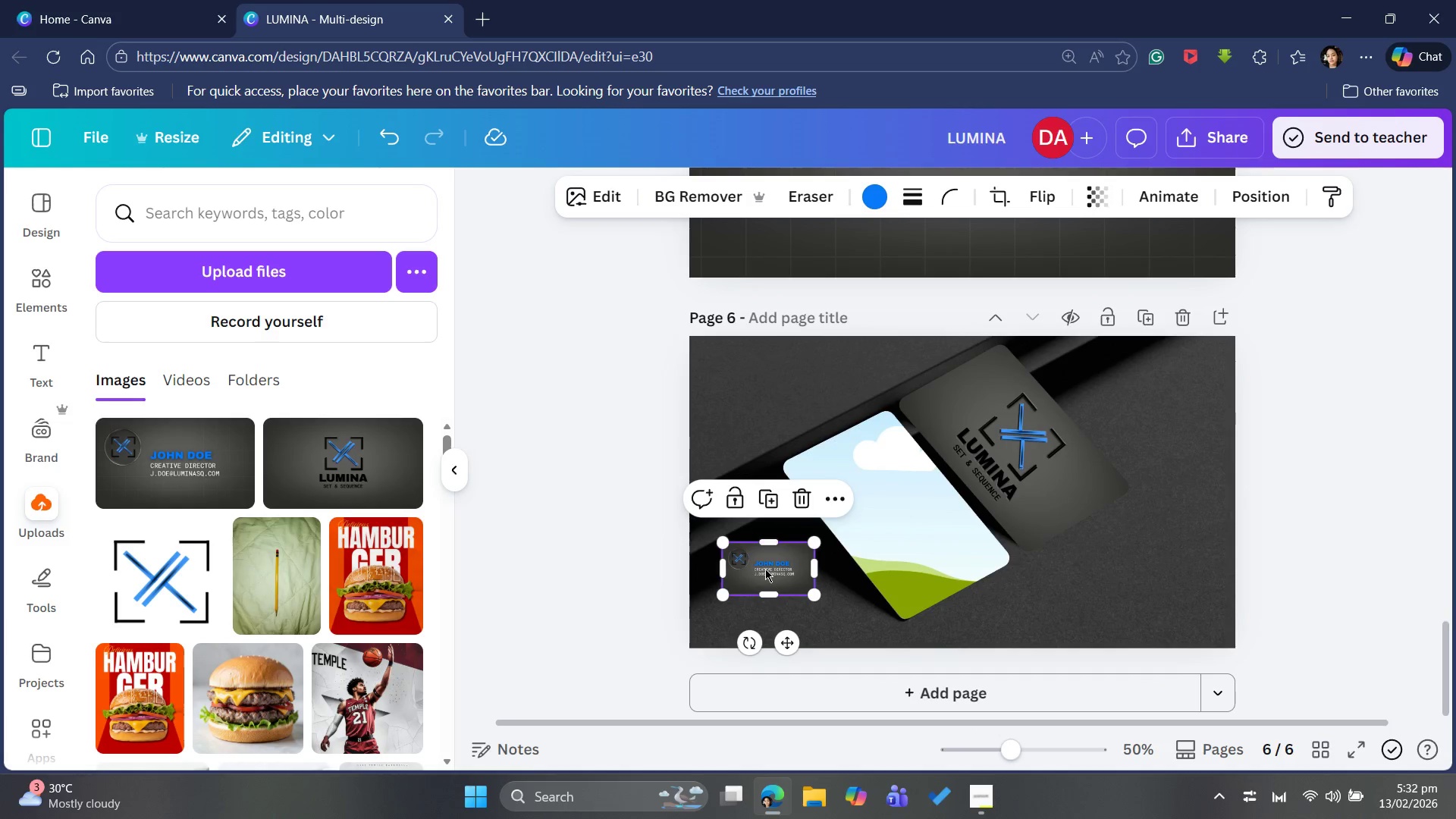 
left_click_drag(start_coordinate=[764, 573], to_coordinate=[880, 505])
 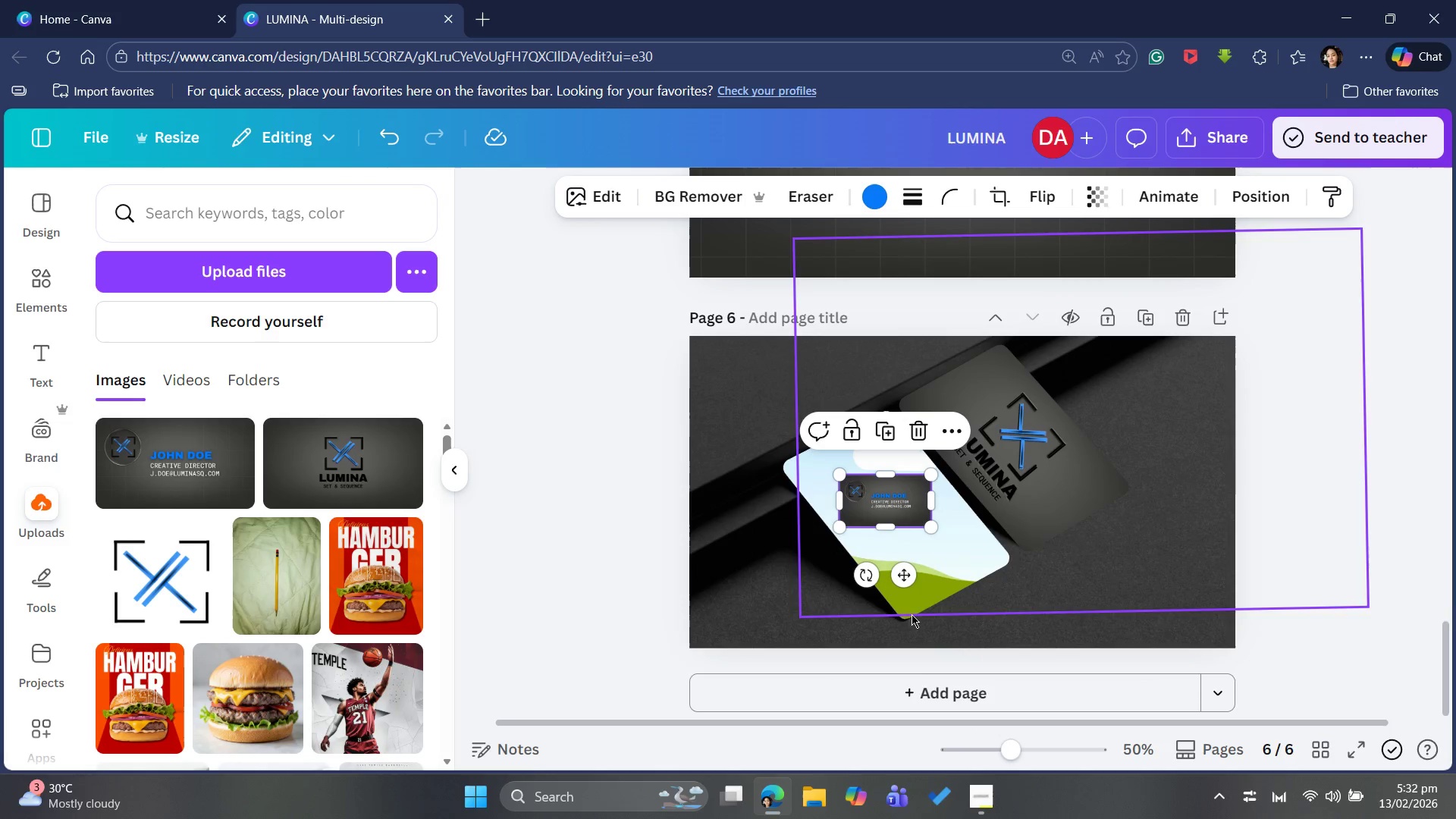 
left_click([898, 618])
 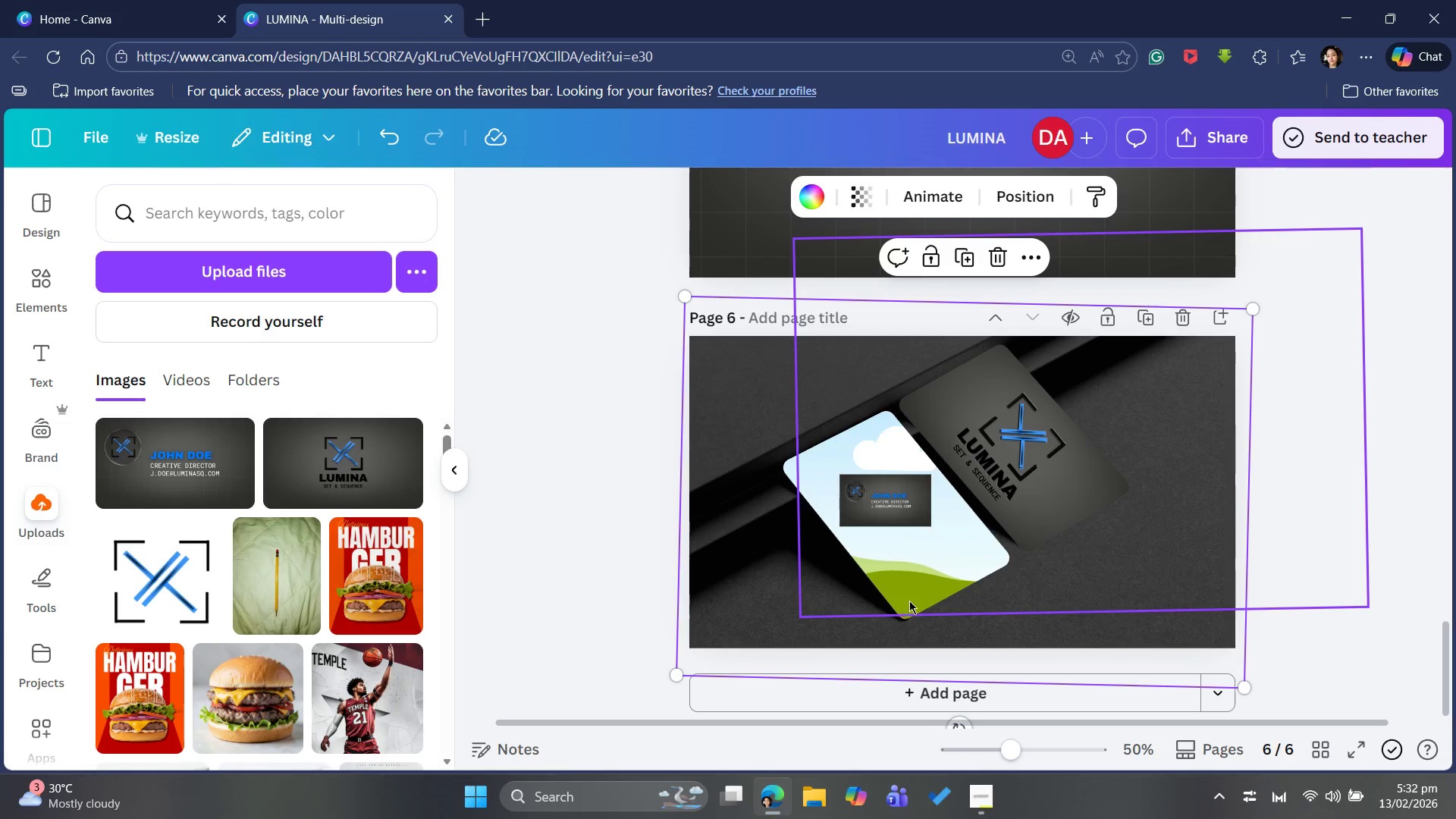 
left_click_drag(start_coordinate=[911, 601], to_coordinate=[899, 618])
 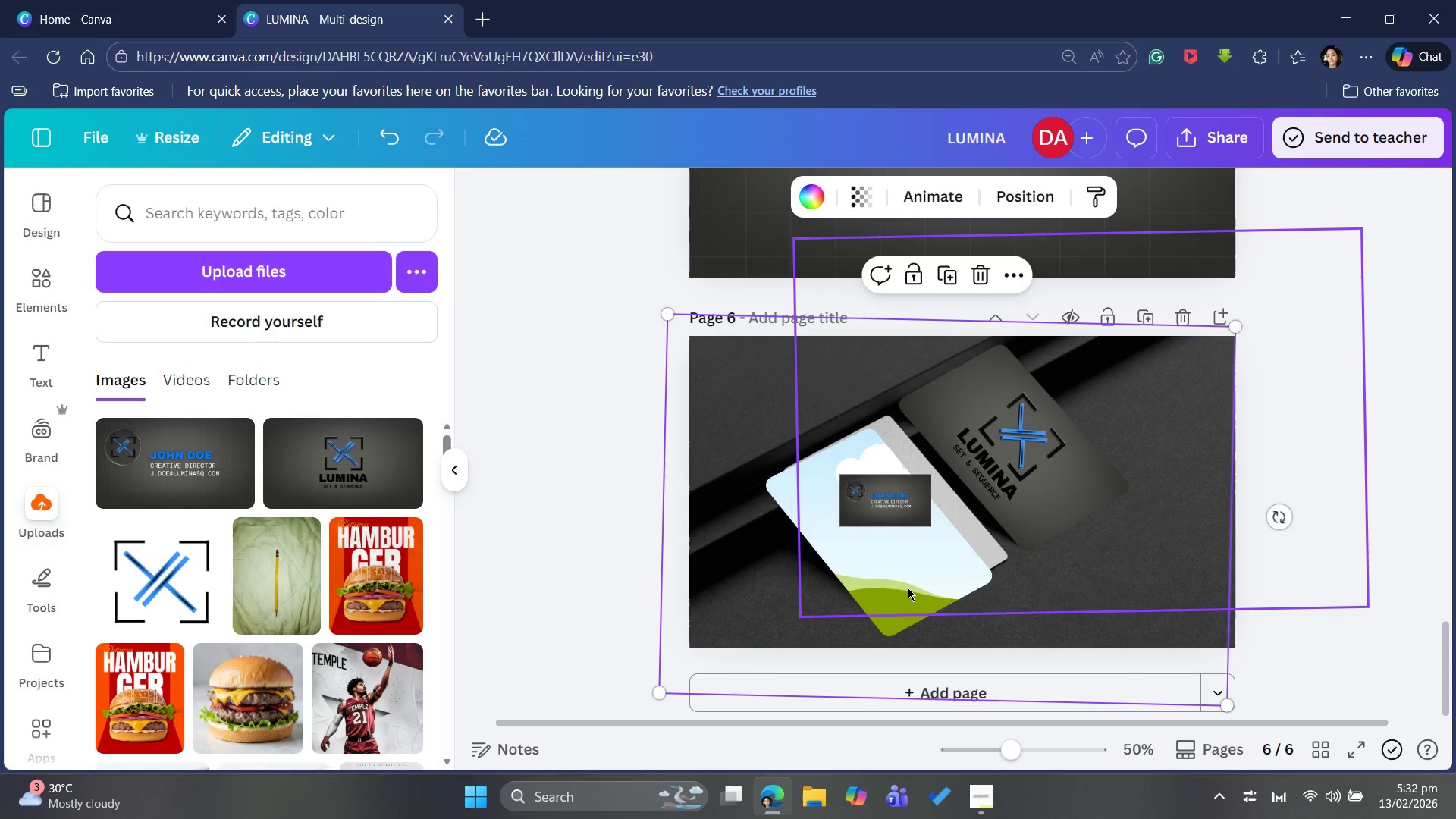 
left_click_drag(start_coordinate=[908, 588], to_coordinate=[917, 582])
 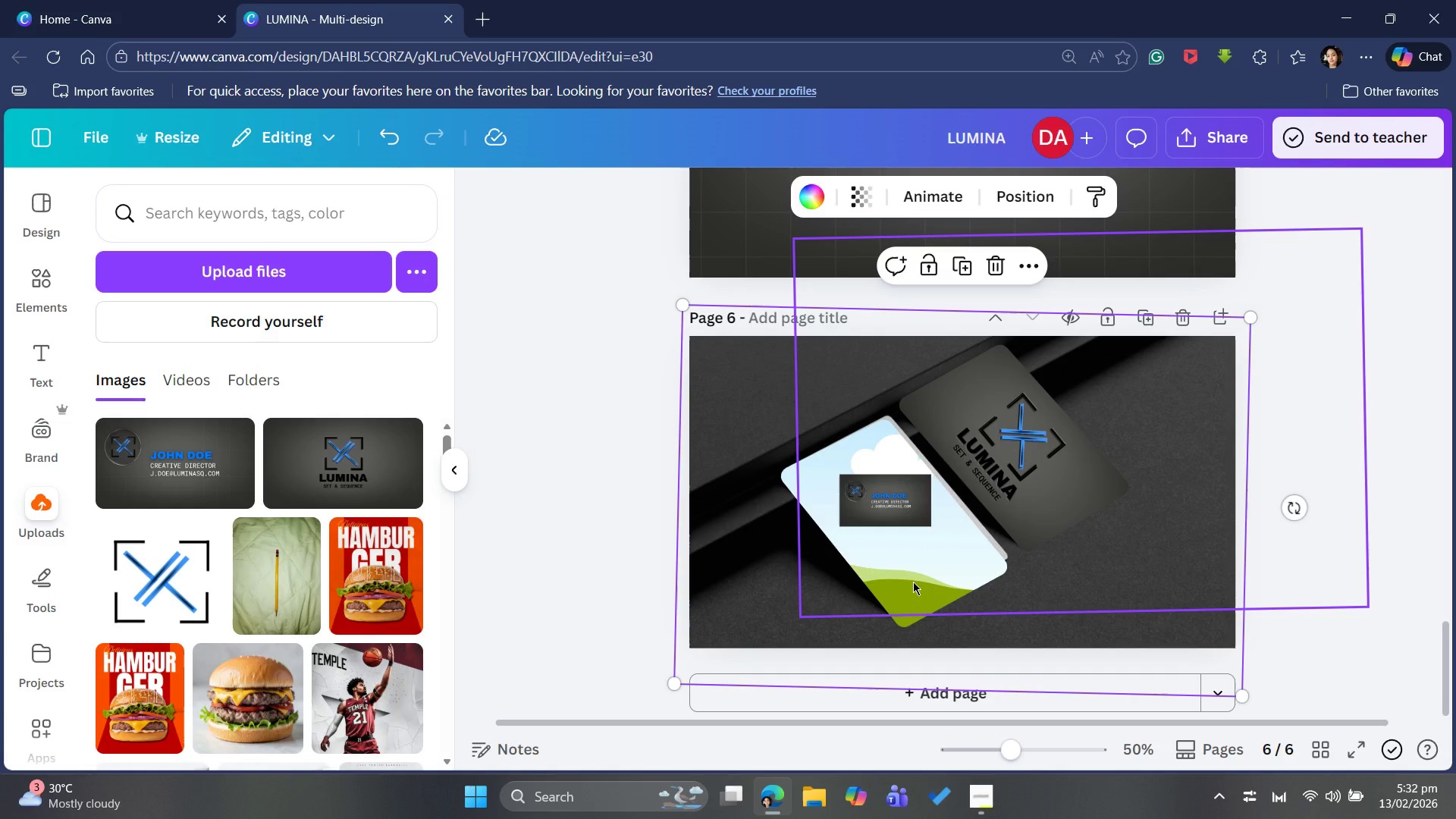 
key(Control+Z)
 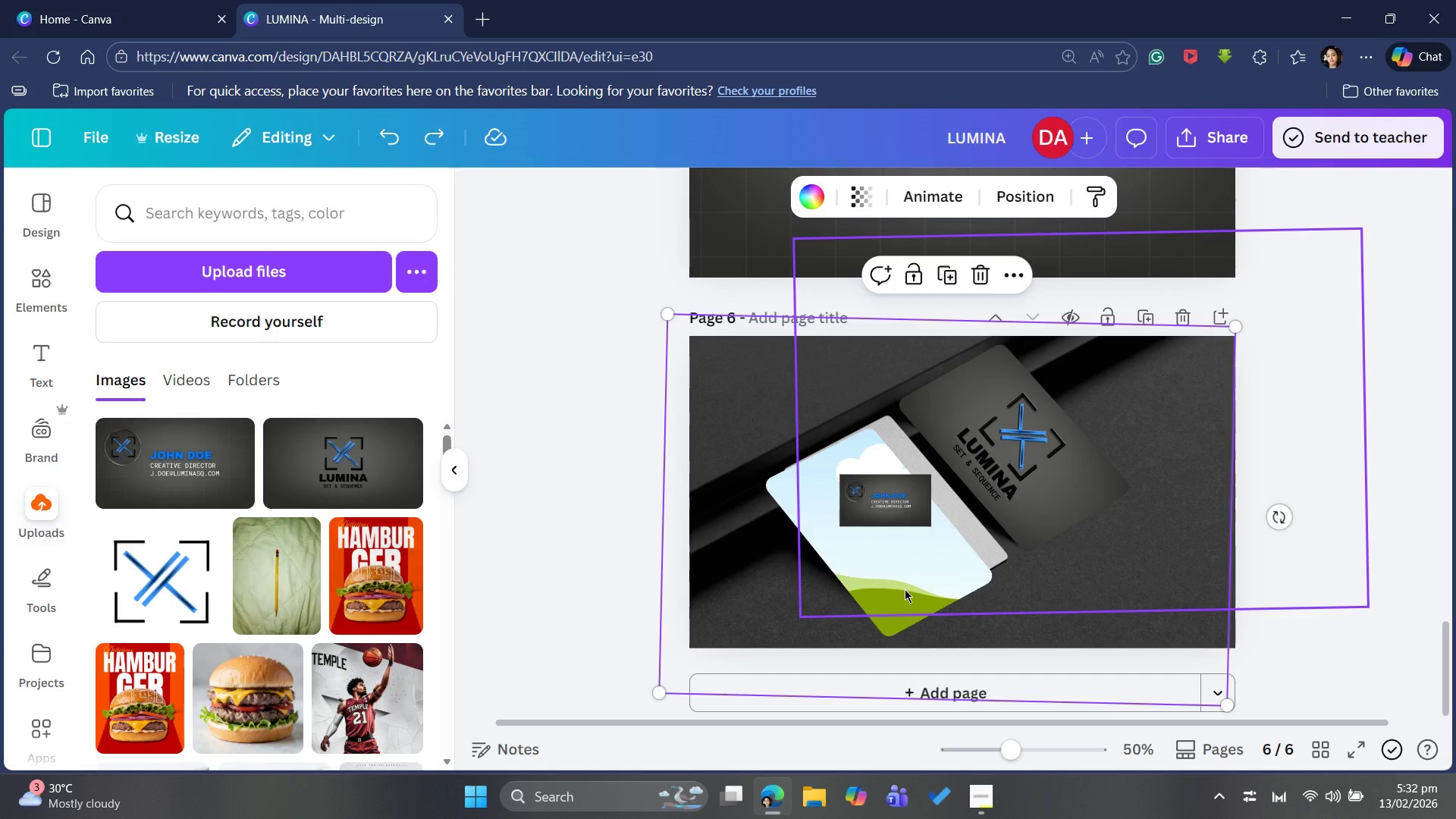 
key(Control+Z)
 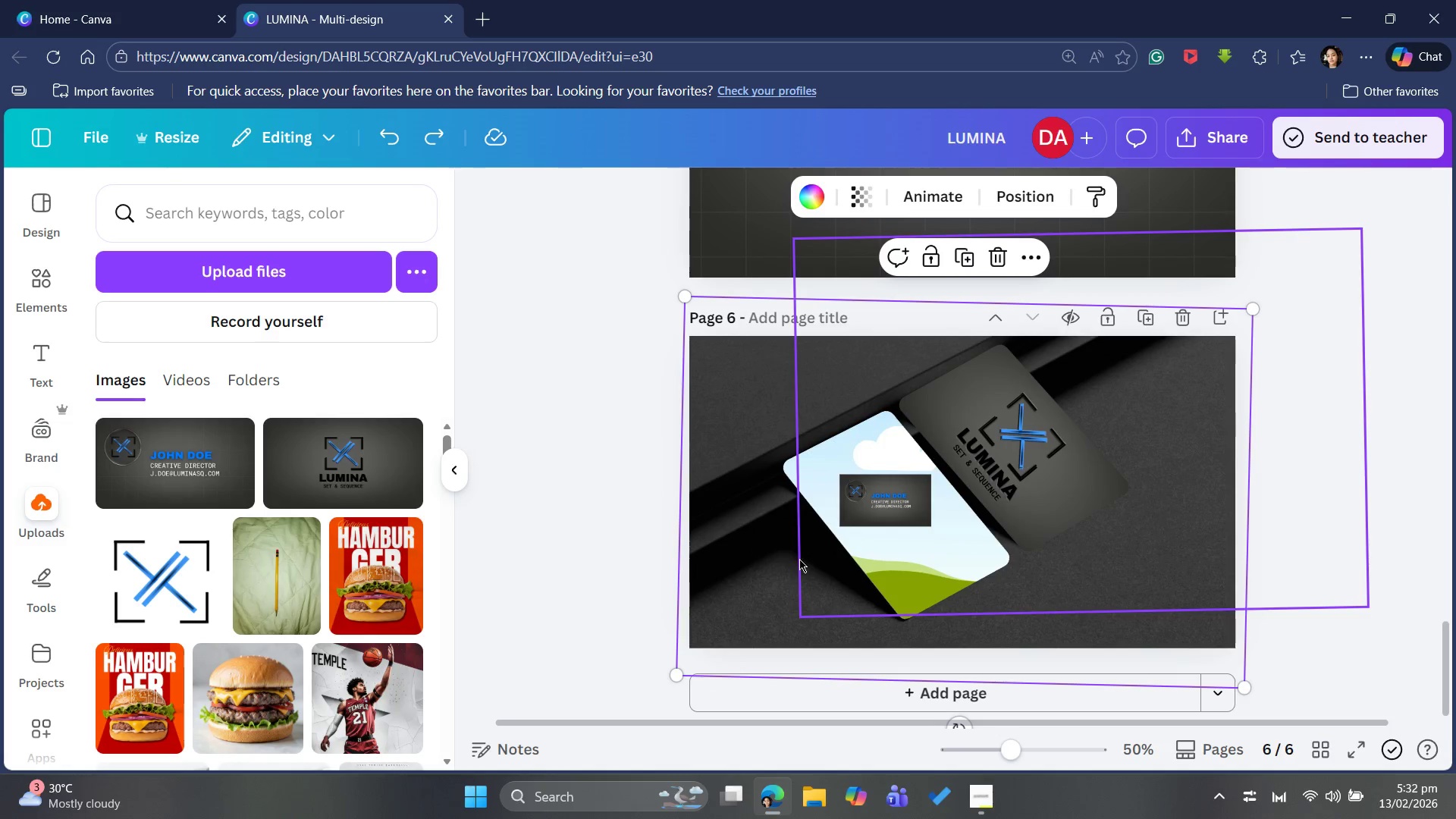 
right_click([769, 542])
 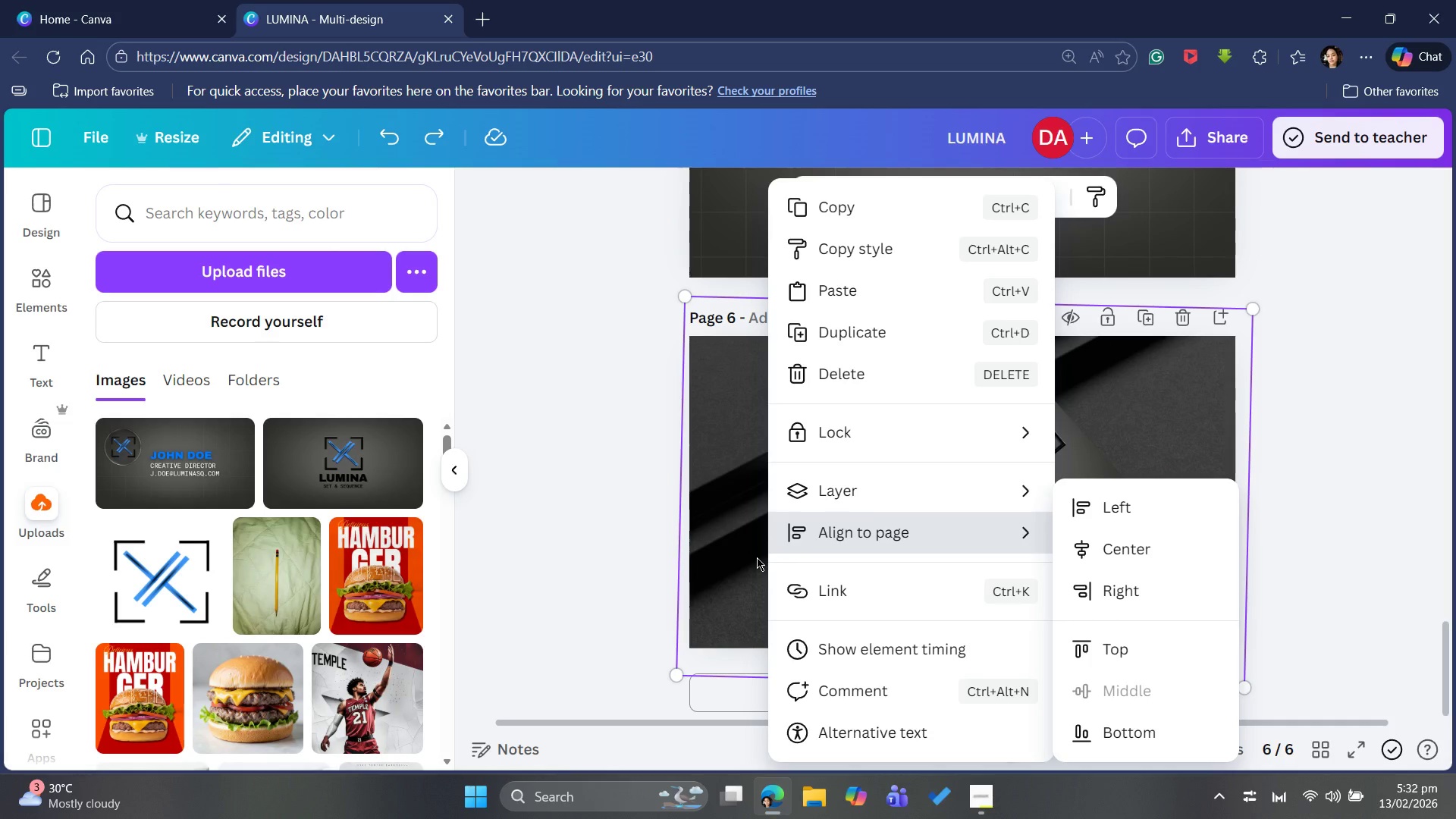 
wait(5.36)
 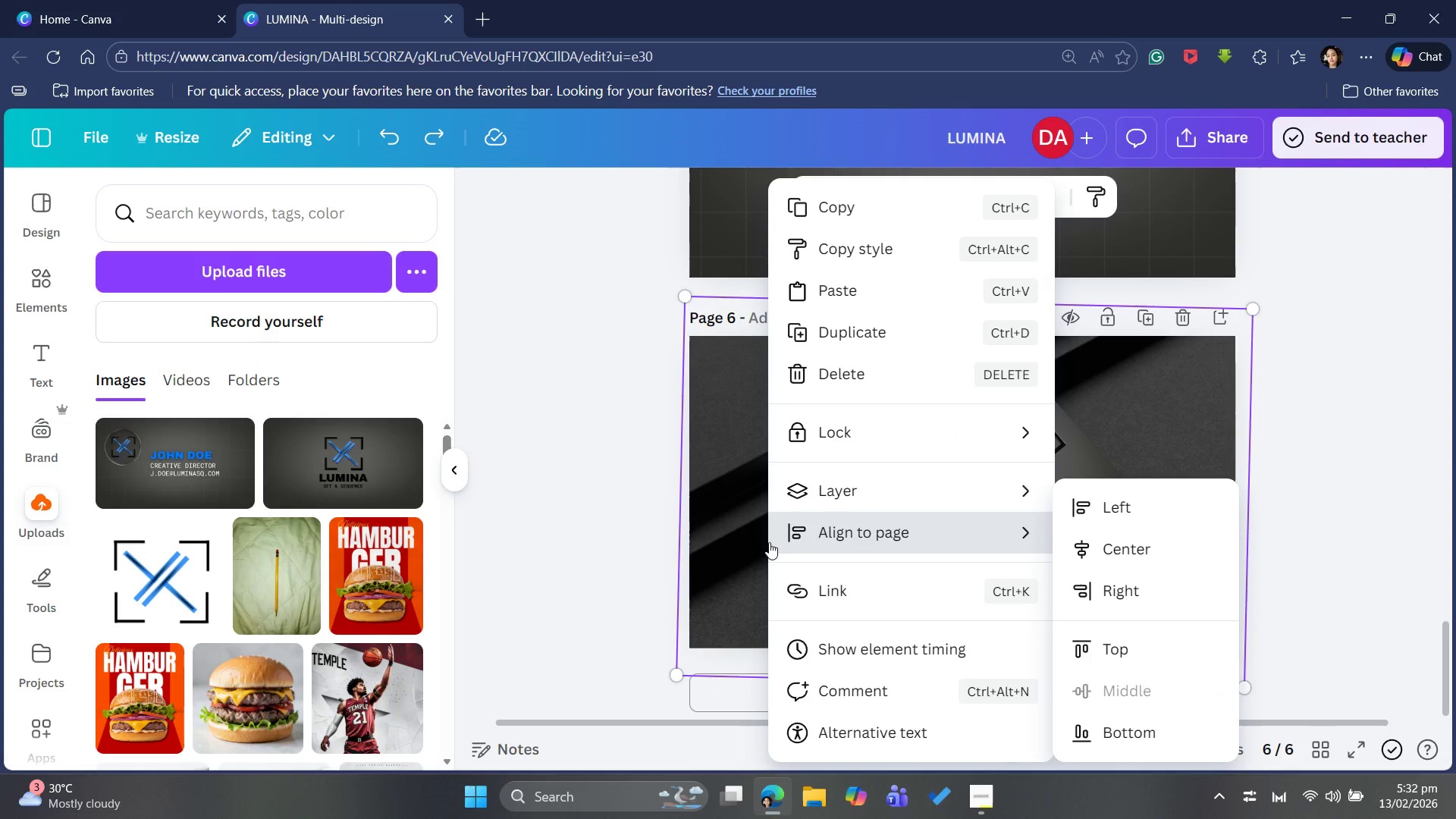 
left_click([733, 500])
 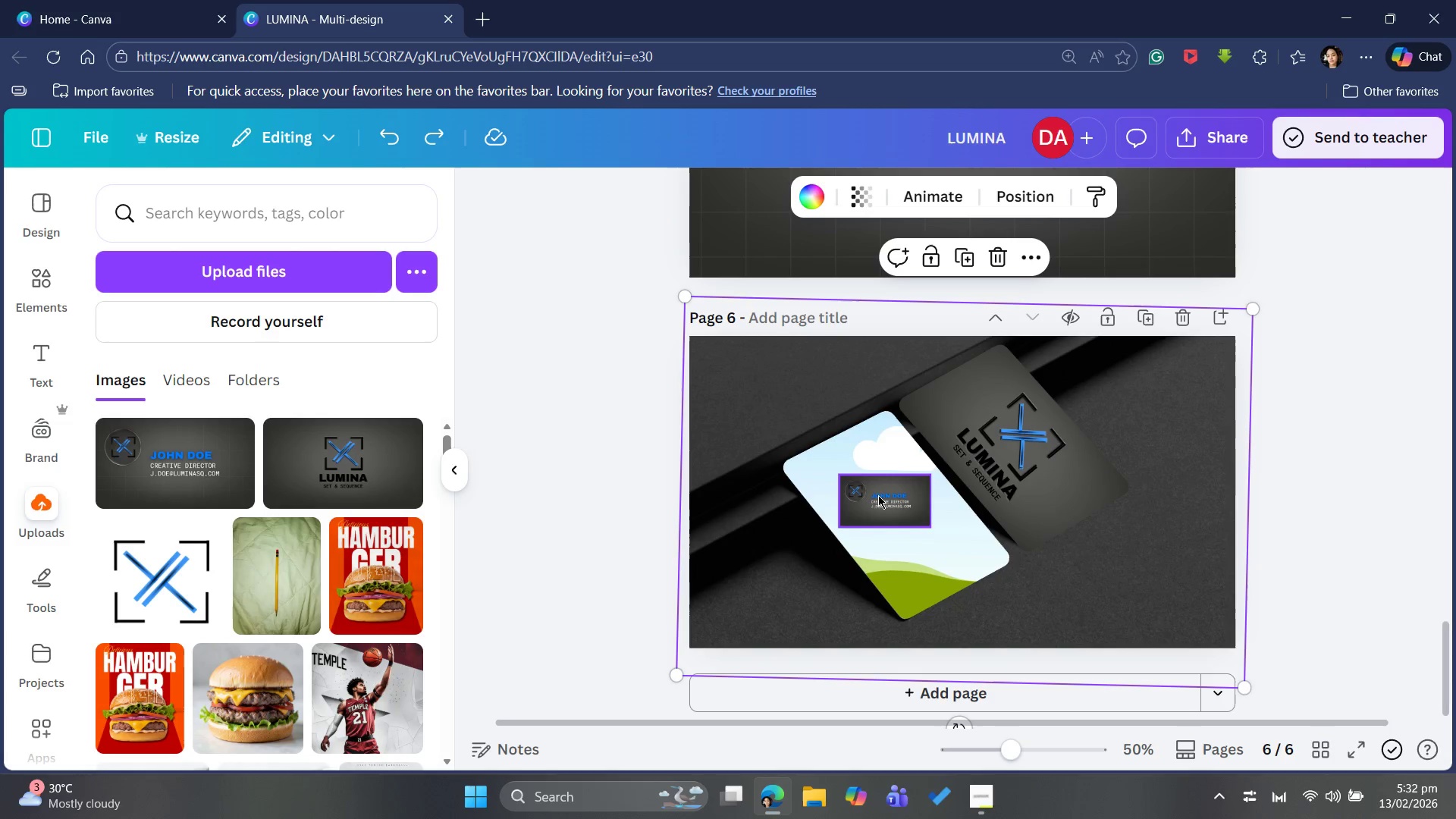 
left_click_drag(start_coordinate=[882, 495], to_coordinate=[867, 496])
 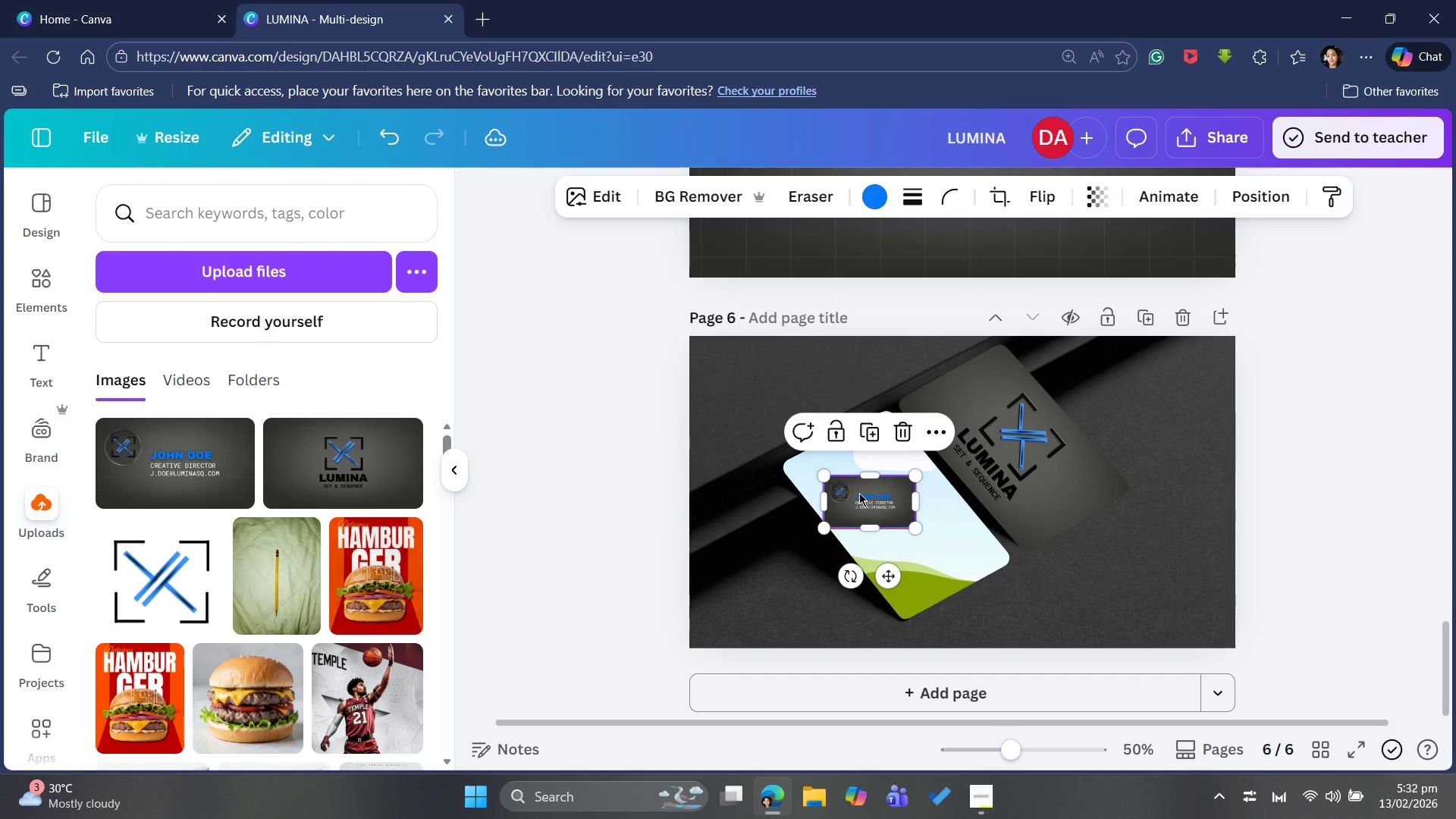 
left_click_drag(start_coordinate=[859, 493], to_coordinate=[868, 498])
 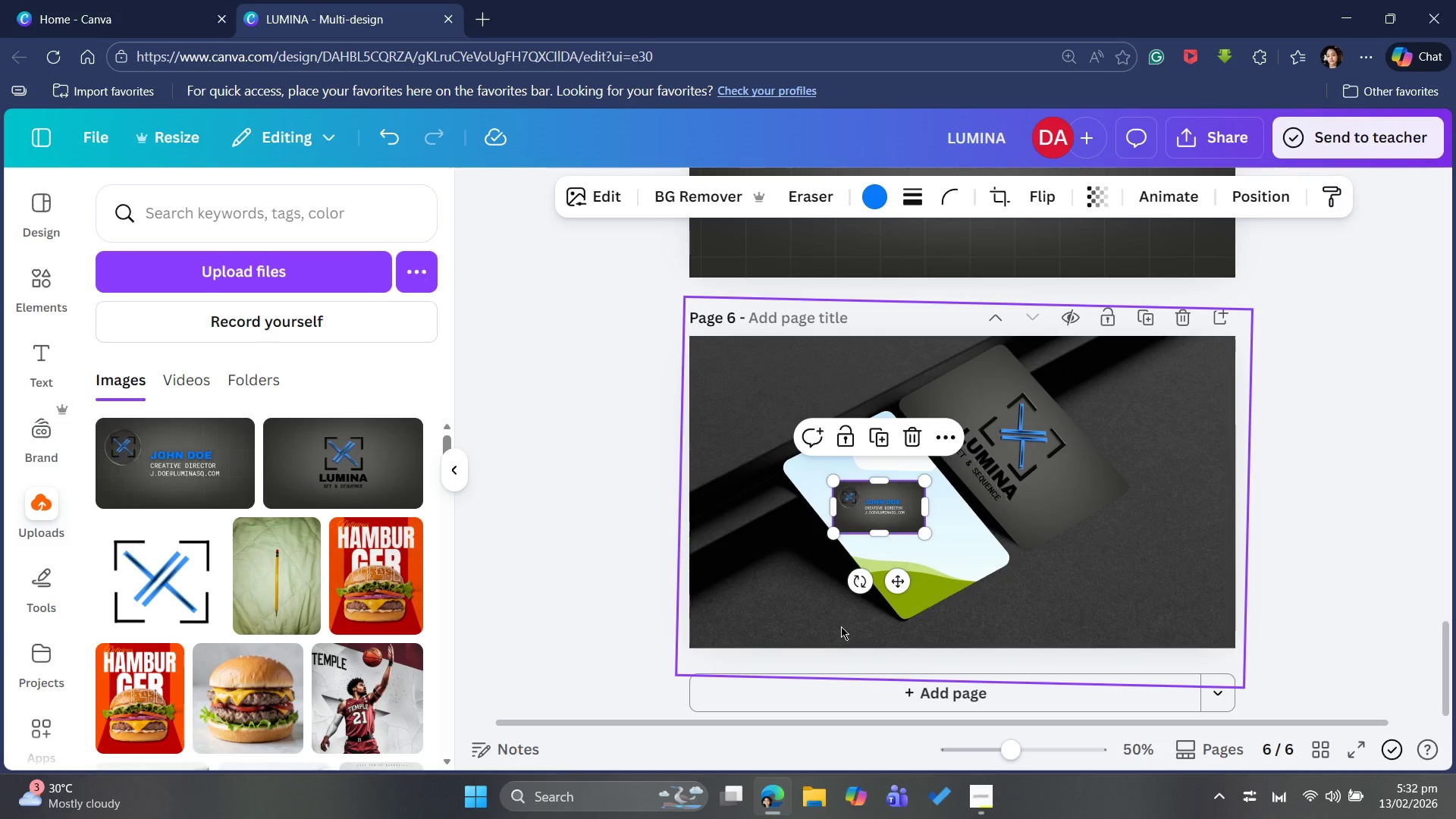 
wait(10.16)
 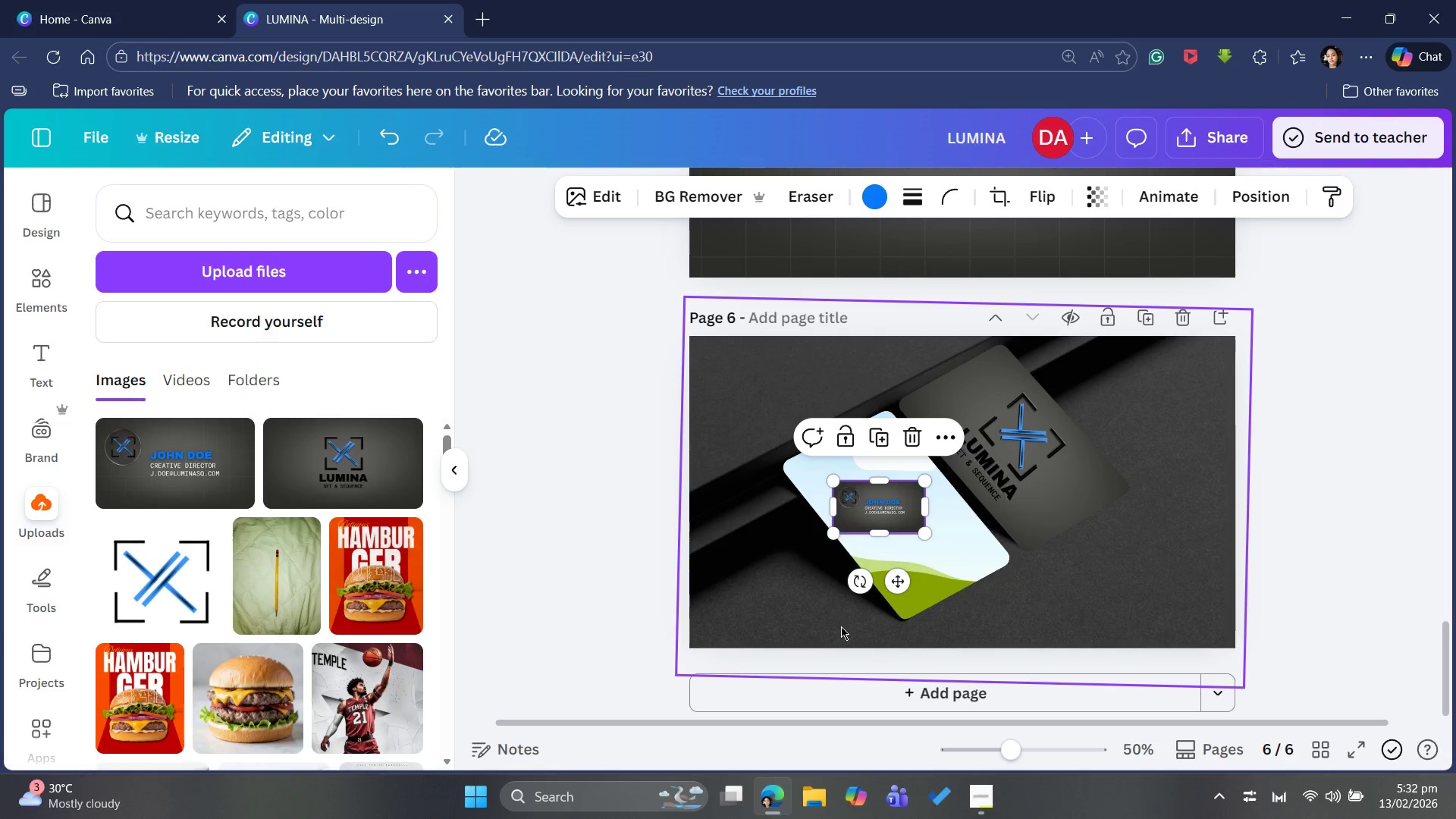 
left_click([1085, 506])
 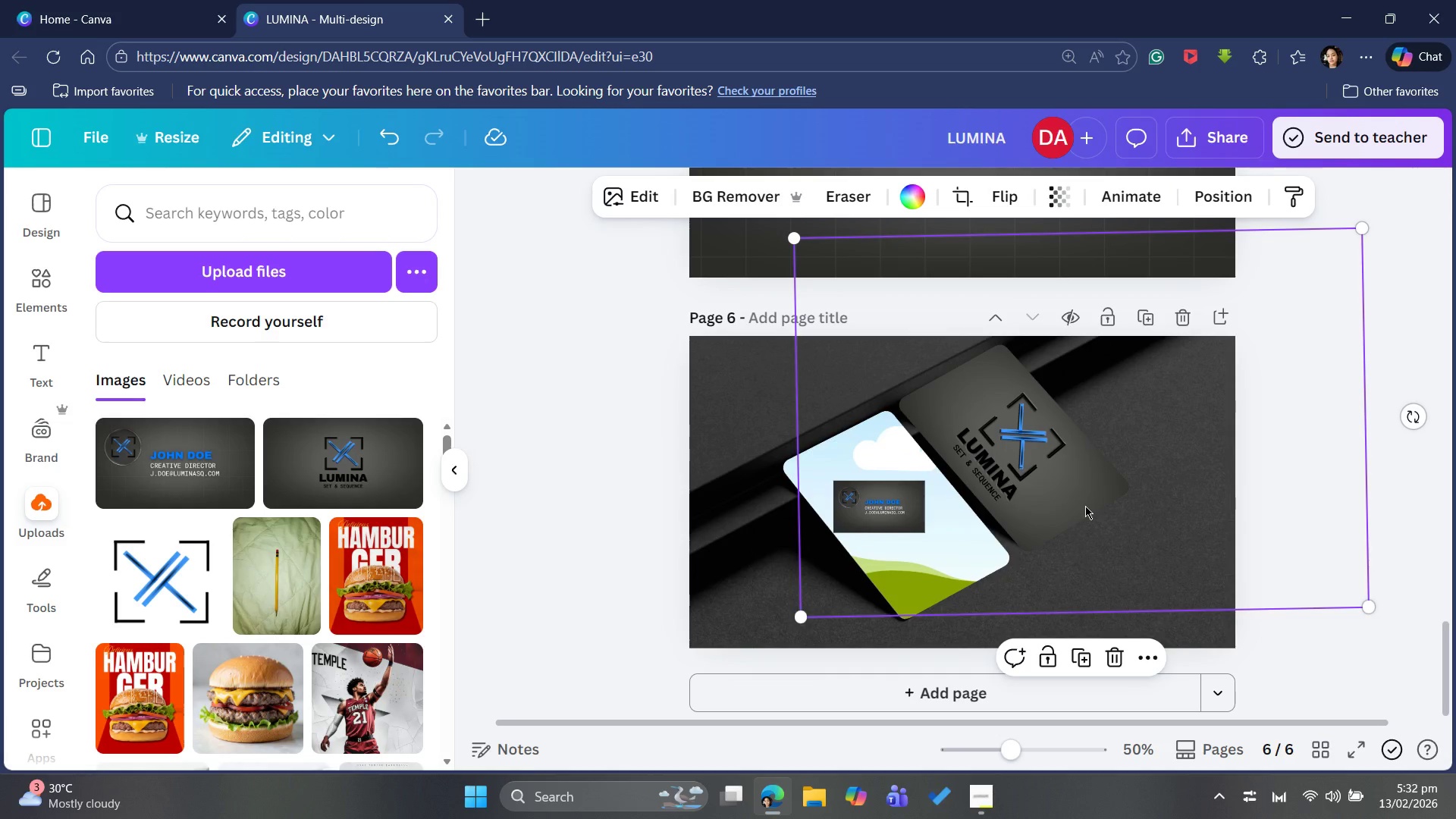 
key(Control+C)
 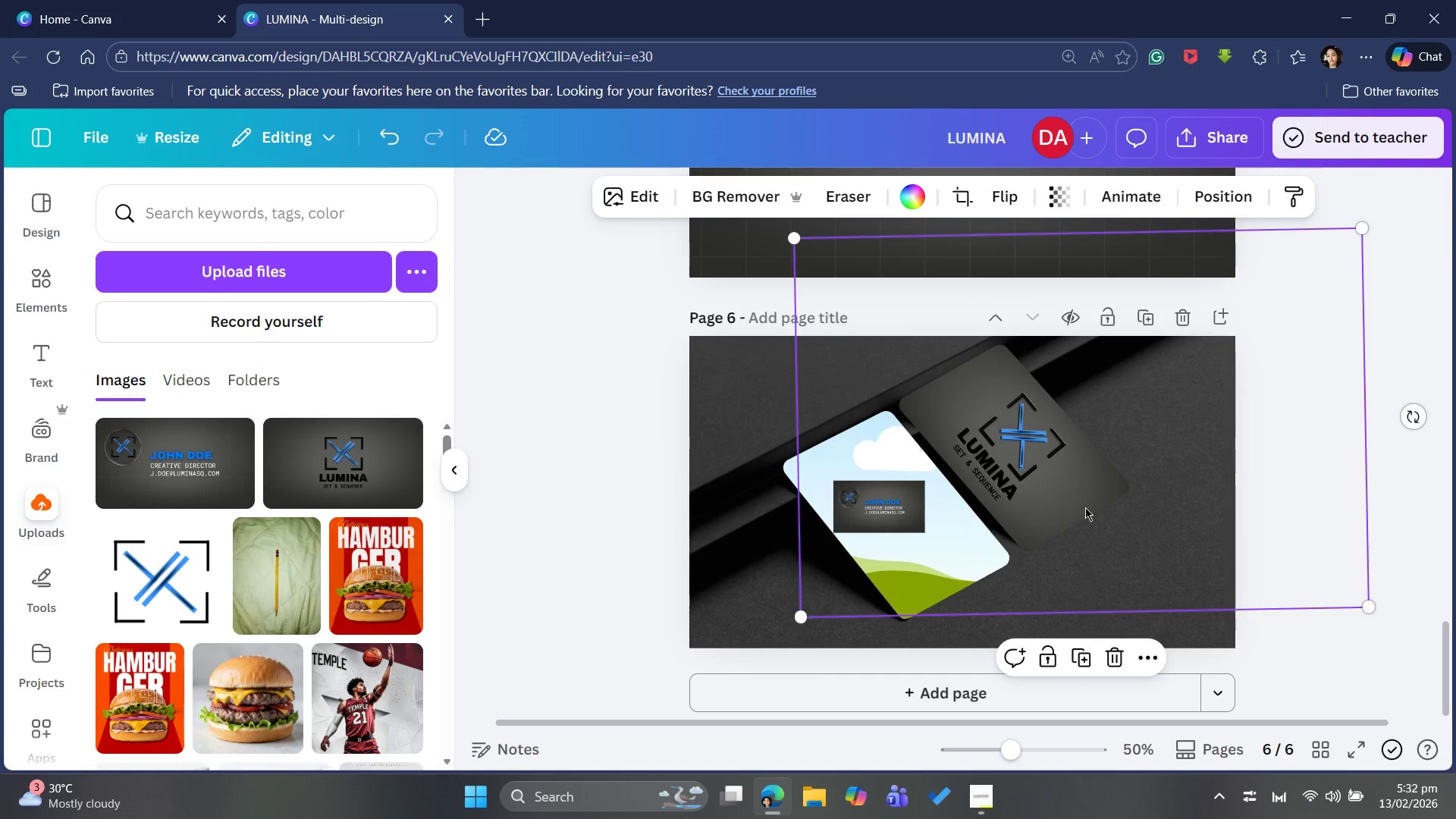 
key(Control+V)
 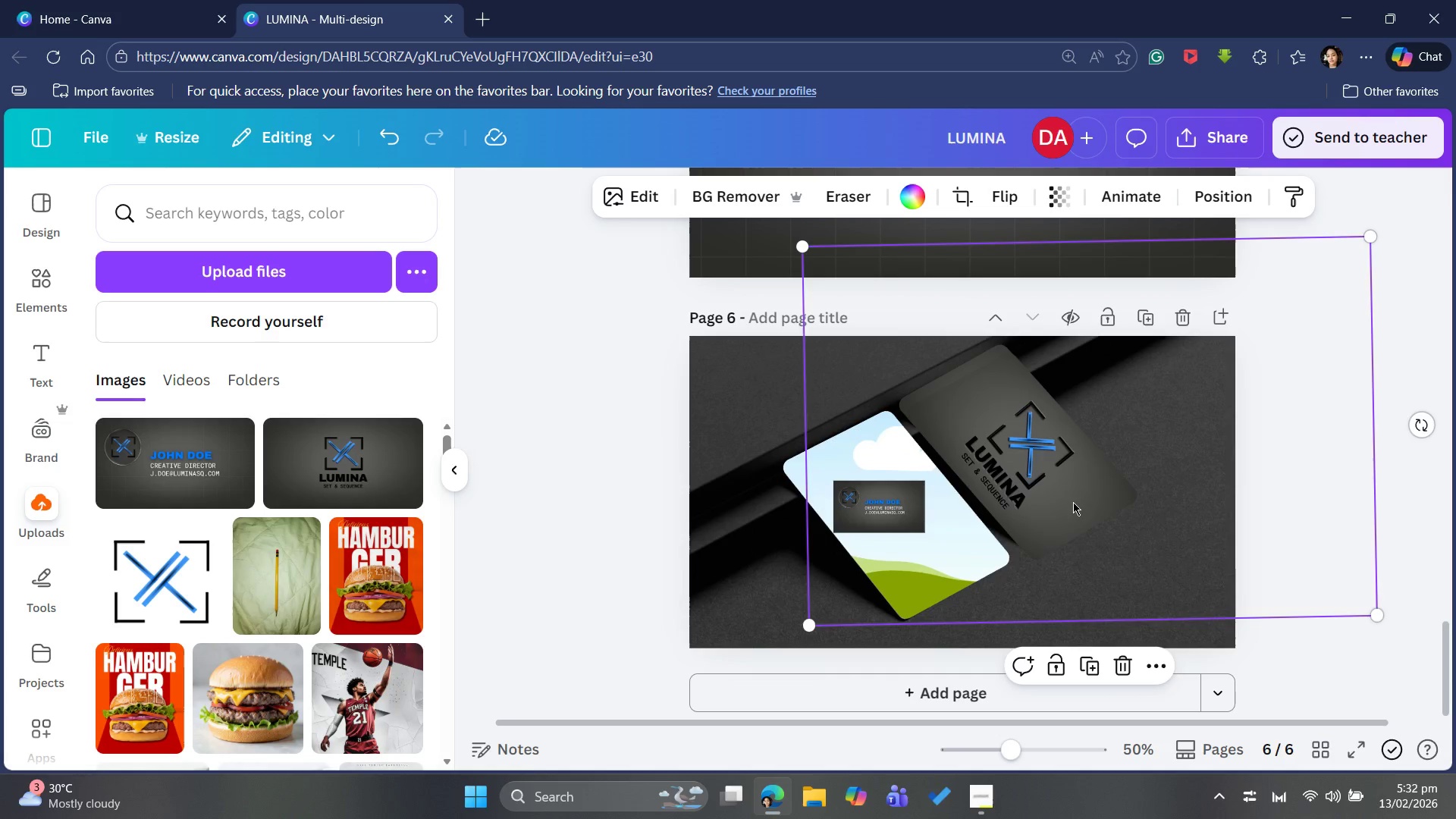 
left_click_drag(start_coordinate=[1072, 502], to_coordinate=[942, 554])
 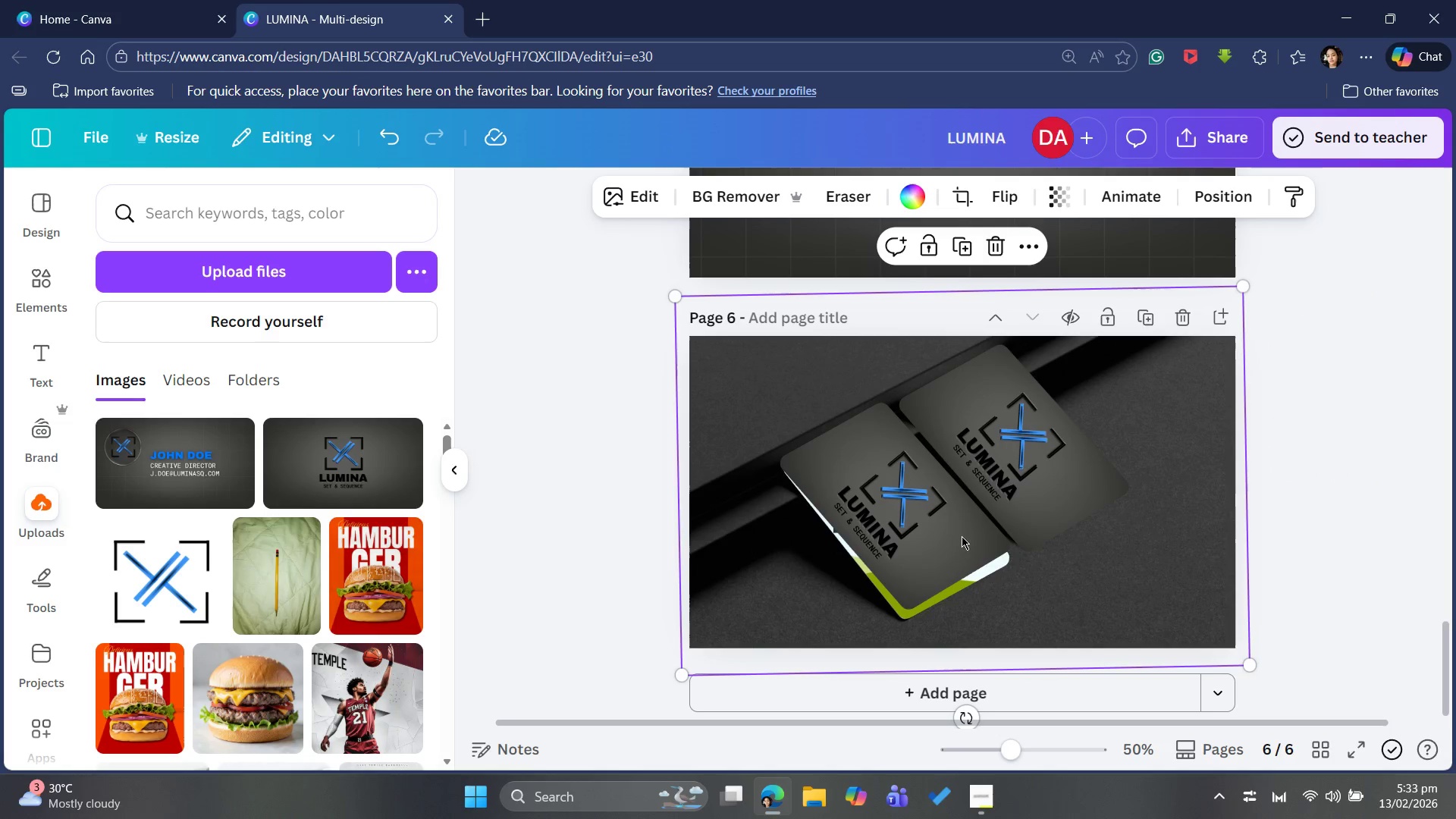 
left_click_drag(start_coordinate=[966, 534], to_coordinate=[964, 543])
 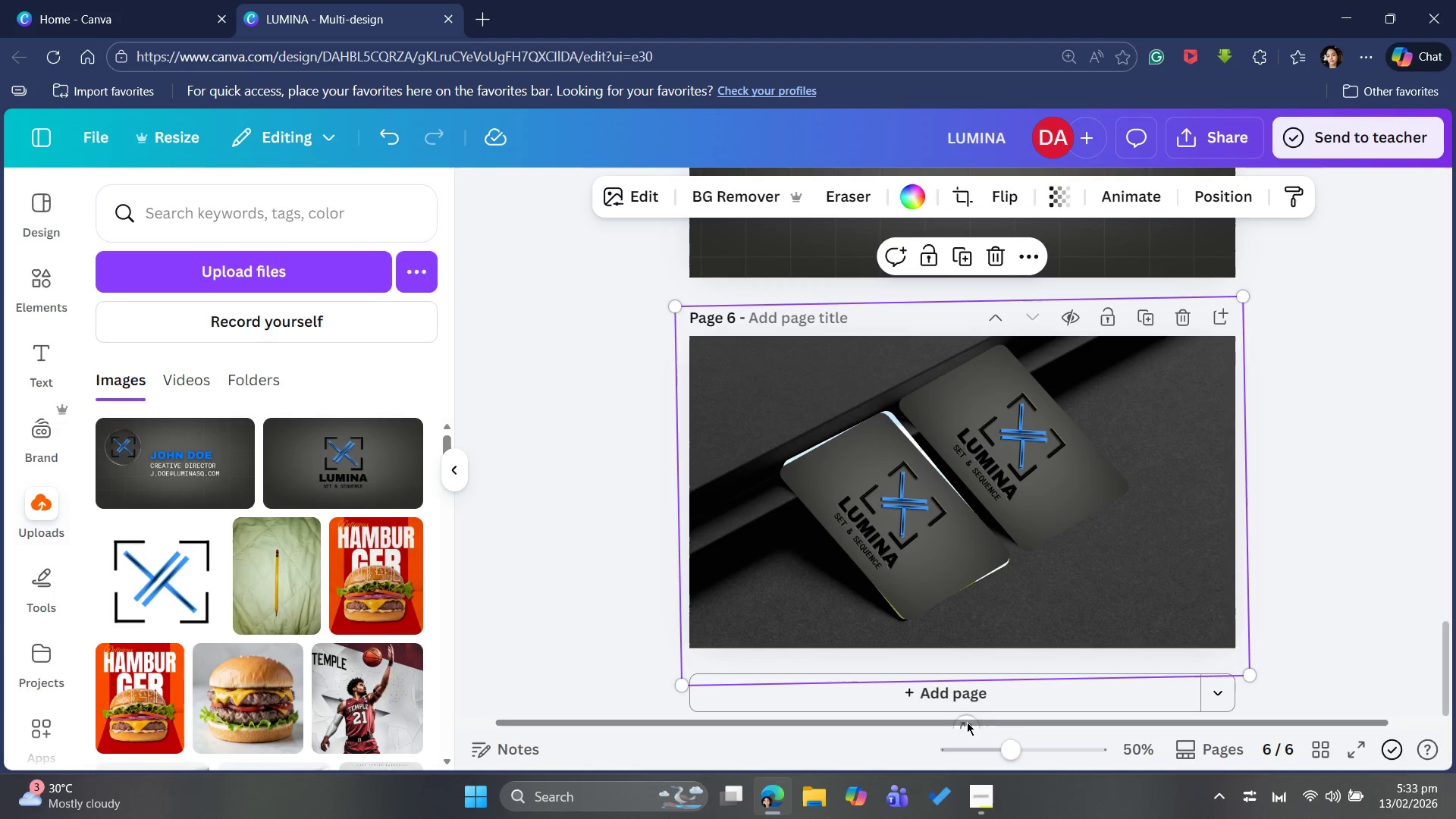 
left_click_drag(start_coordinate=[941, 560], to_coordinate=[1103, 526])
 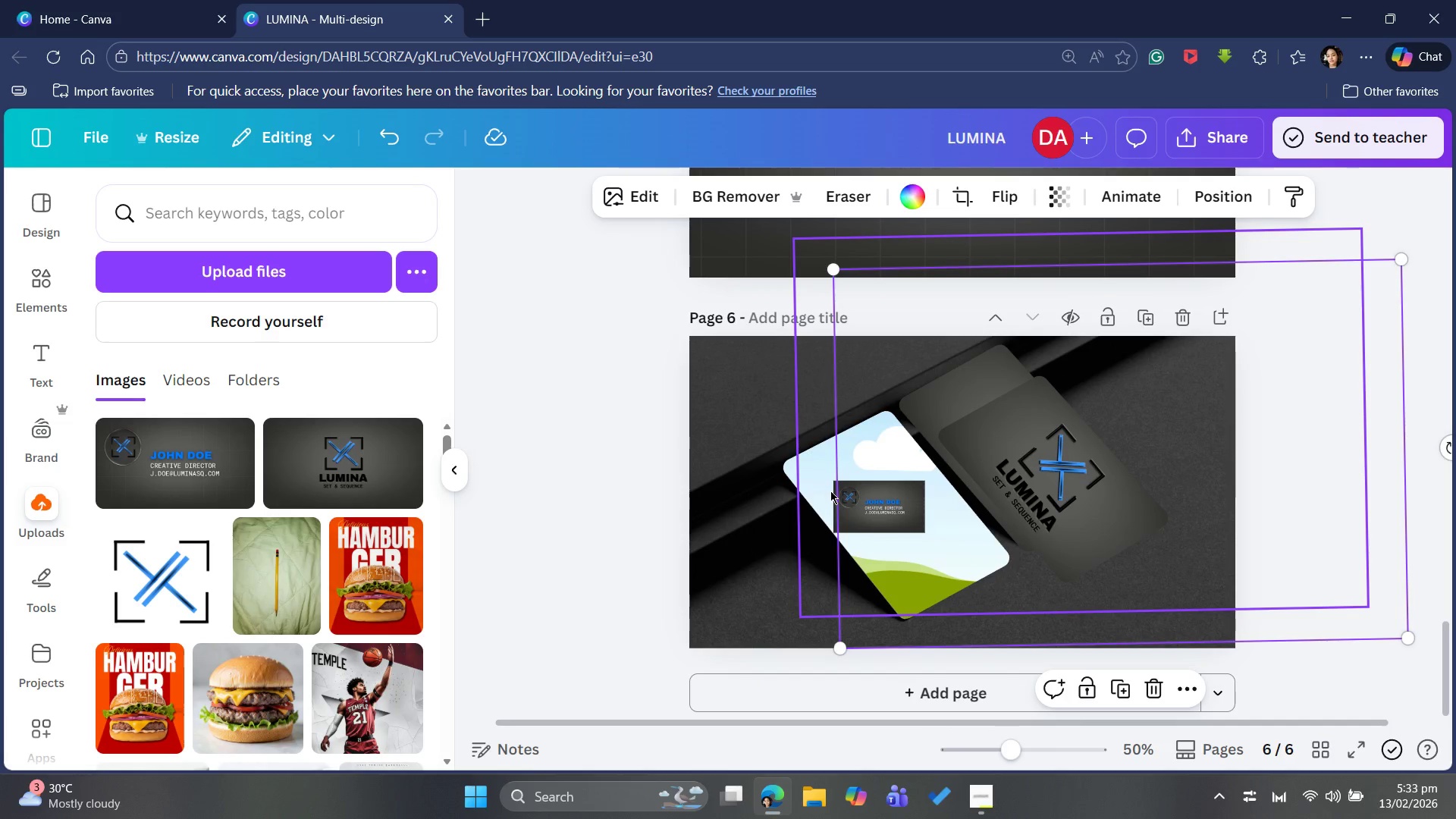 
left_click([830, 491])
 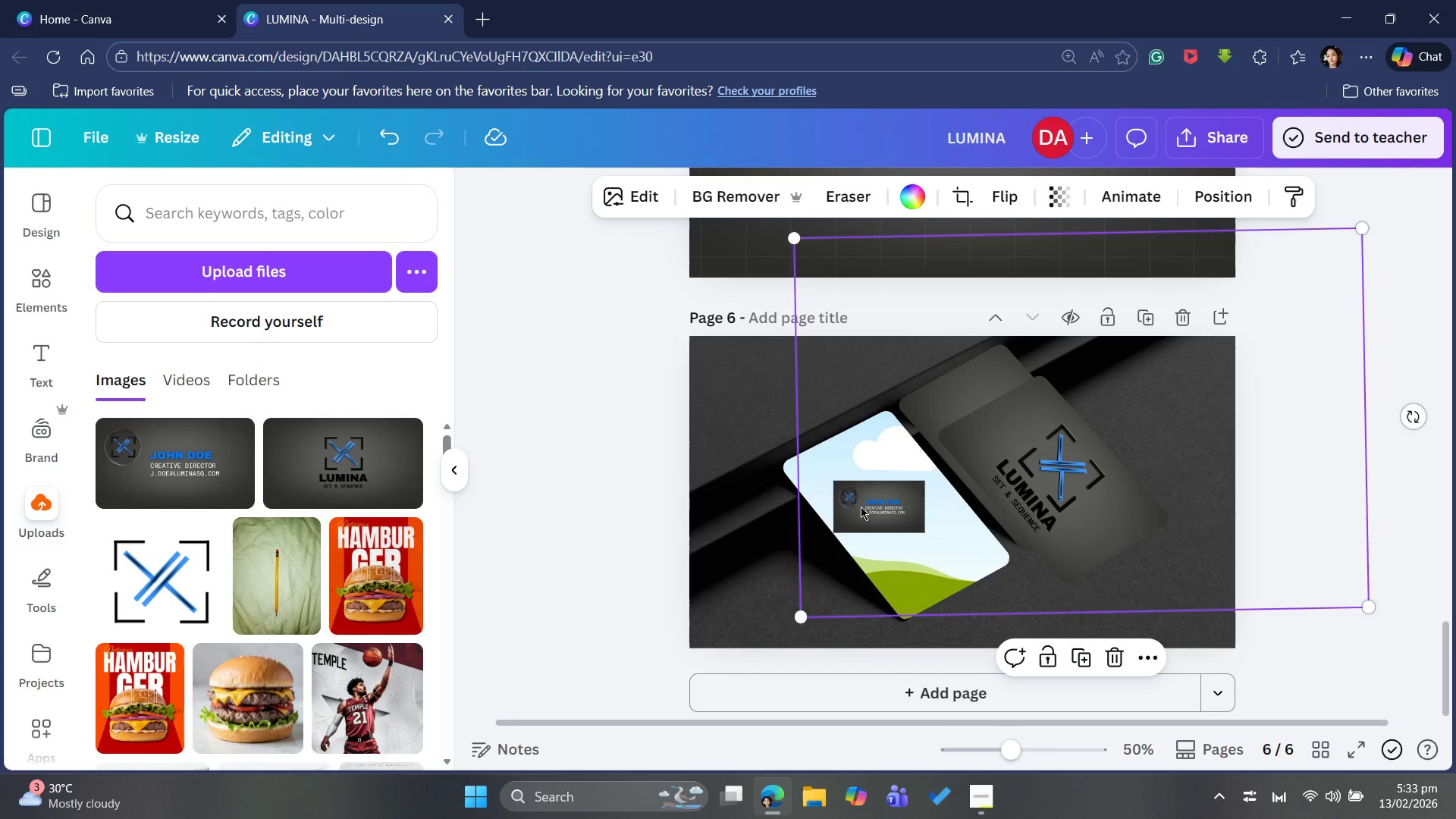 
left_click_drag(start_coordinate=[893, 510], to_coordinate=[996, 515])
 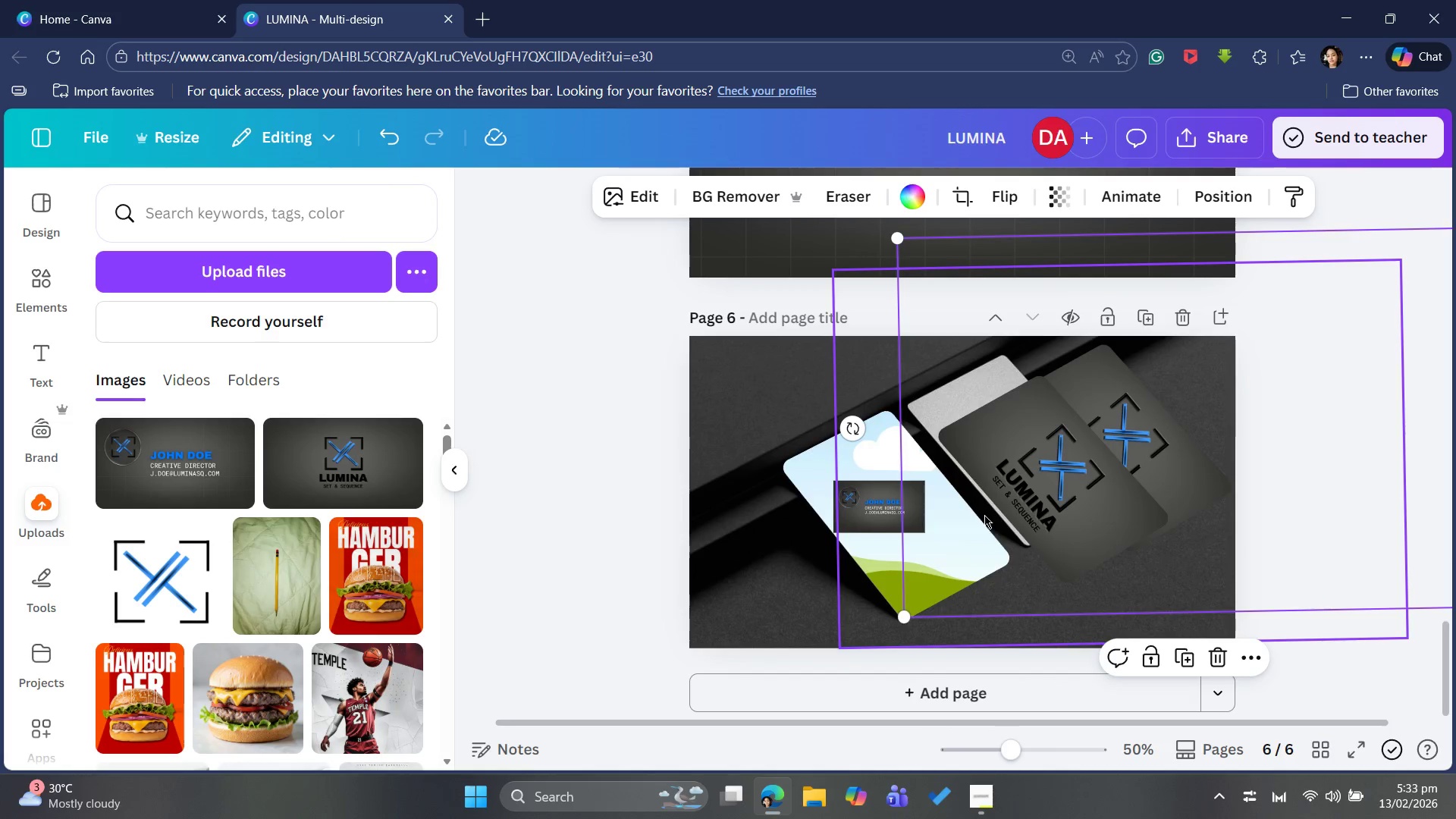 
key(Control+Z)
 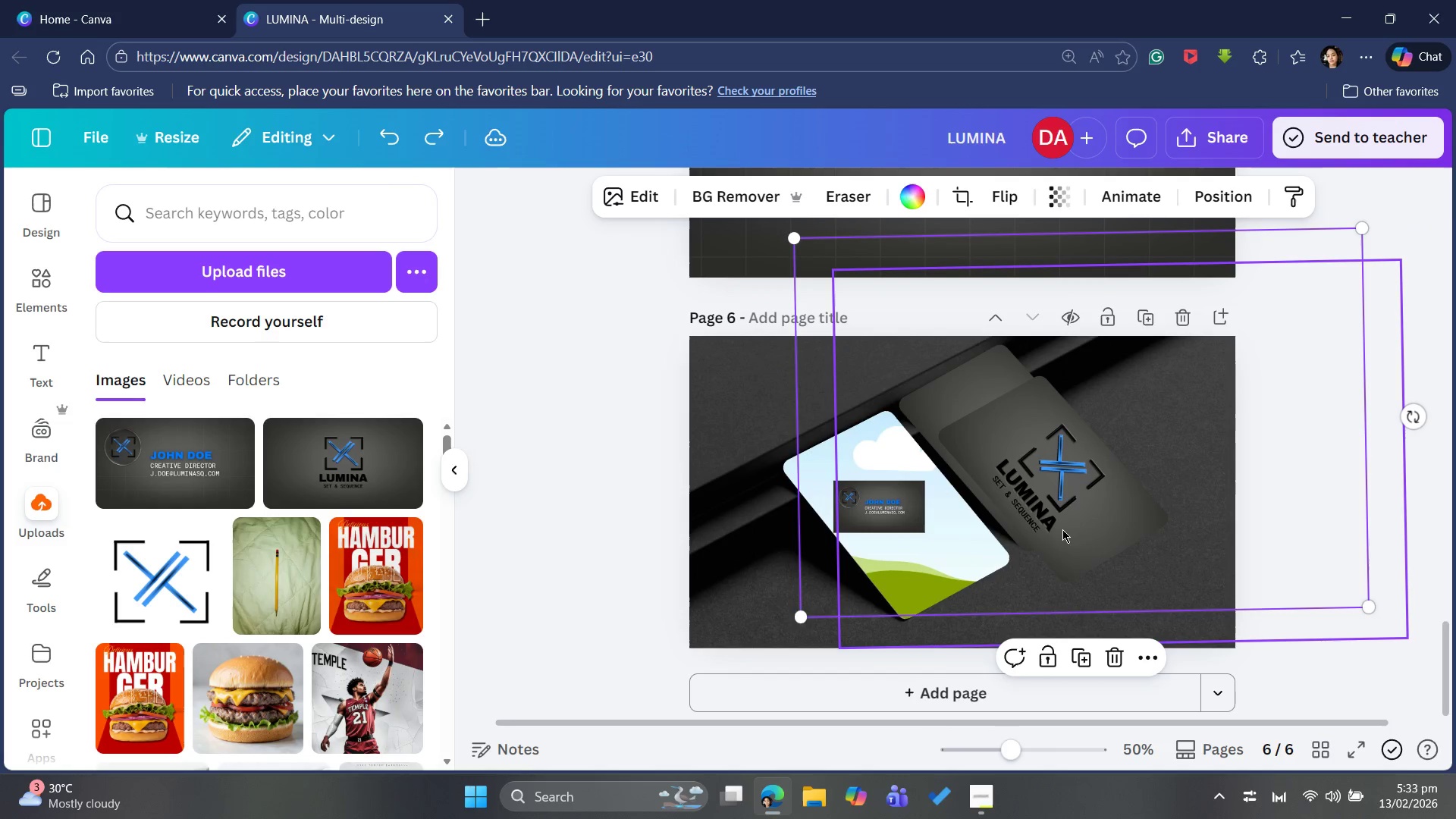 
left_click_drag(start_coordinate=[1065, 527], to_coordinate=[1194, 584])
 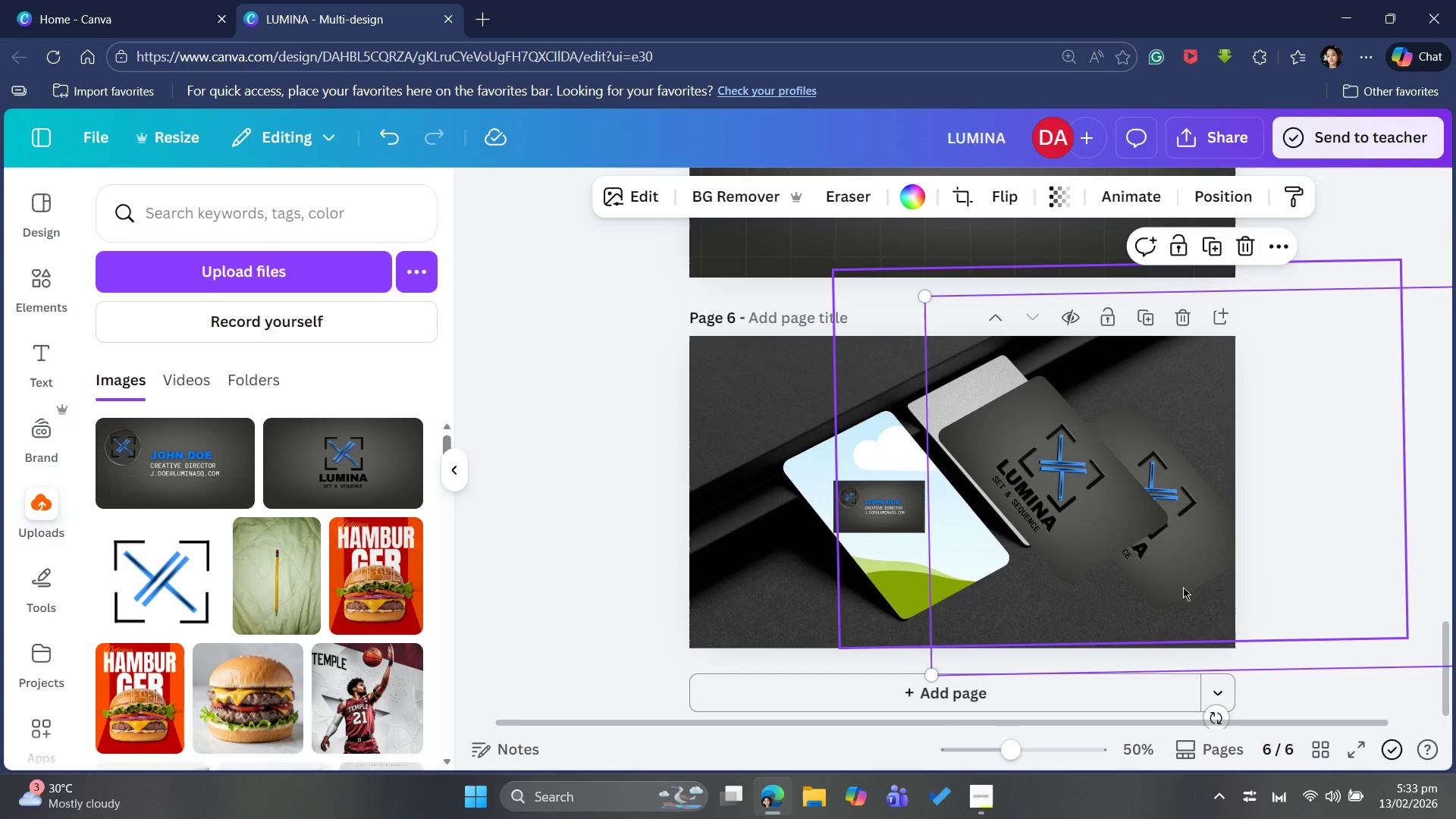 
key(Control+Z)
 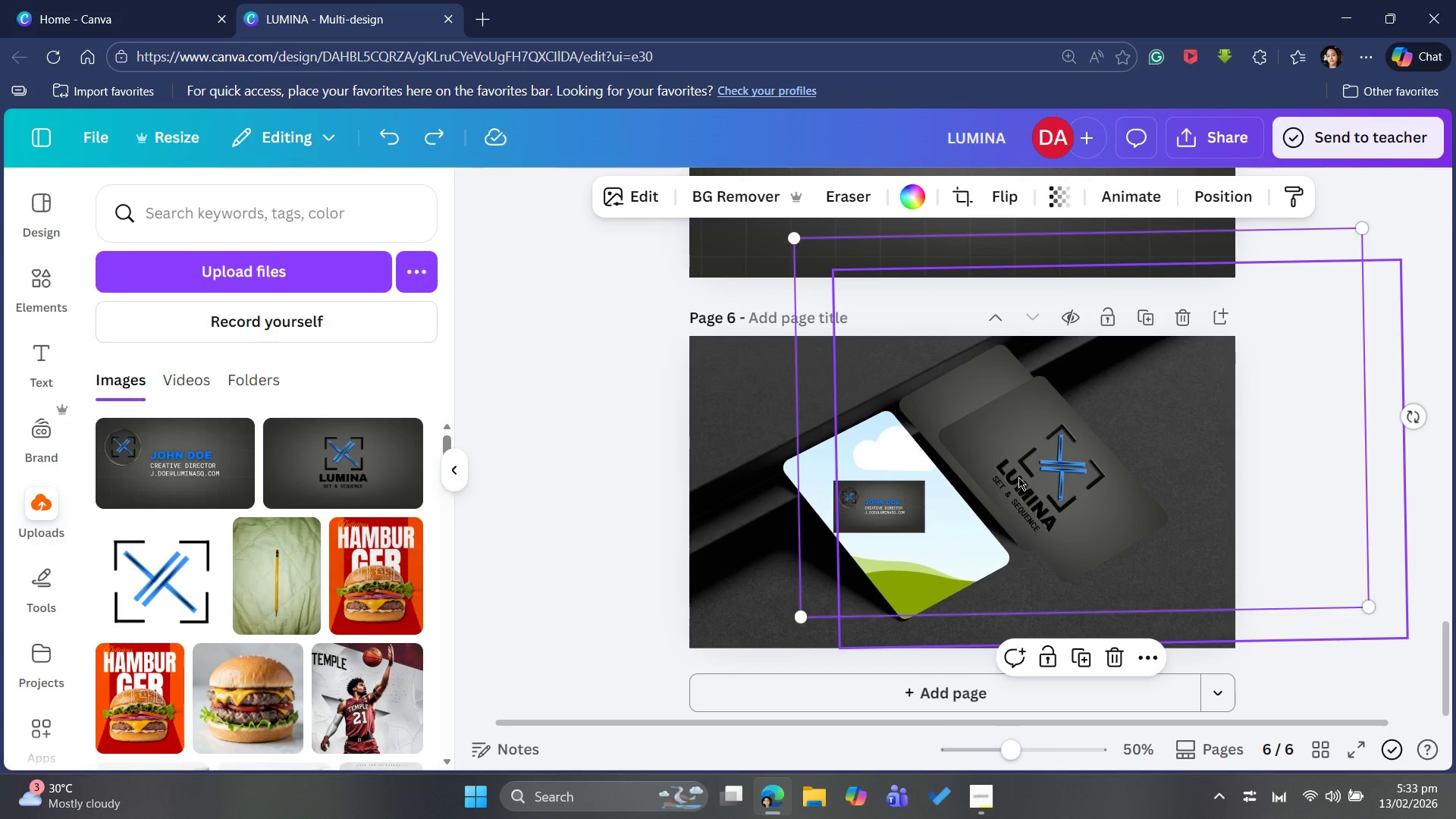 
left_click([1020, 477])
 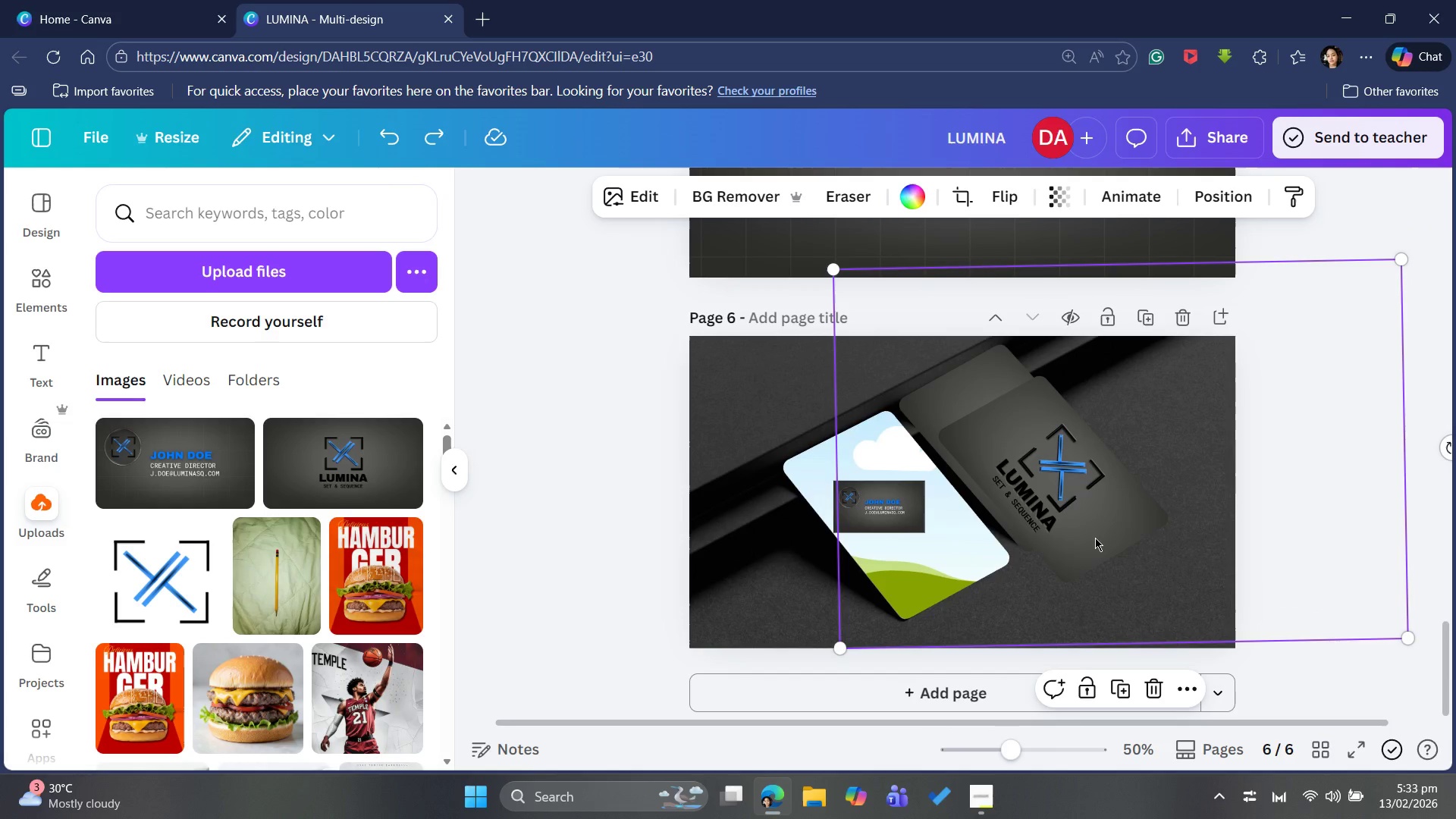 
left_click_drag(start_coordinate=[1095, 538], to_coordinate=[1272, 617])
 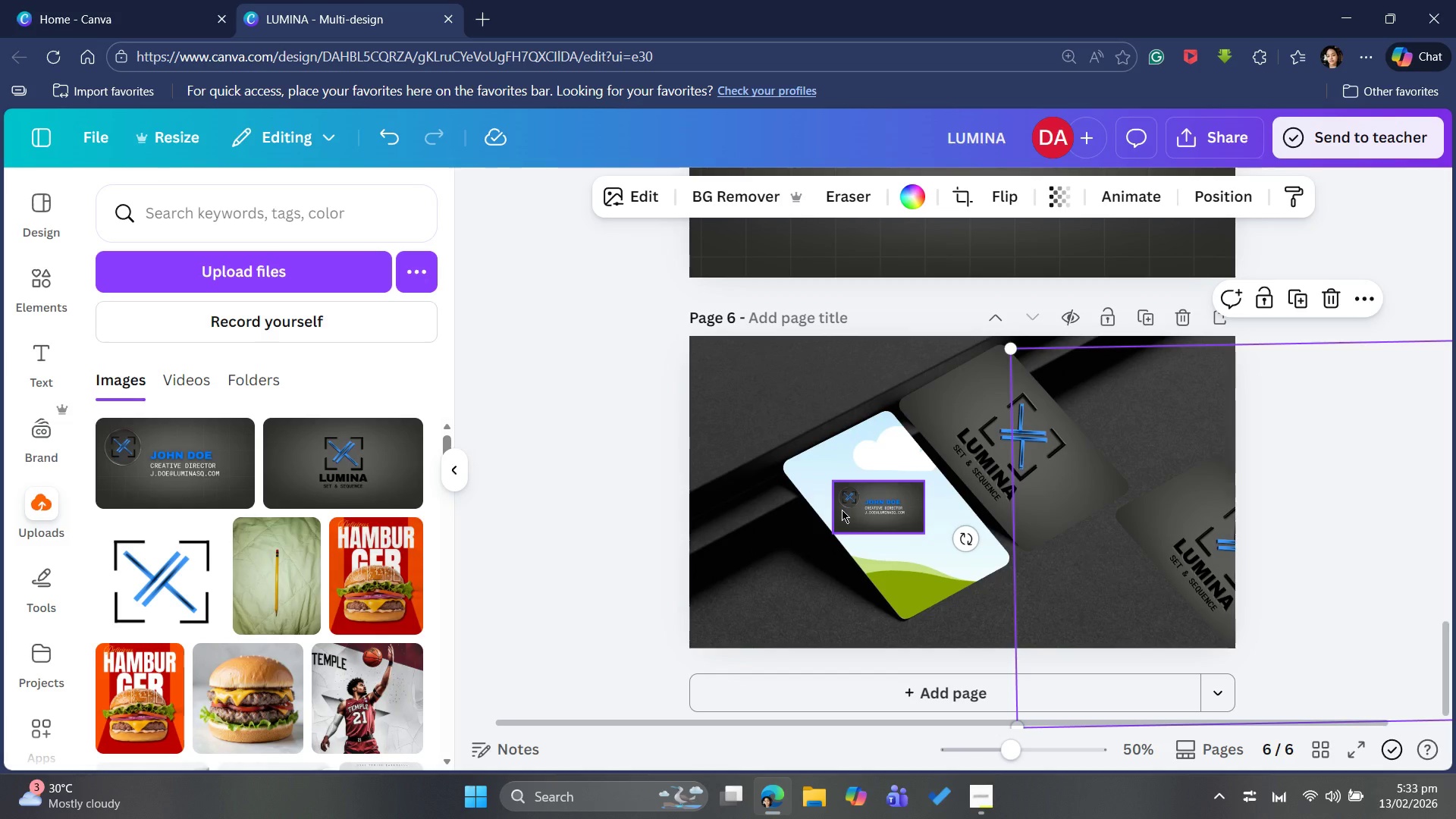 
left_click([842, 510])
 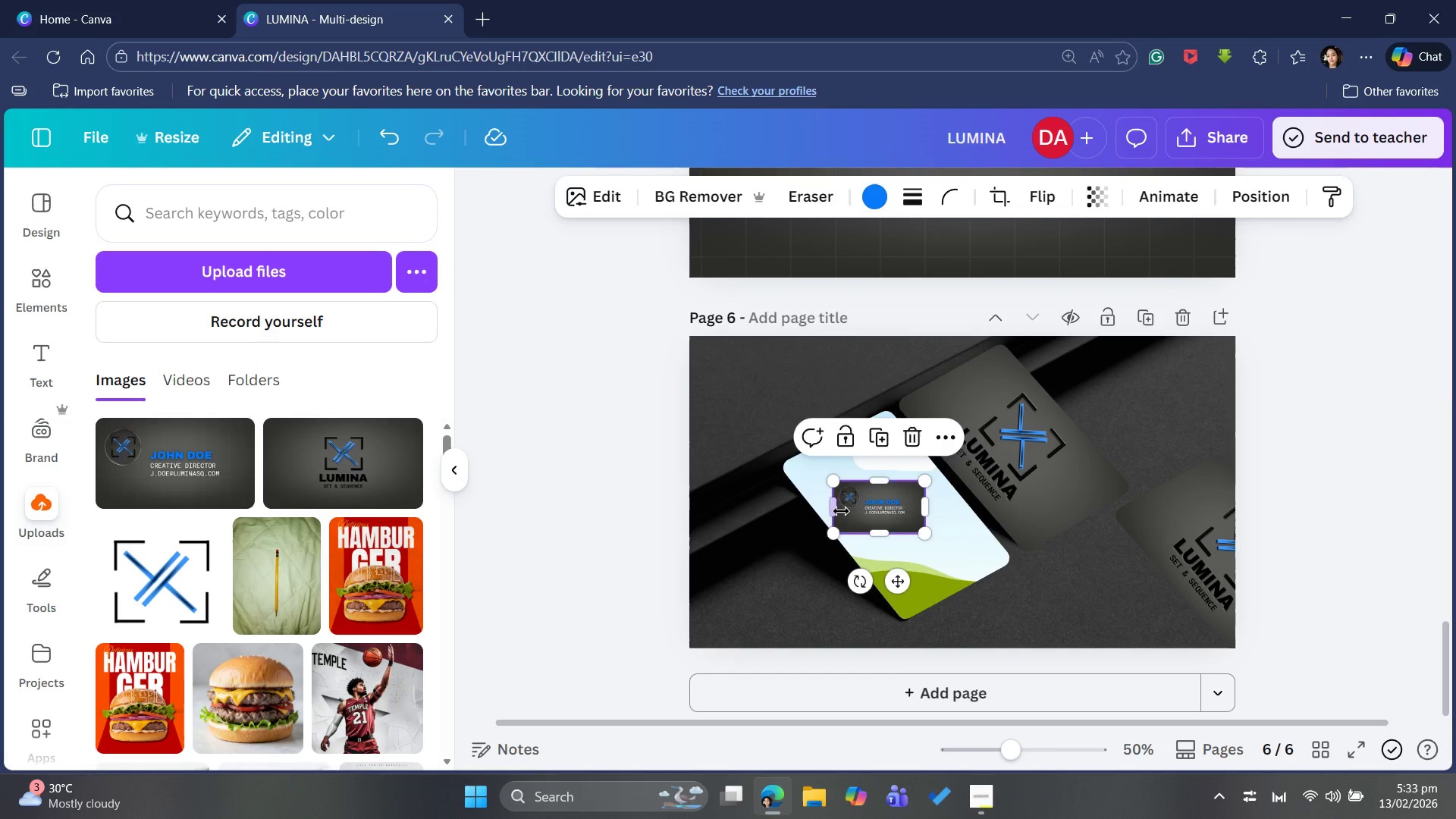 
key(Backspace)
 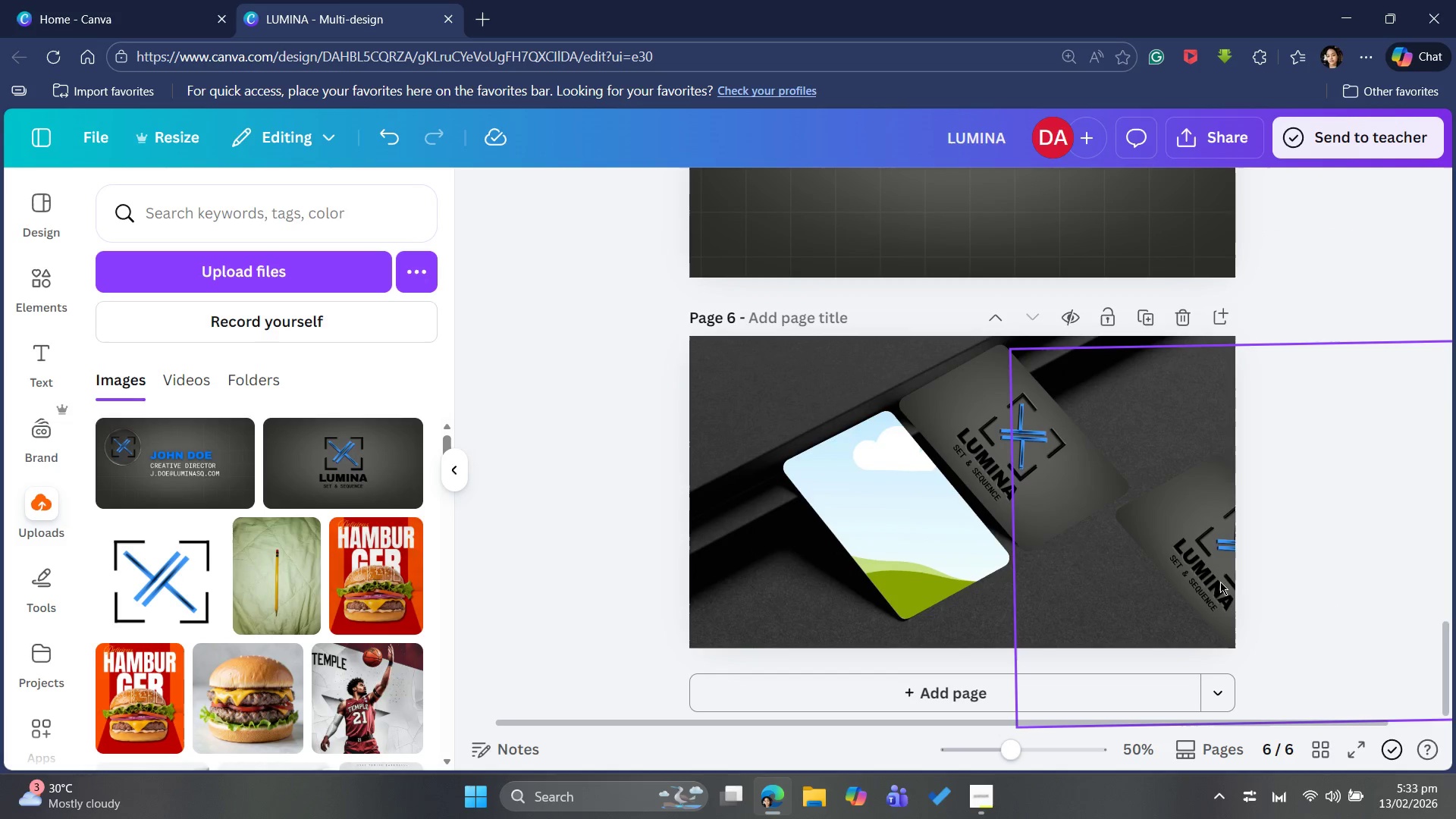 
left_click_drag(start_coordinate=[1205, 572], to_coordinate=[874, 523])
 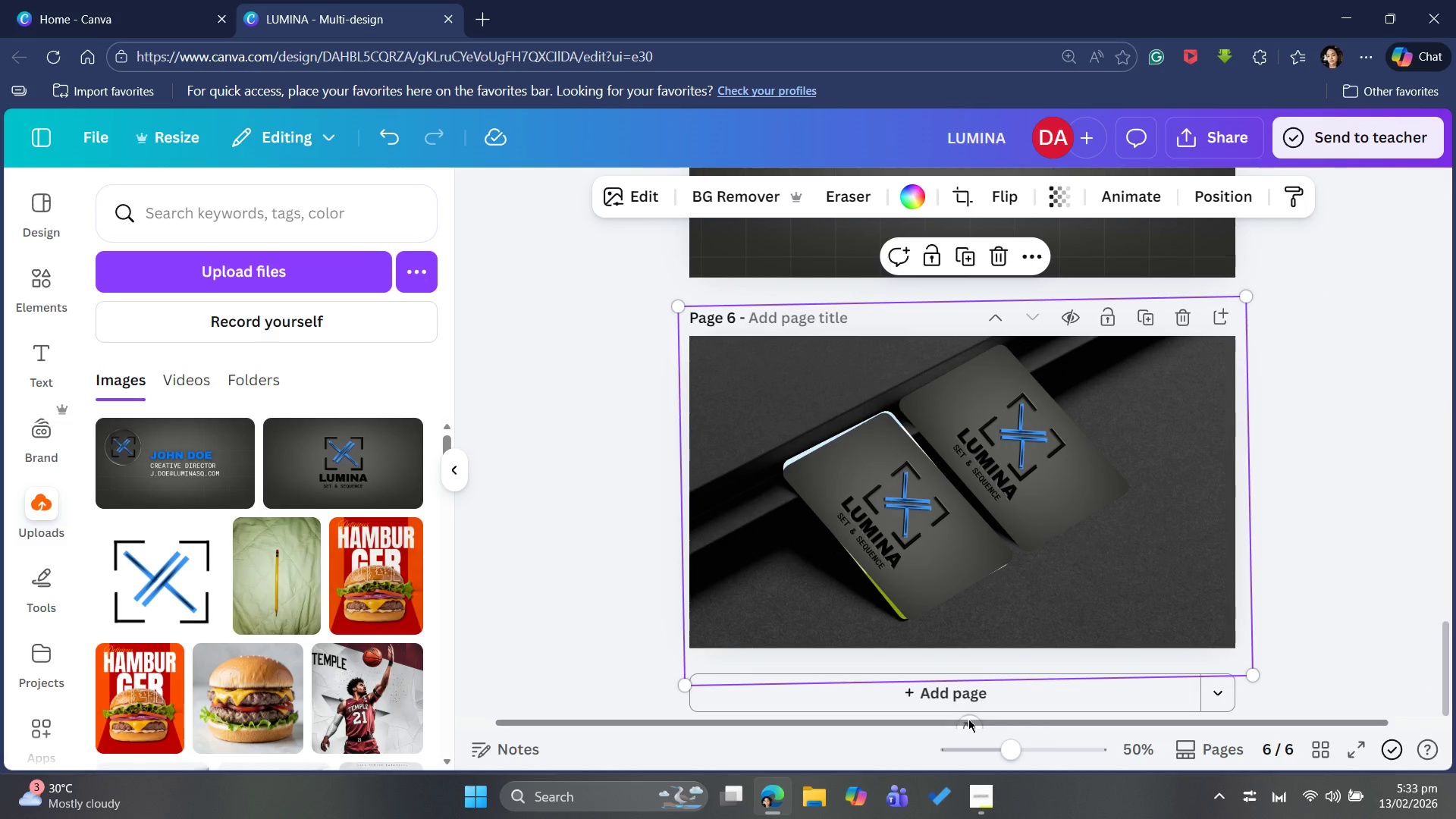 
left_click_drag(start_coordinate=[968, 724], to_coordinate=[956, 717])
 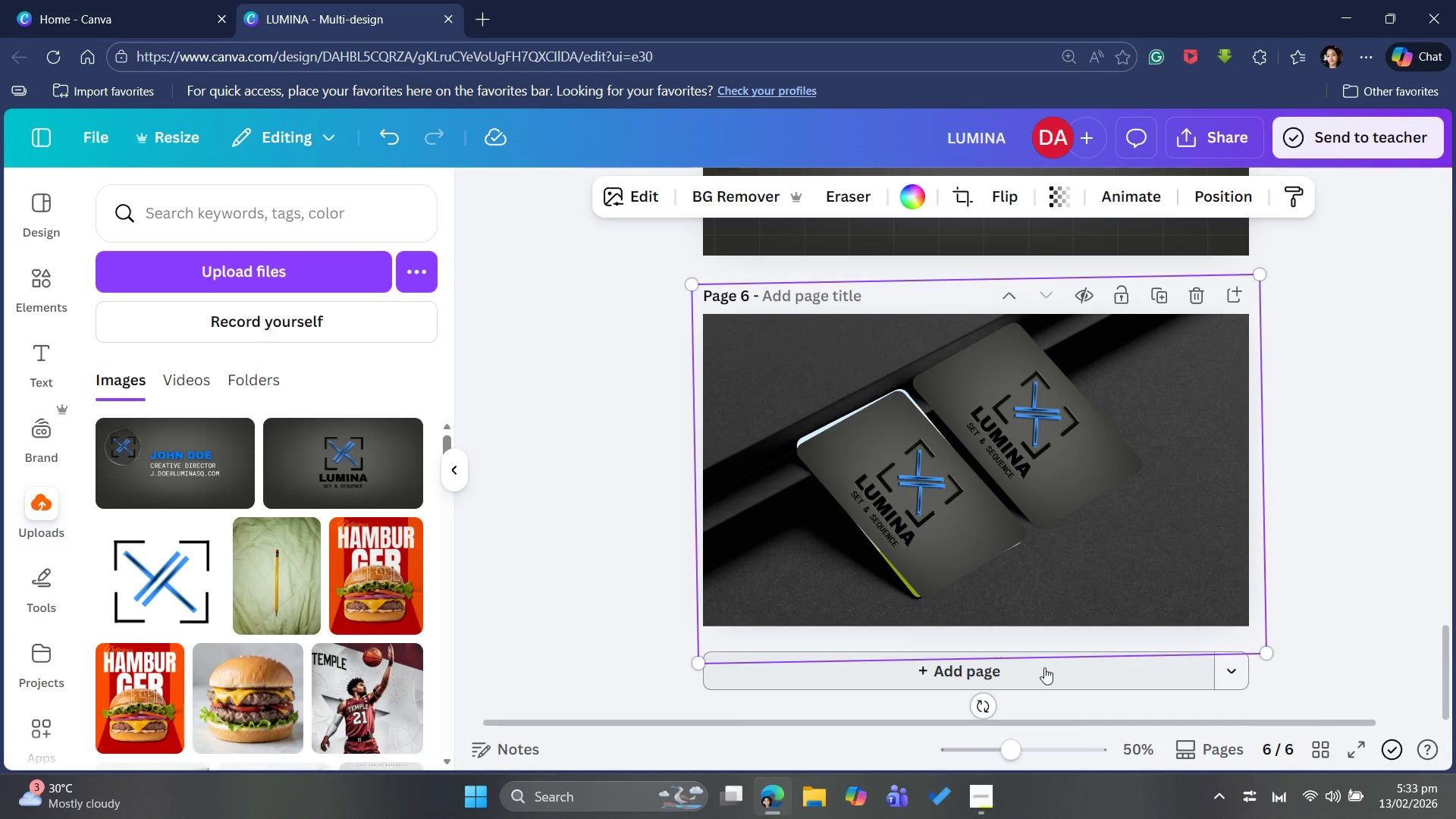 
left_click_drag(start_coordinate=[980, 711], to_coordinate=[978, 706])
 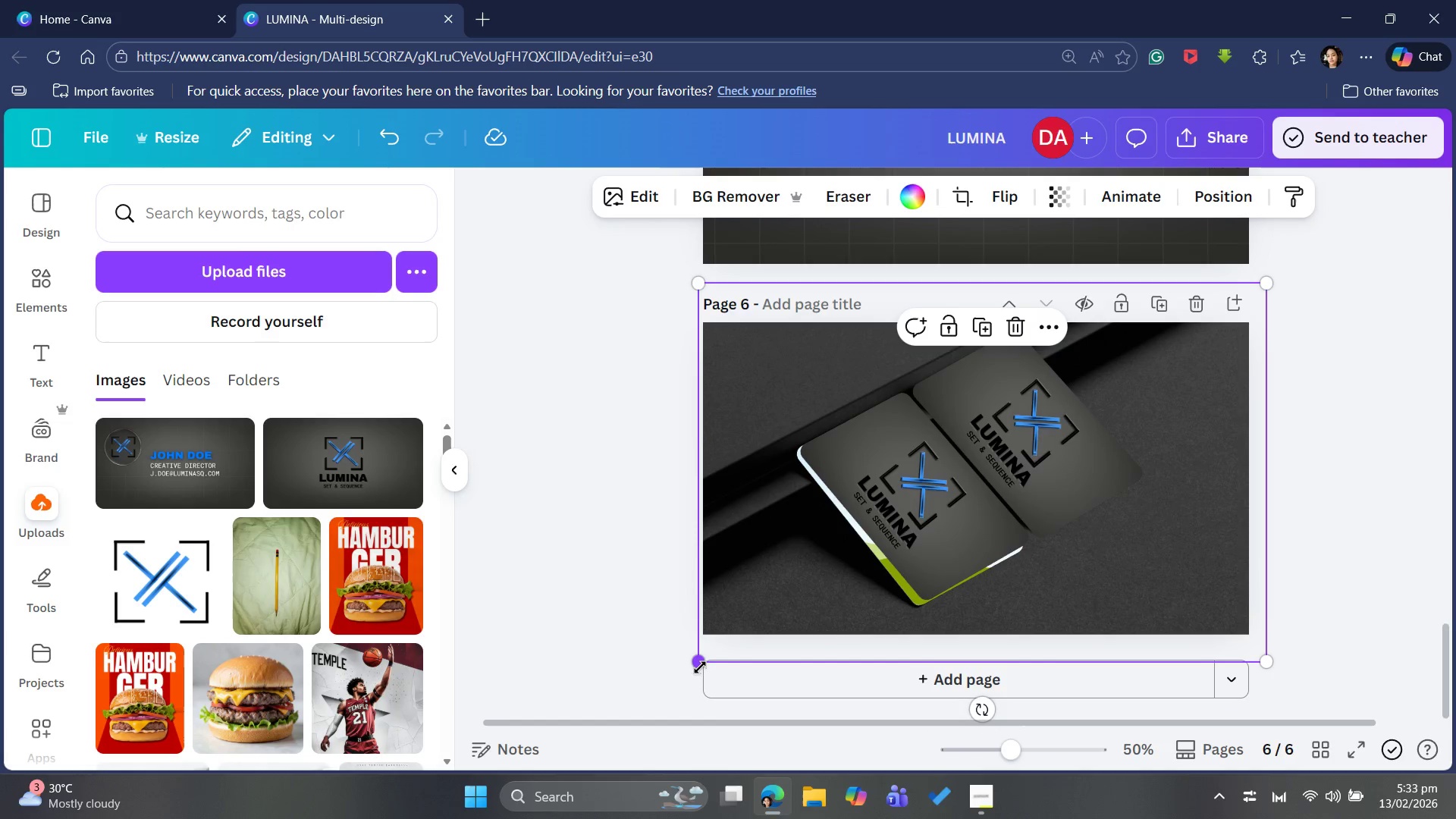 
wait(5.62)
 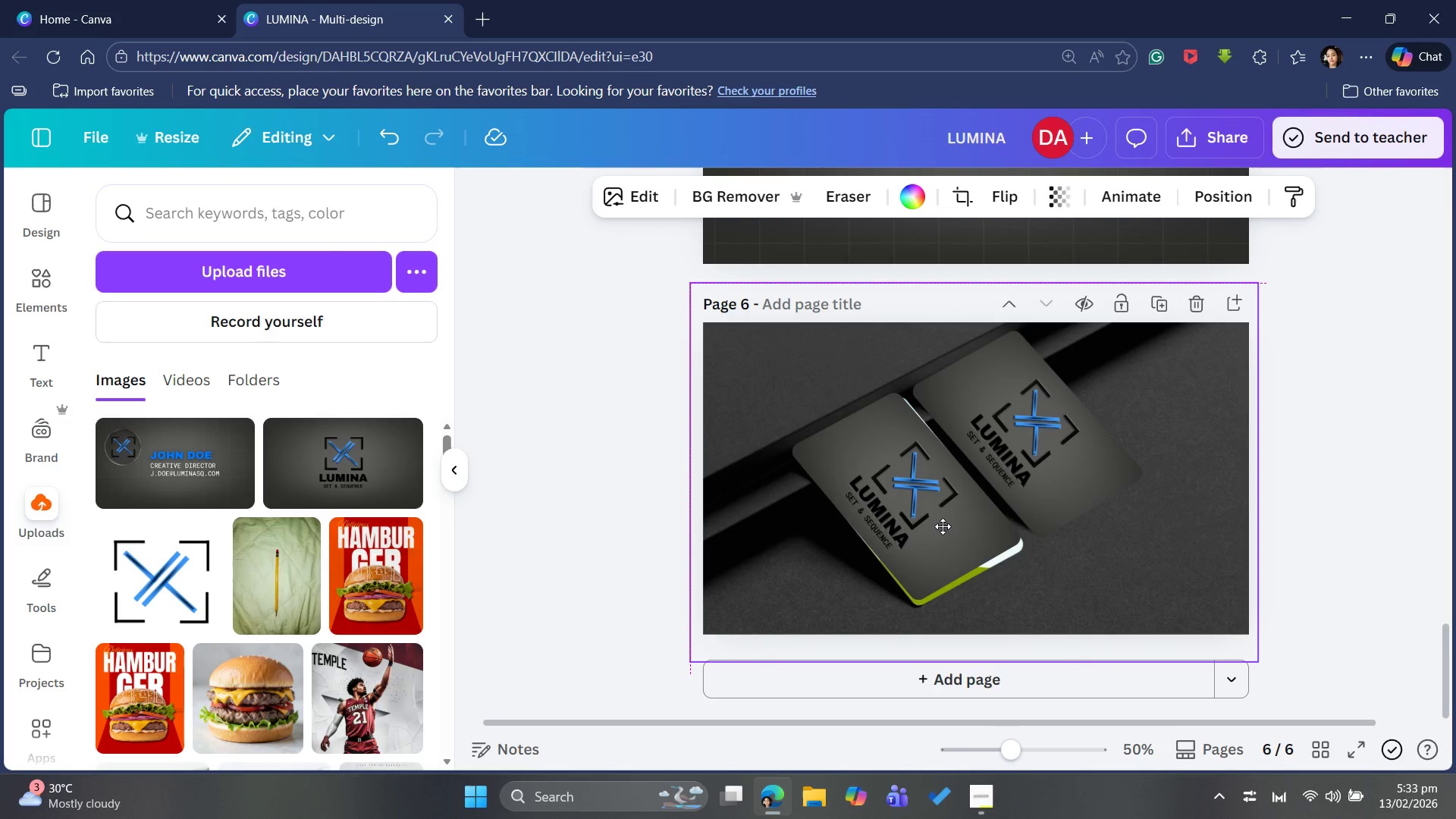 
left_click_drag(start_coordinate=[967, 532], to_coordinate=[964, 528])
 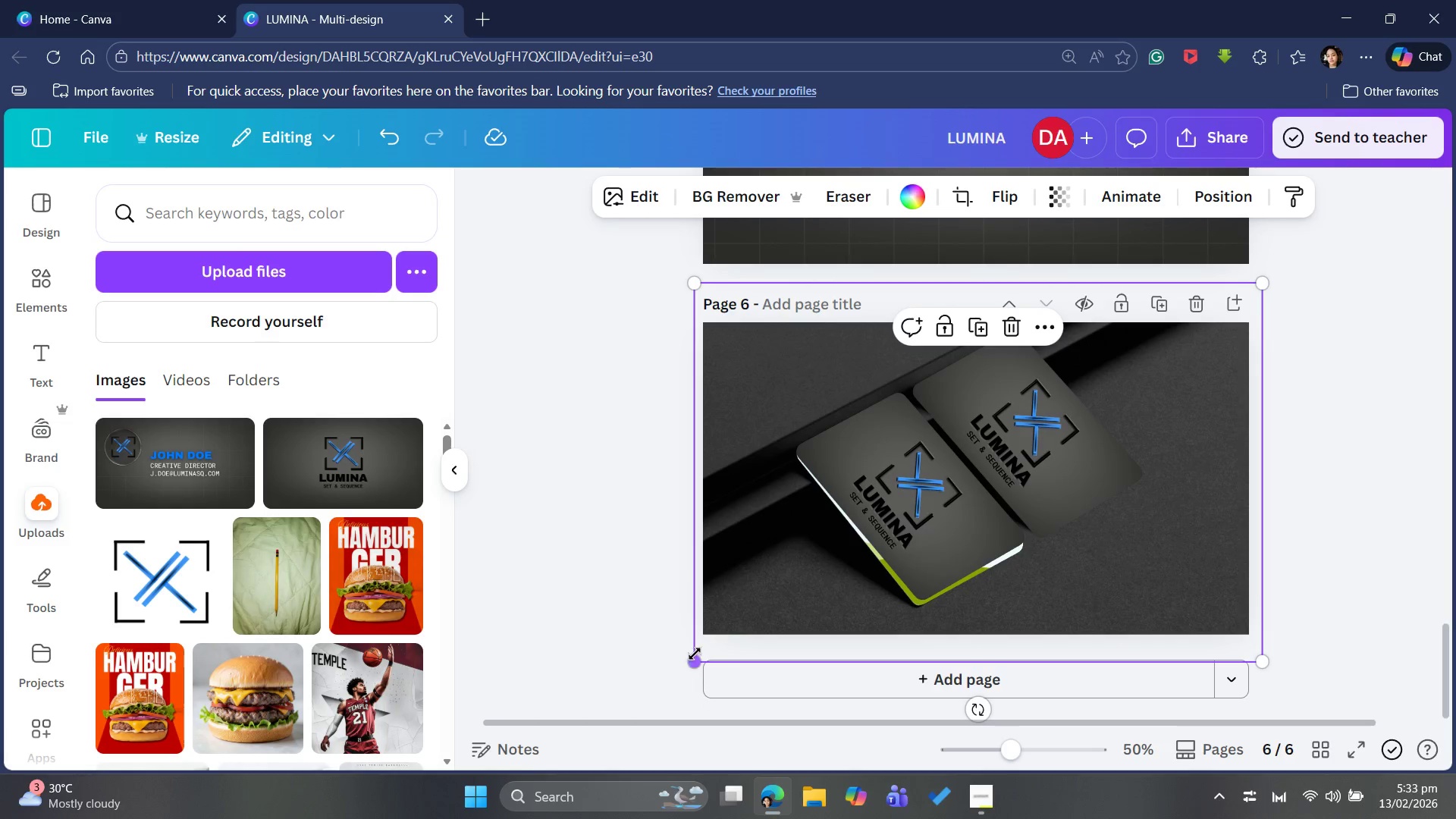 
left_click_drag(start_coordinate=[695, 654], to_coordinate=[692, 657])
 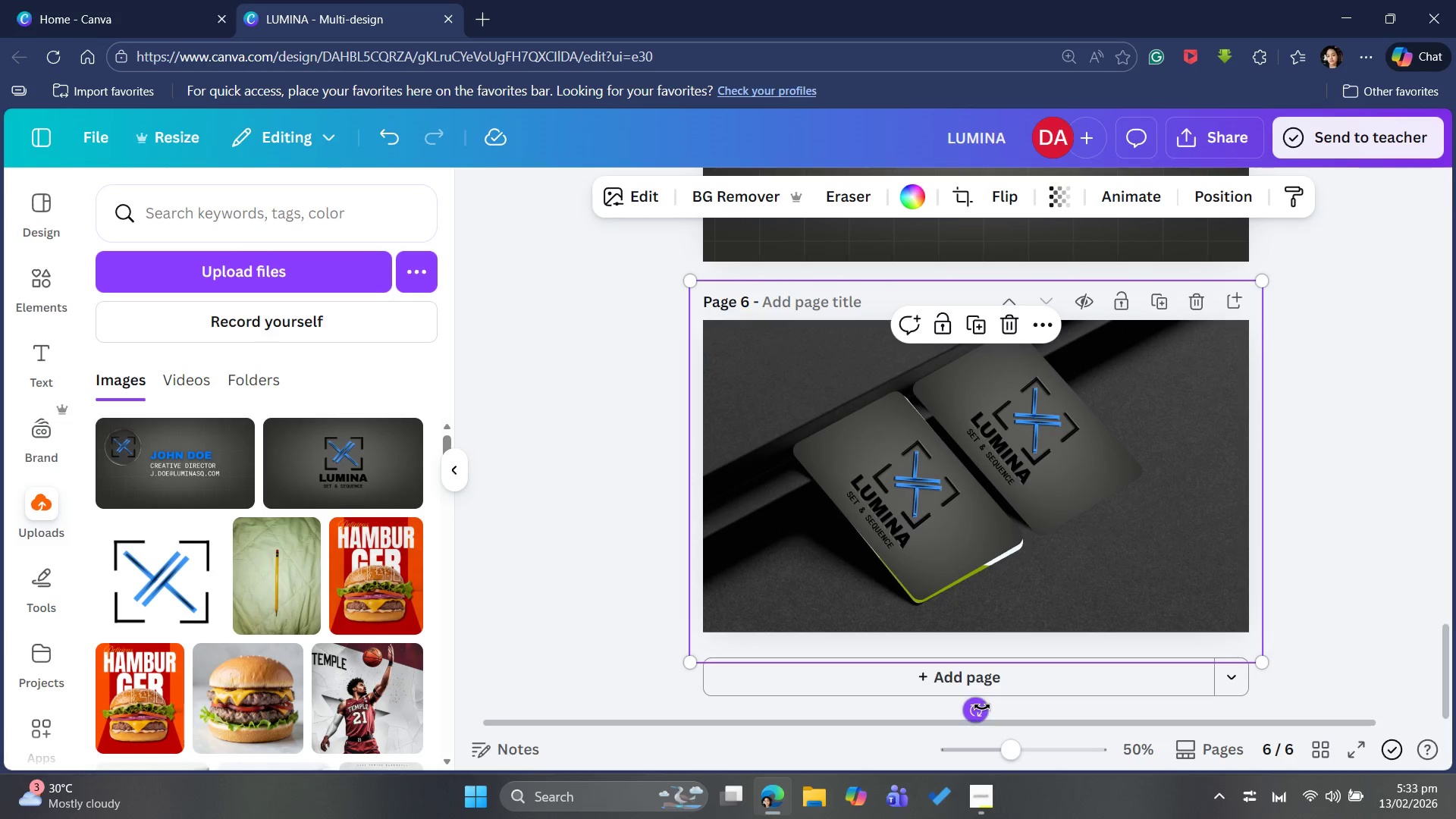 
left_click_drag(start_coordinate=[982, 707], to_coordinate=[970, 711])
 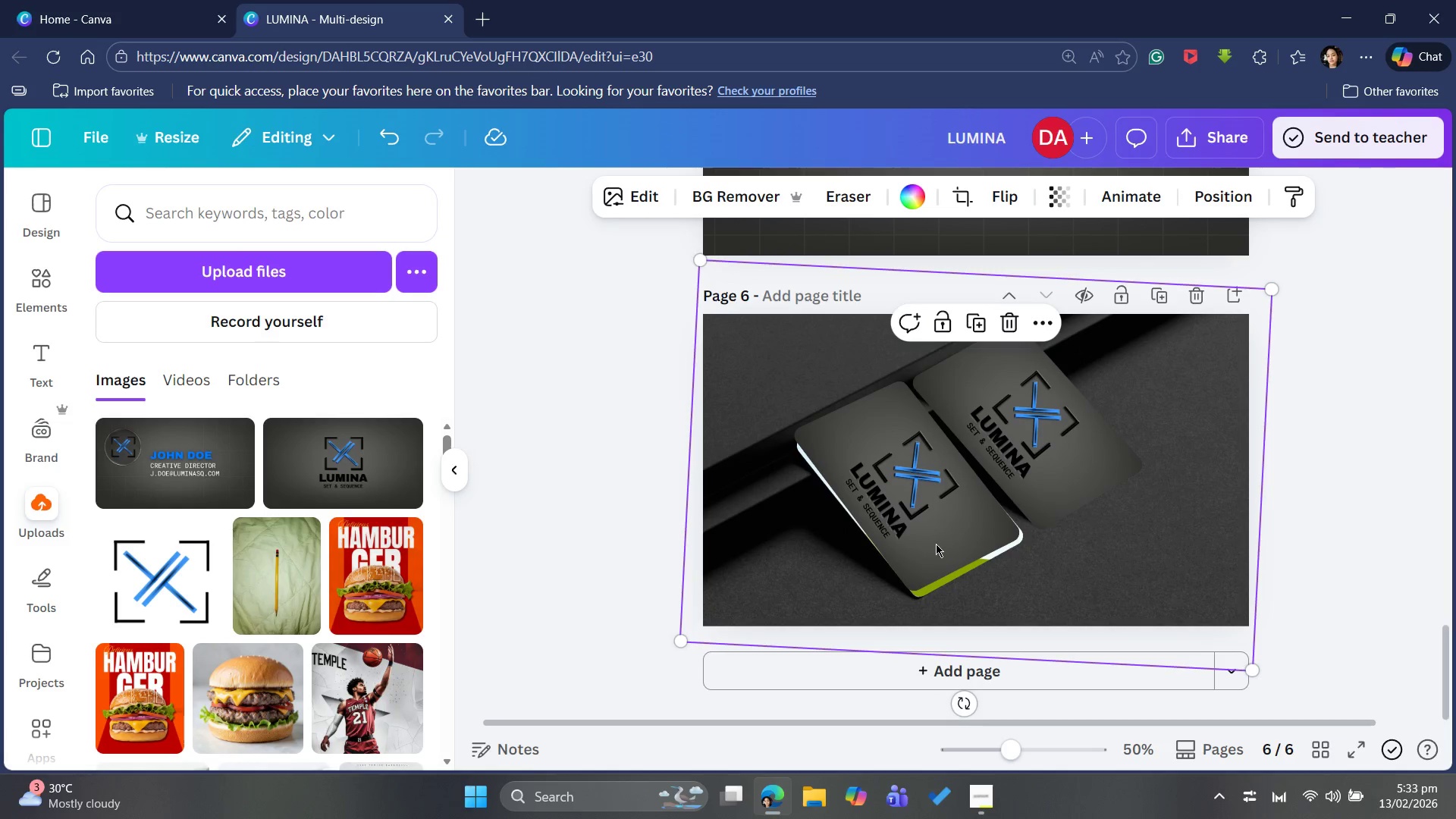 
left_click_drag(start_coordinate=[936, 544], to_coordinate=[944, 547])
 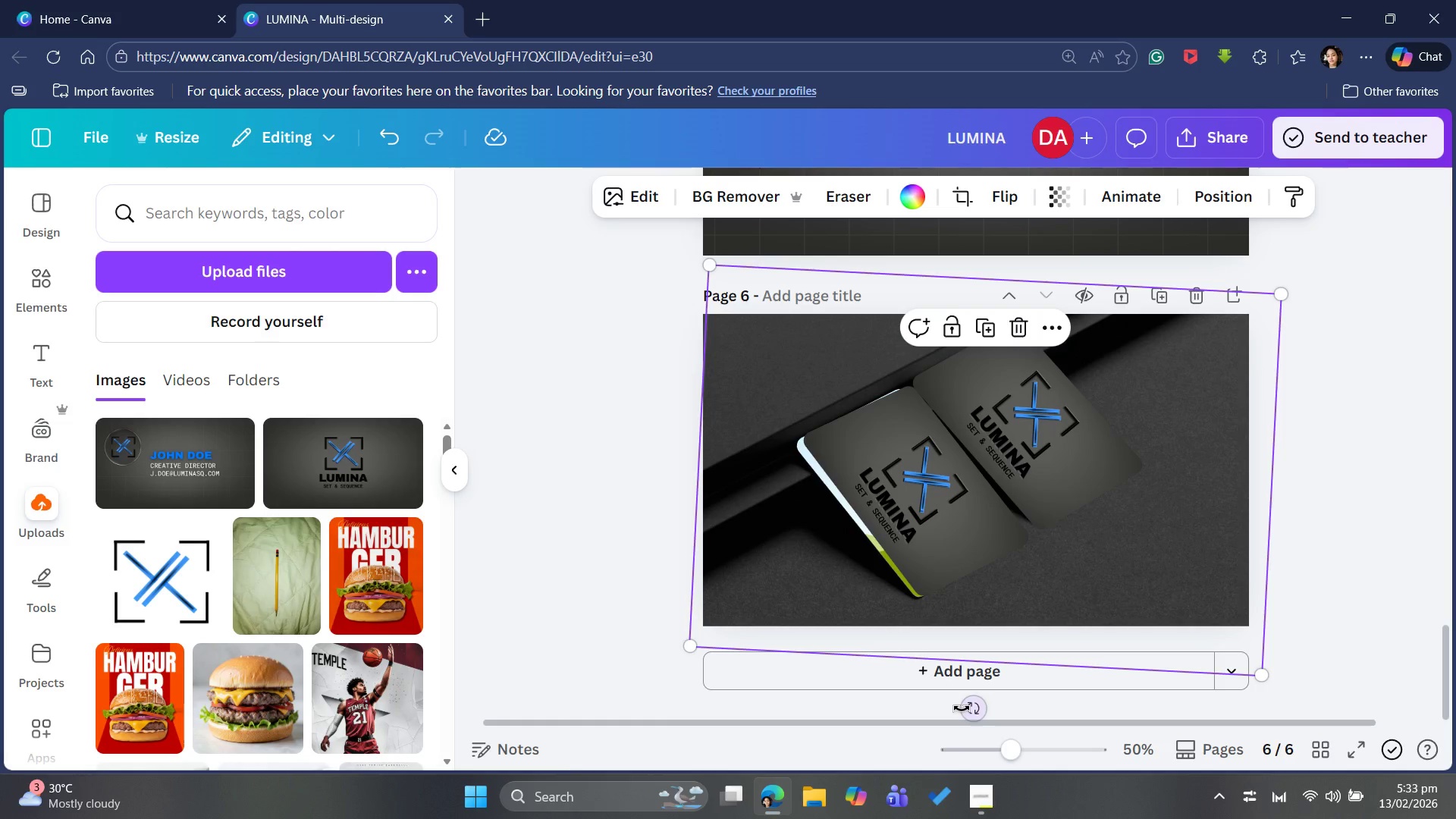 
left_click_drag(start_coordinate=[974, 713], to_coordinate=[990, 702])
 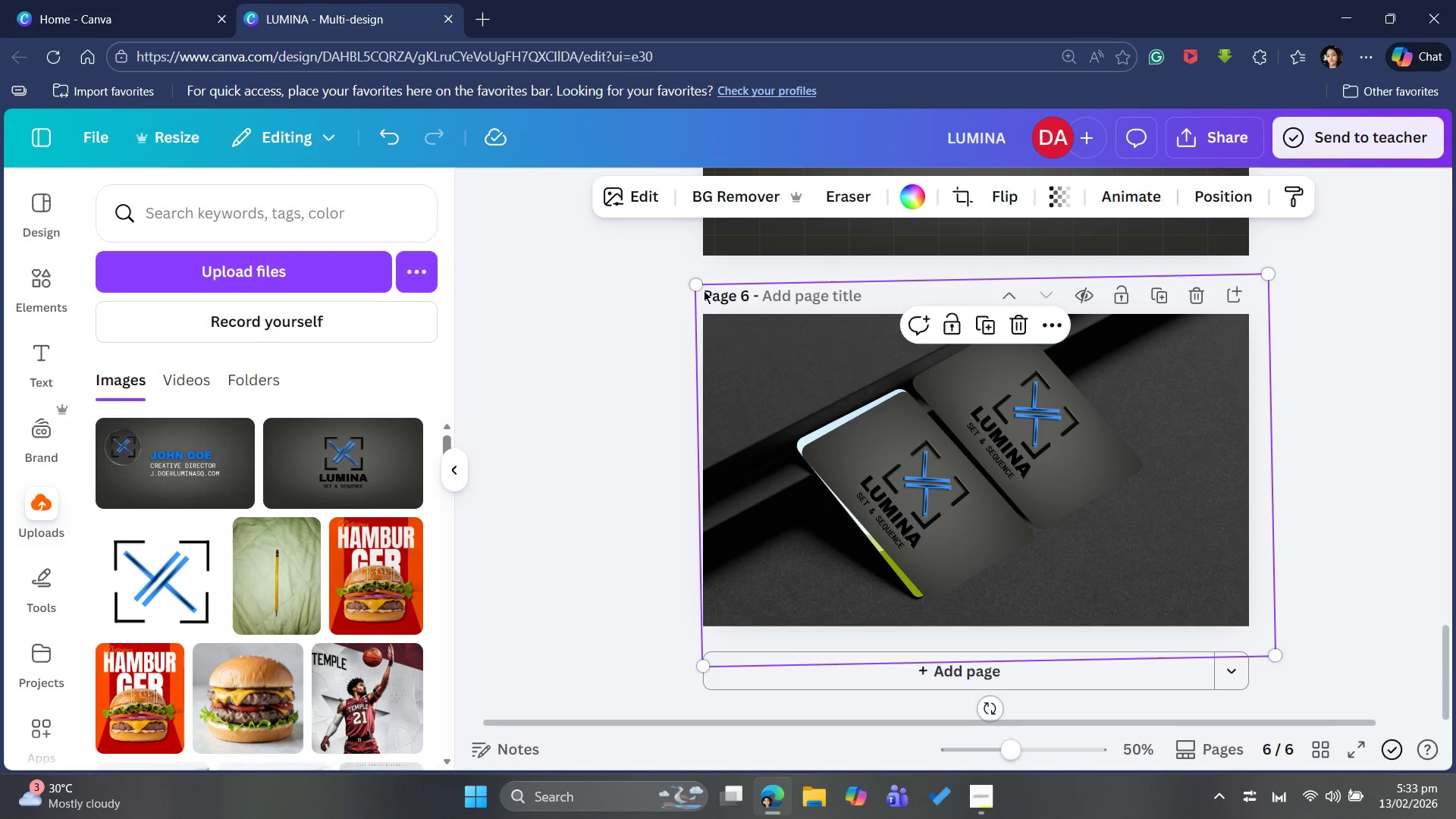 
left_click_drag(start_coordinate=[707, 279], to_coordinate=[682, 265])
 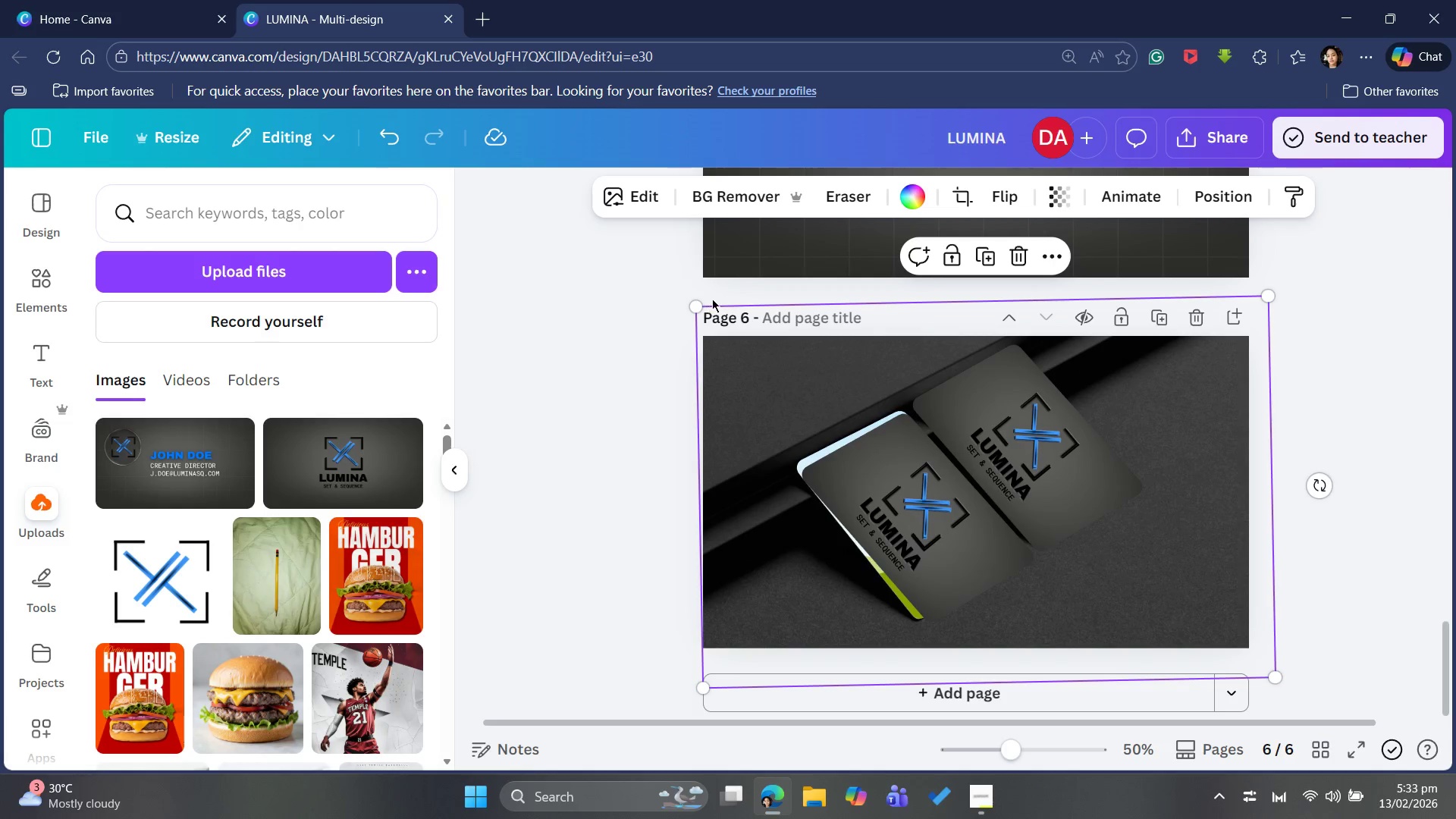 
left_click_drag(start_coordinate=[692, 305], to_coordinate=[681, 283])
 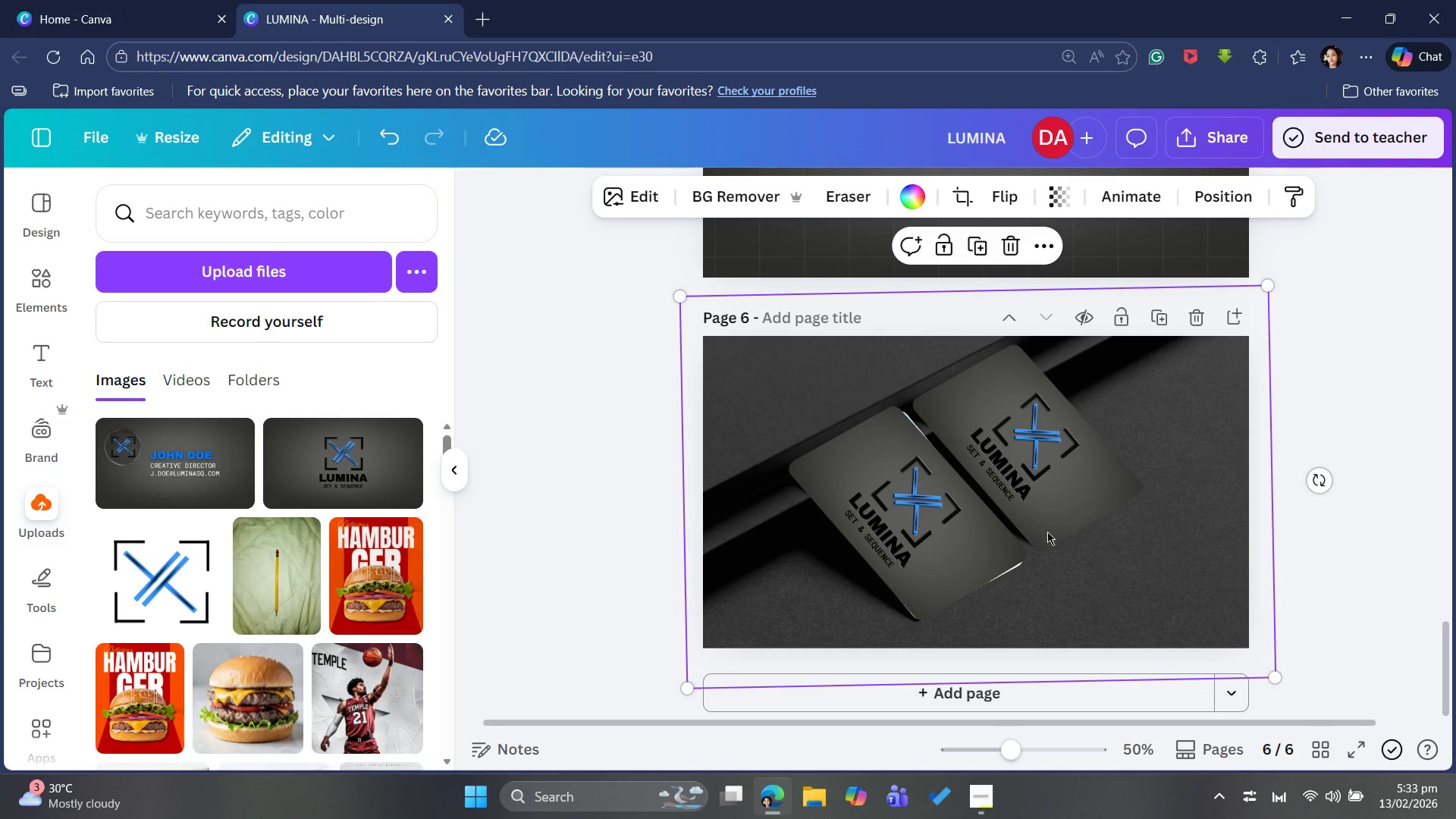 
scroll: coordinate [1193, 532], scroll_direction: down, amount: 2.0
 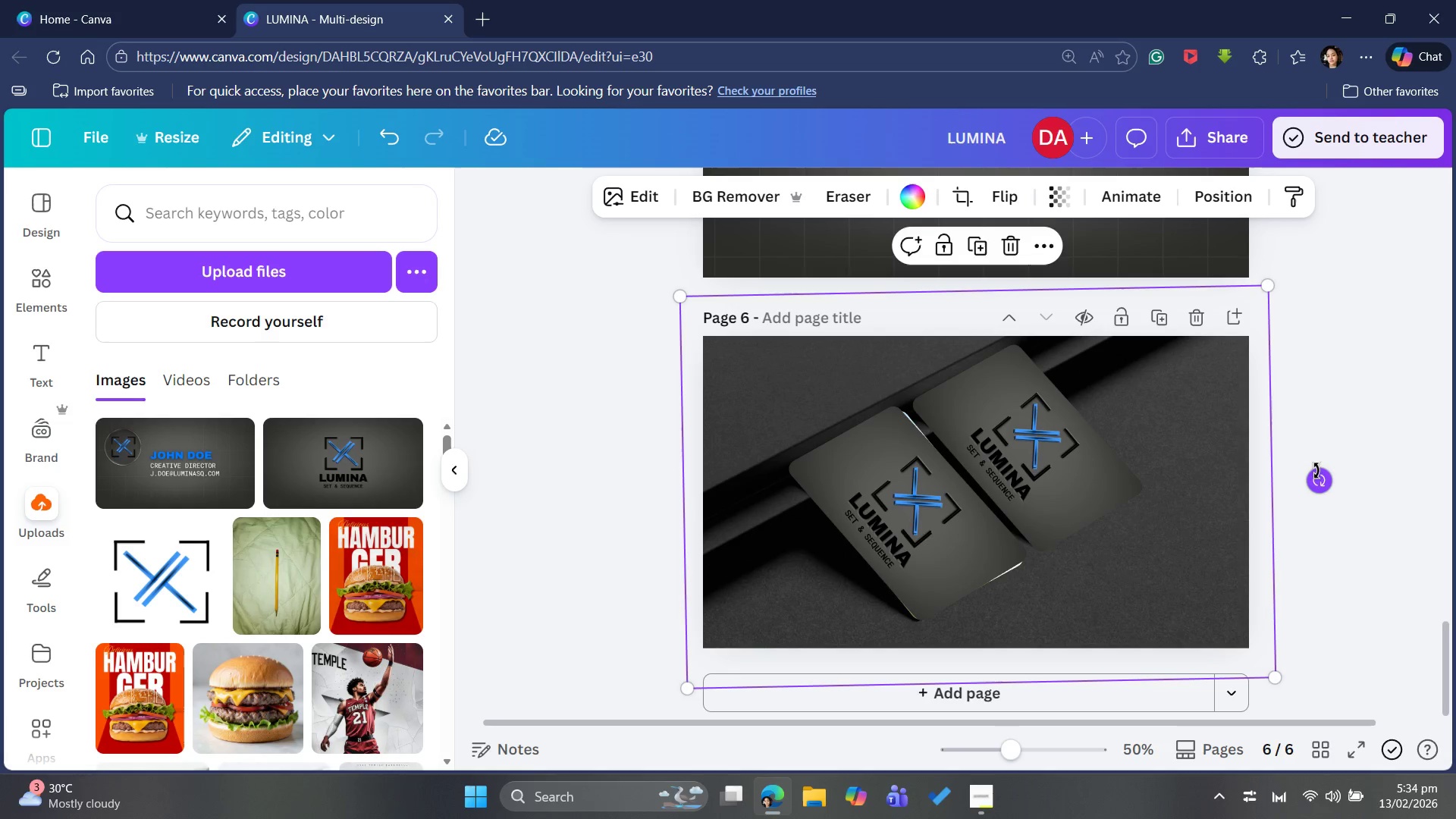 
left_click_drag(start_coordinate=[1316, 475], to_coordinate=[1318, 486])
 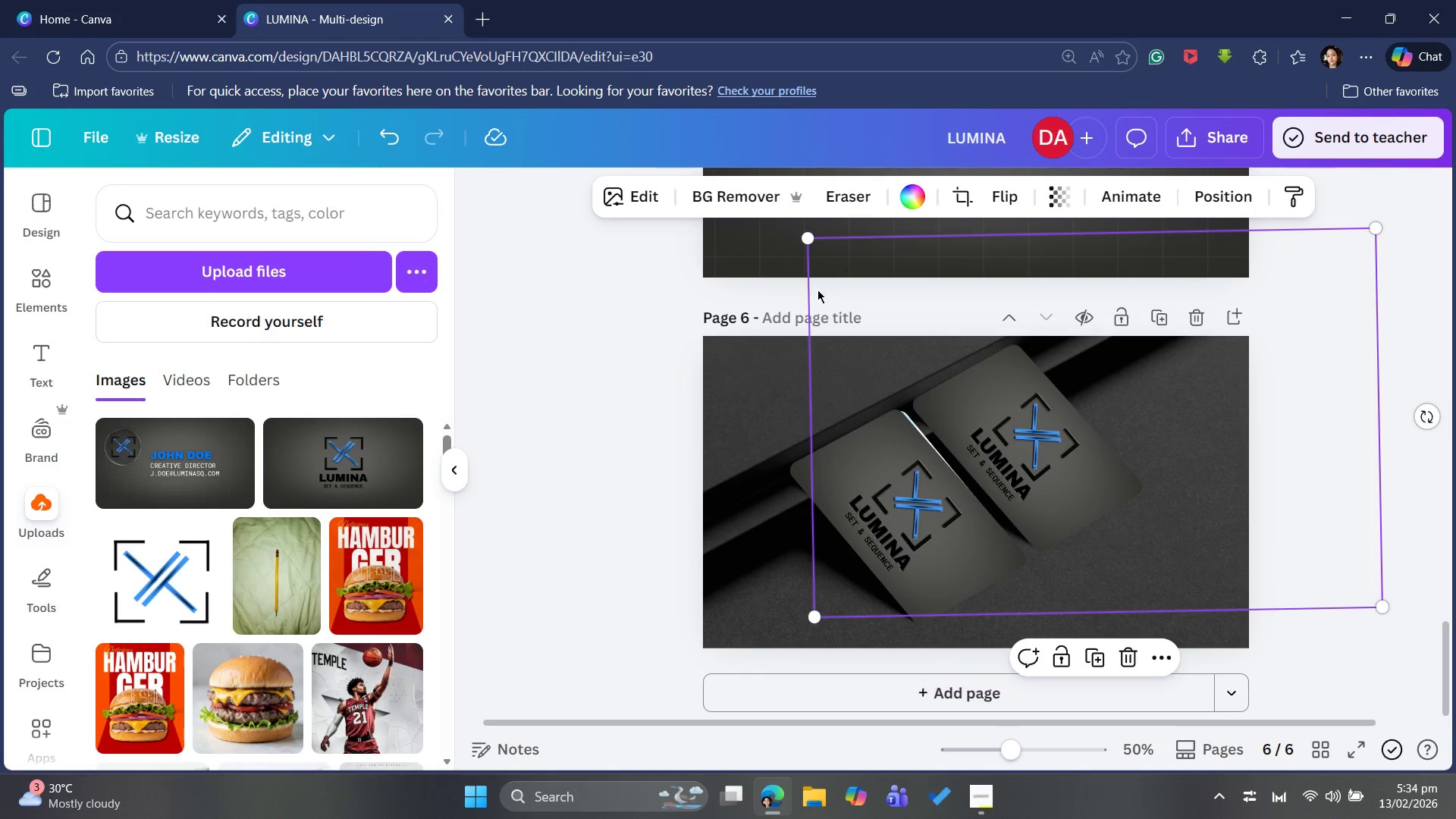 
wait(5.2)
 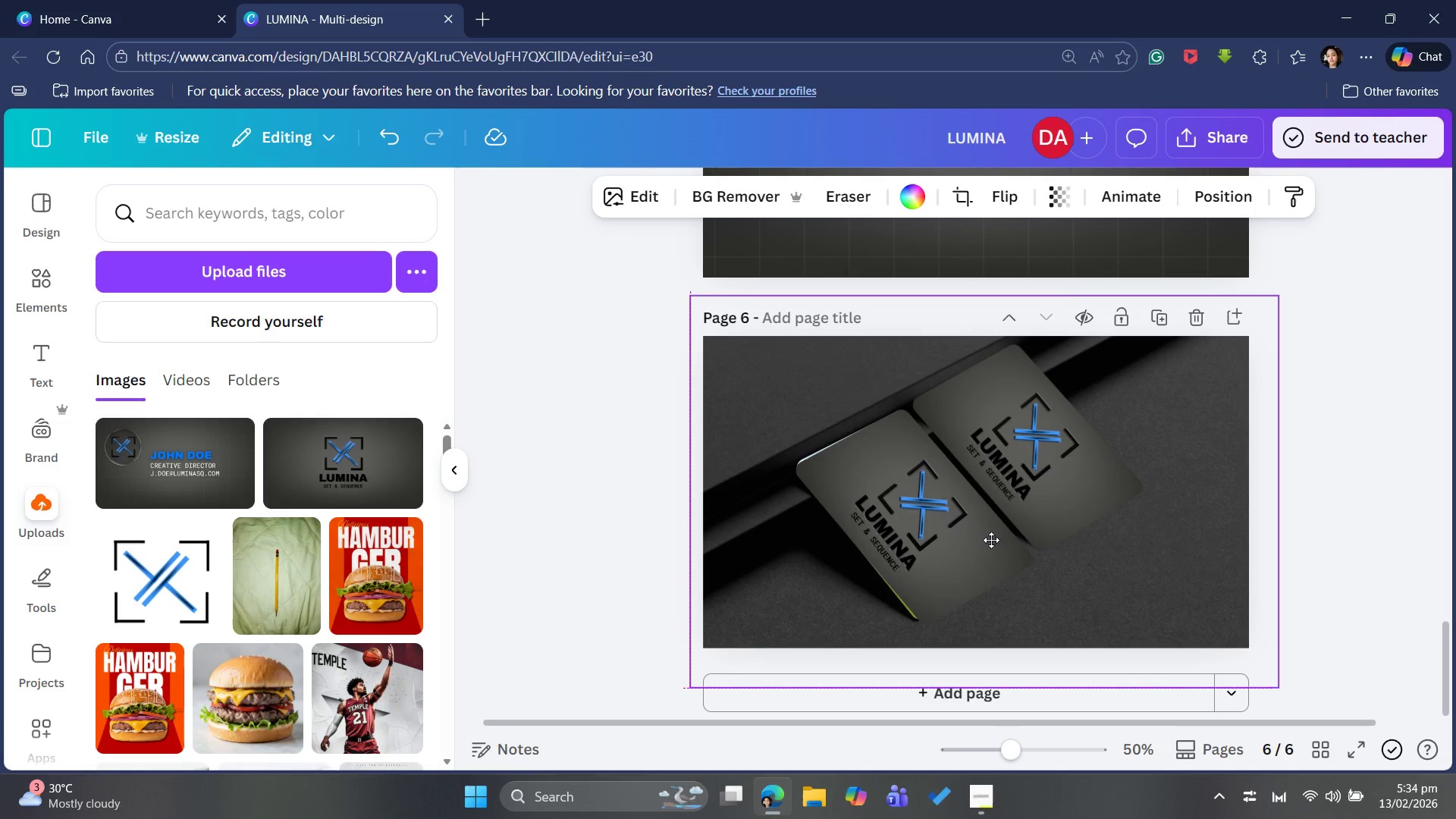 
left_click([720, 412])
 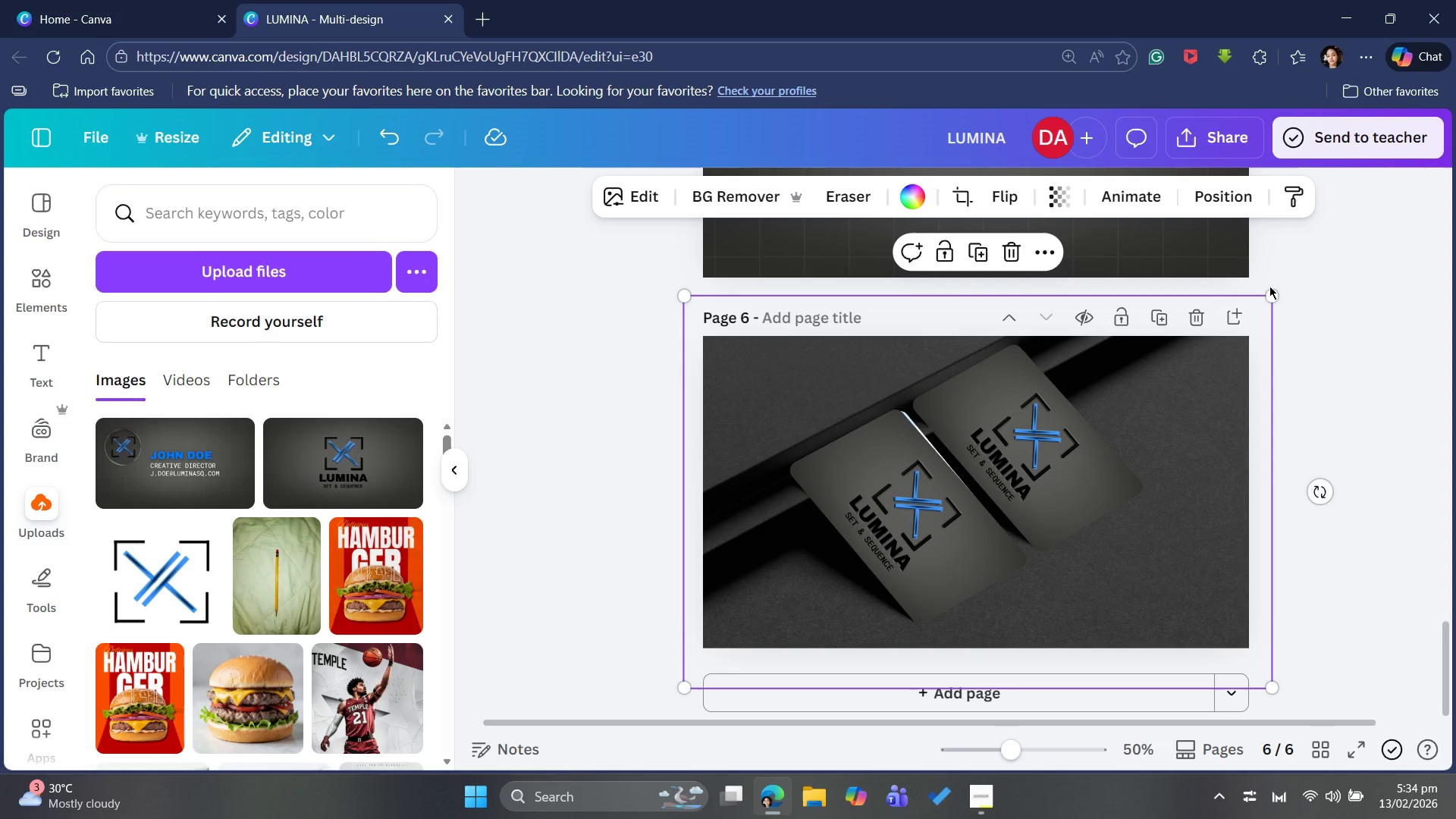 
left_click_drag(start_coordinate=[1271, 296], to_coordinate=[1279, 287])
 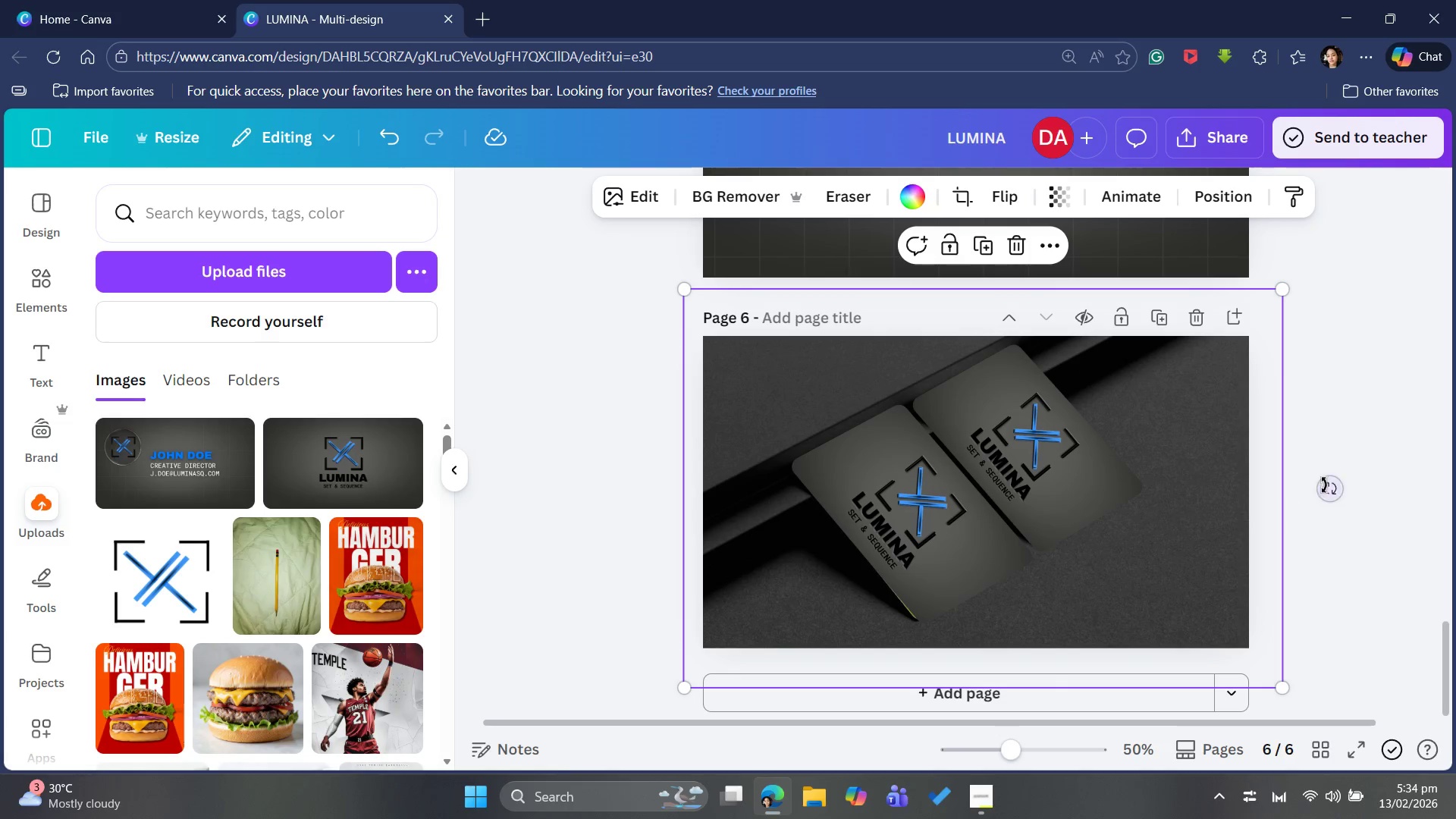 
left_click_drag(start_coordinate=[1326, 484], to_coordinate=[1292, 494])
 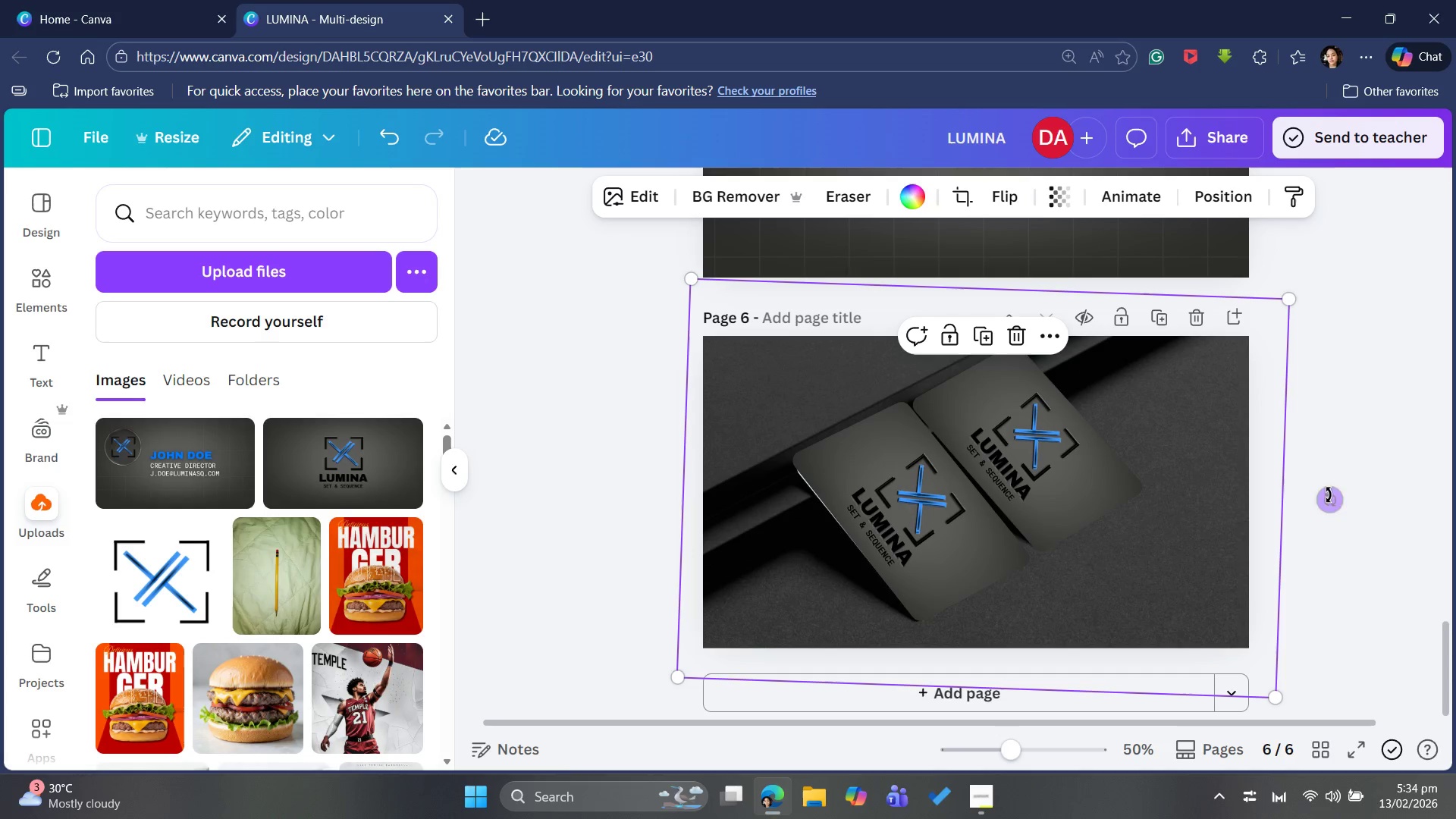 
left_click_drag(start_coordinate=[1329, 495], to_coordinate=[1347, 482])
 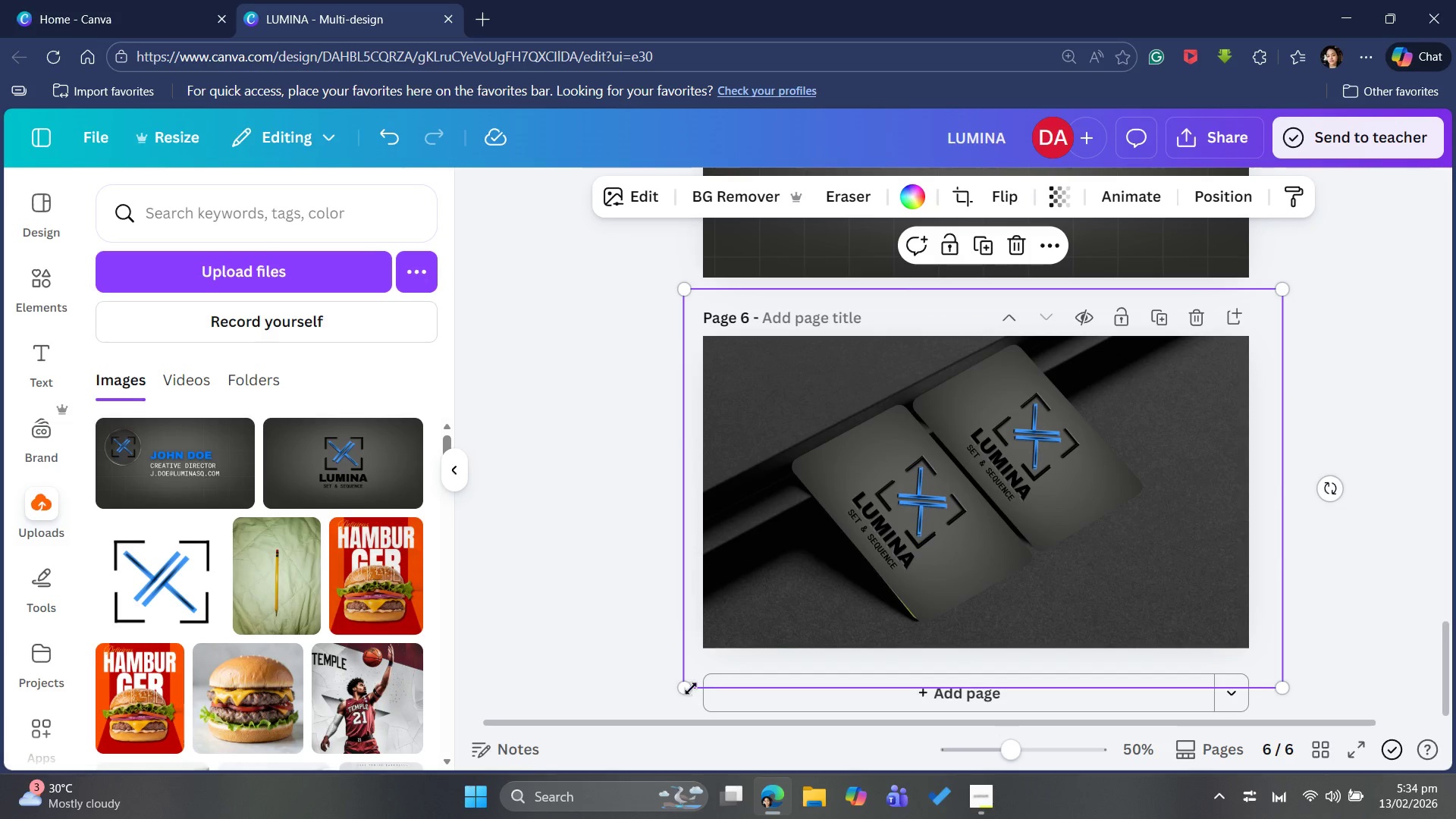 
left_click_drag(start_coordinate=[684, 683], to_coordinate=[679, 673])
 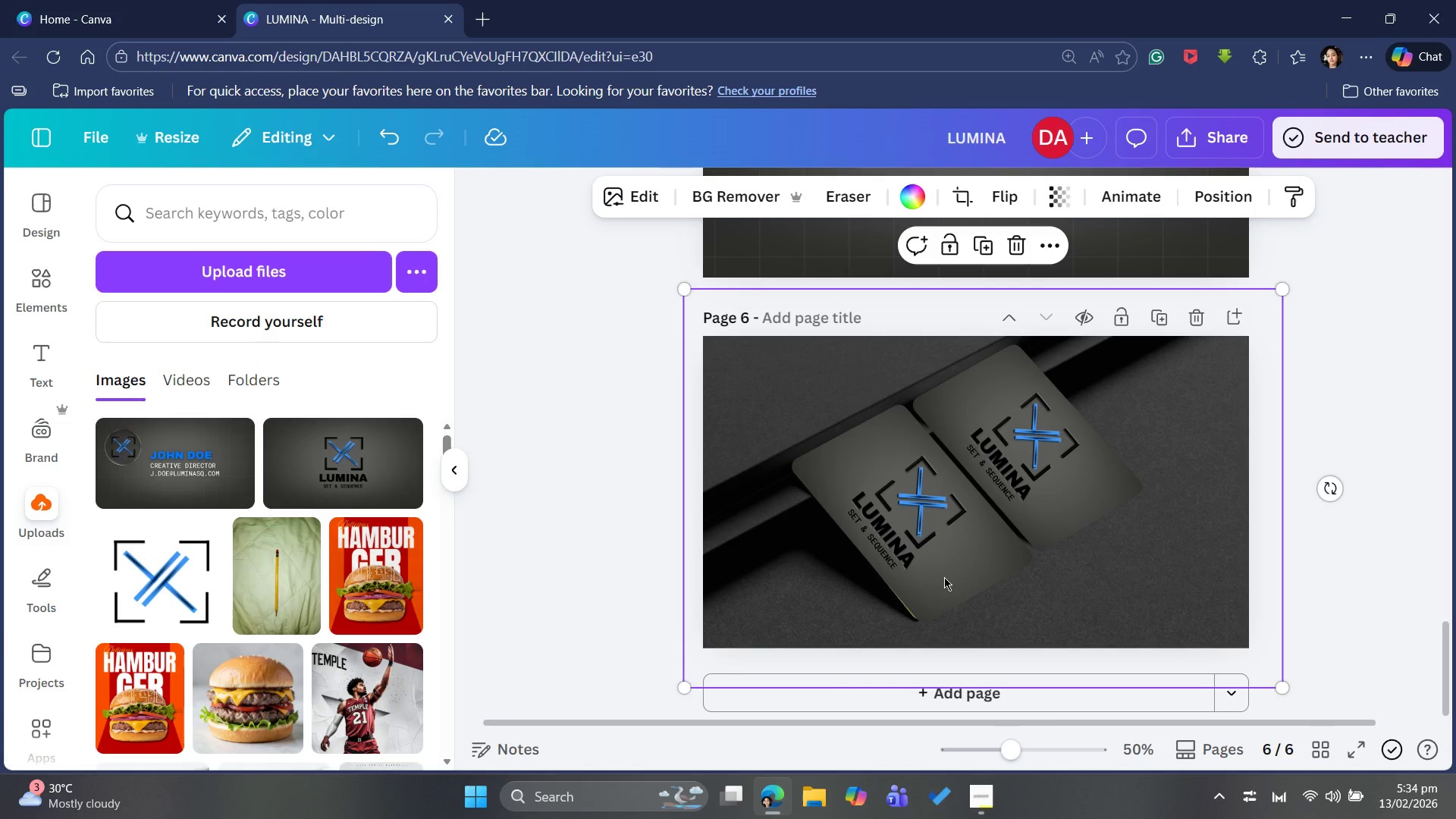 
left_click_drag(start_coordinate=[943, 579], to_coordinate=[937, 581])
 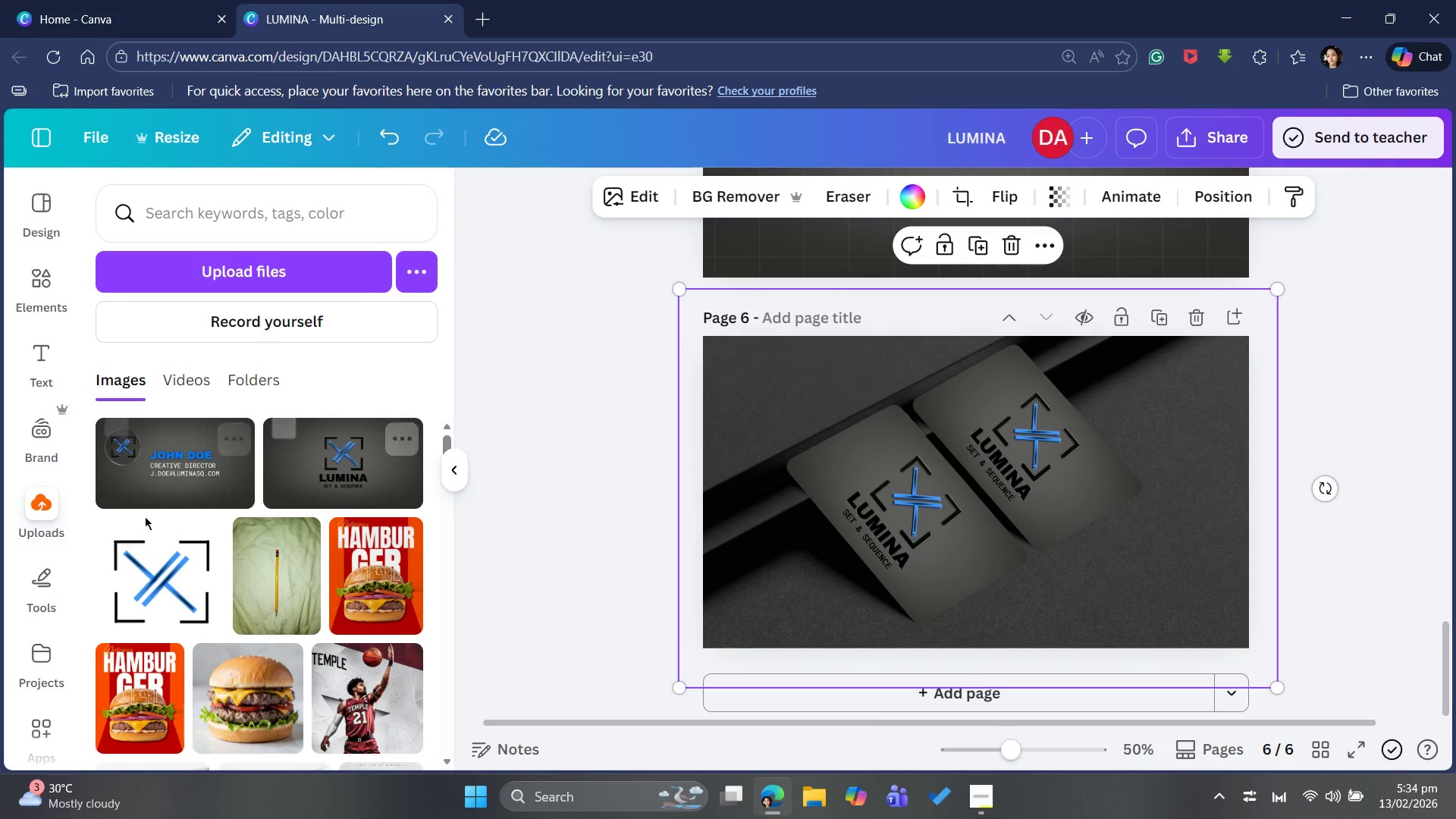 
wait(6.0)
 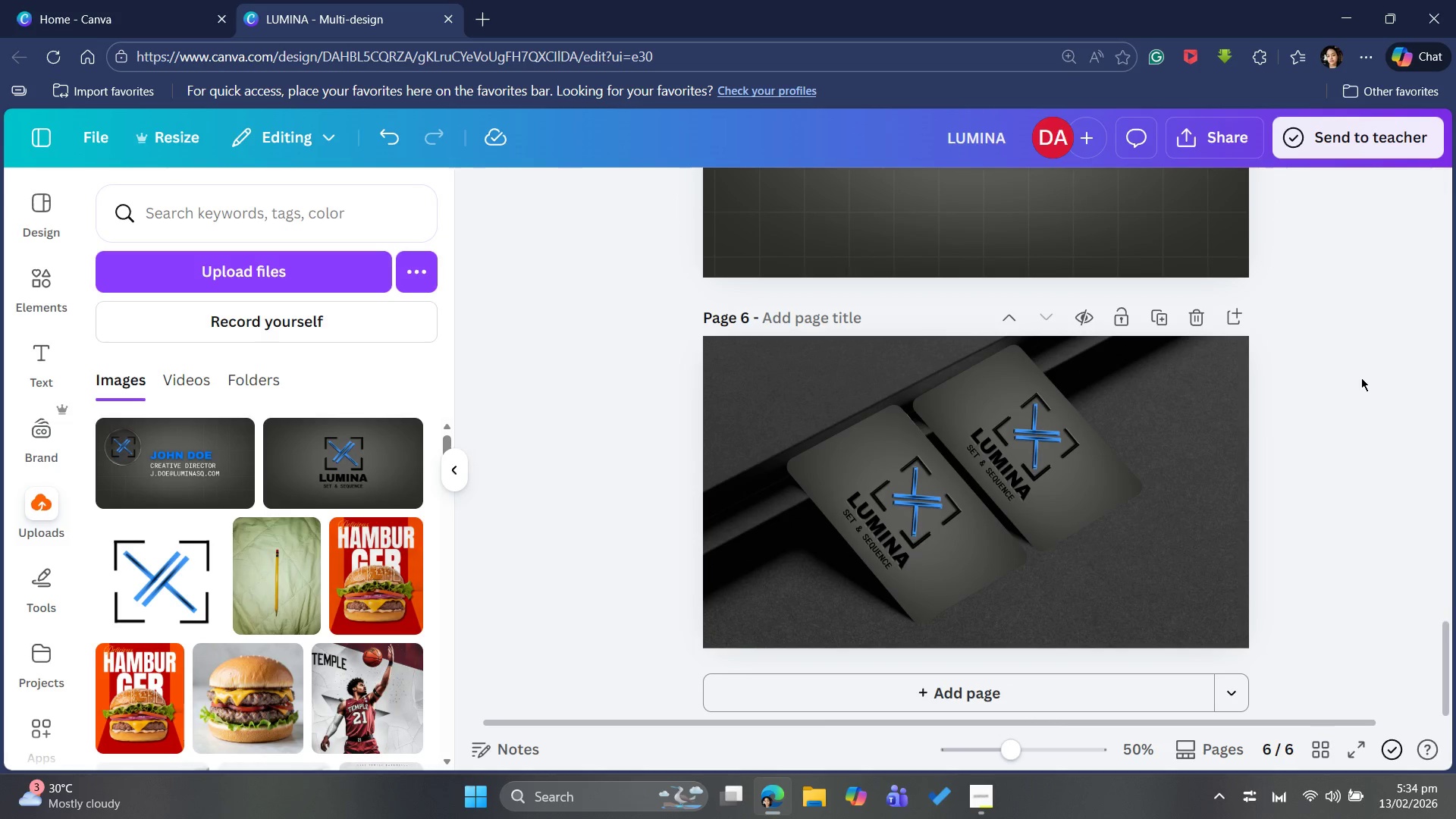 
left_click_drag(start_coordinate=[992, 475], to_coordinate=[918, 521])
 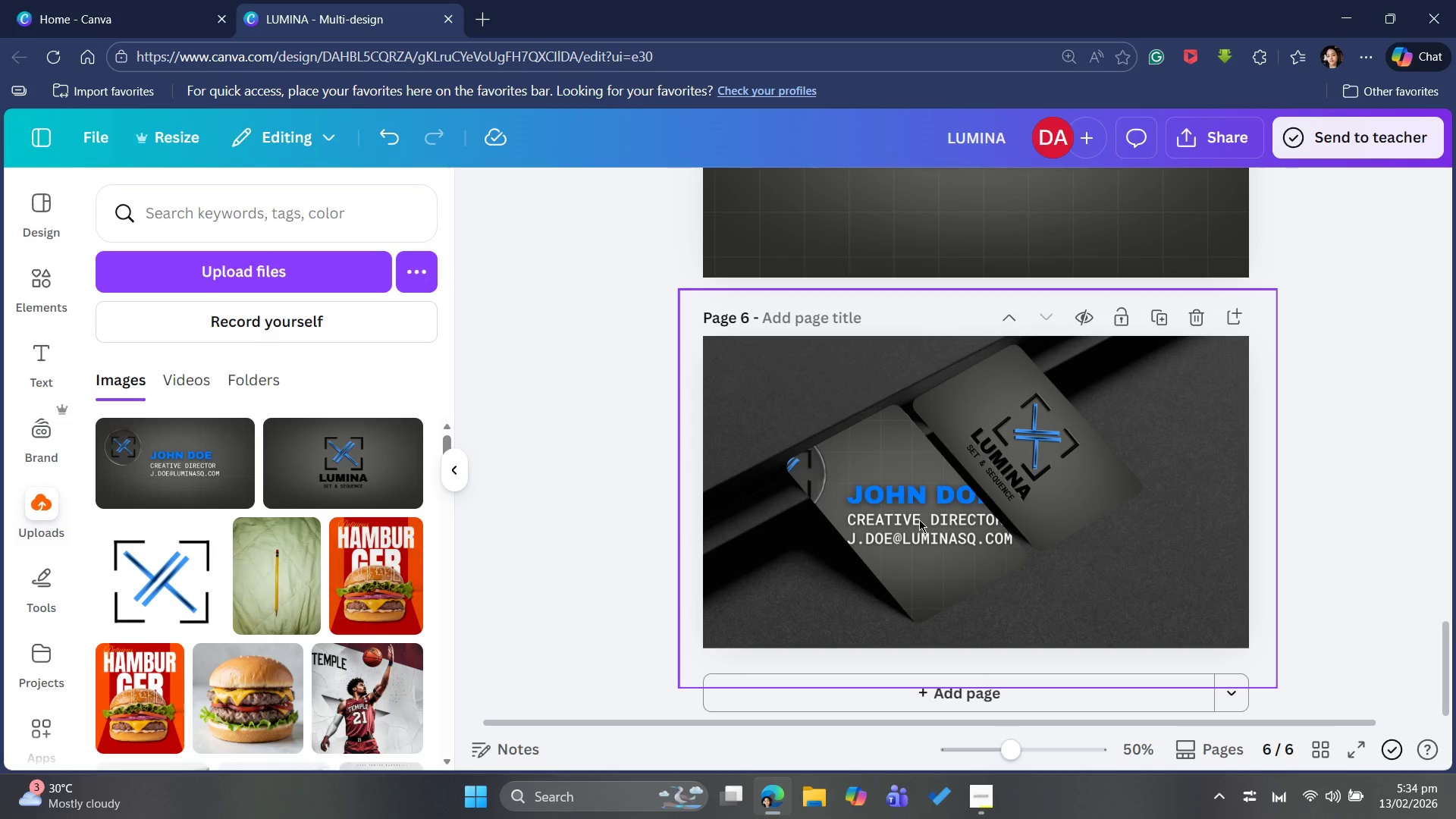 
double_click([919, 519])
 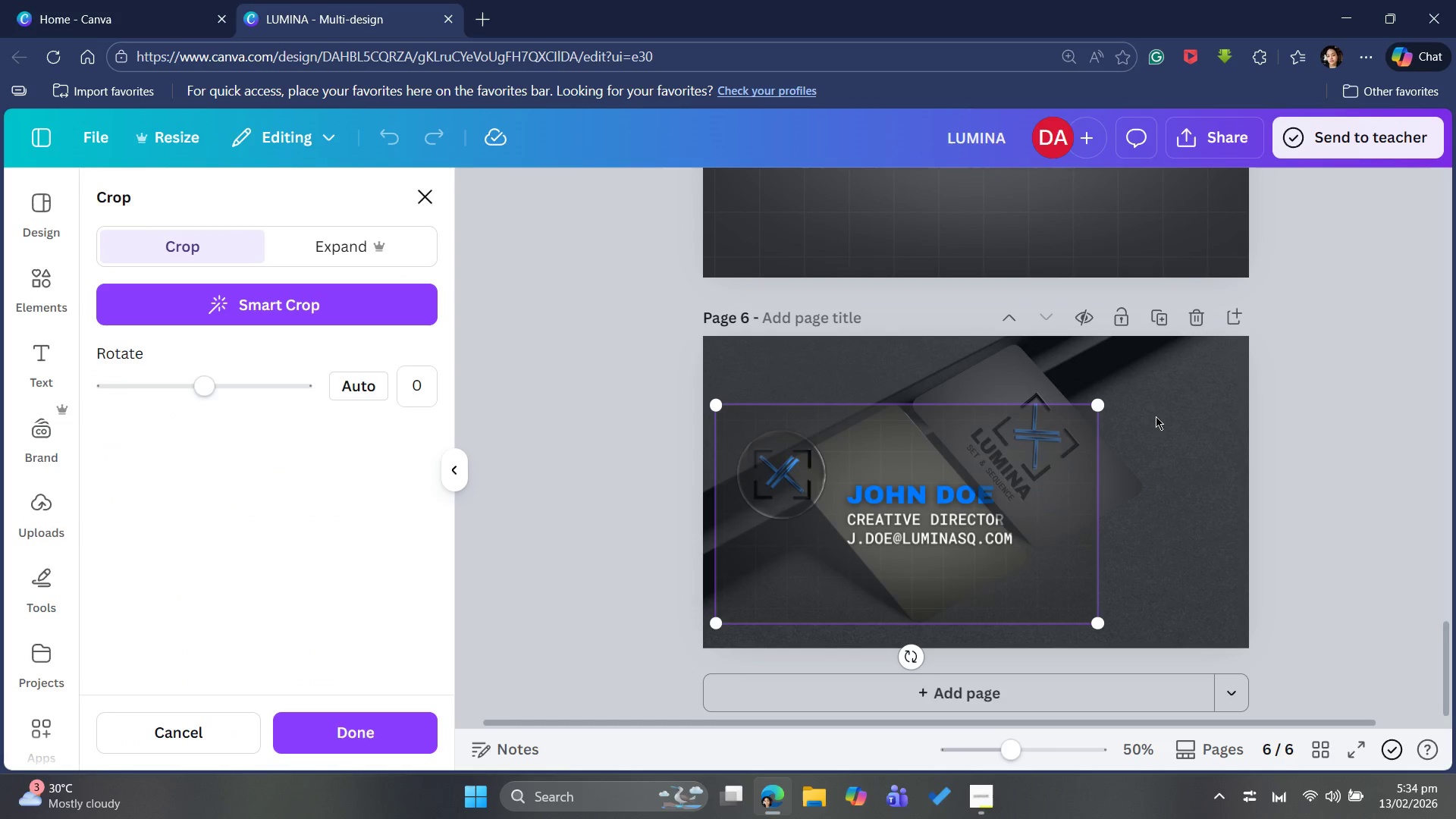 
left_click_drag(start_coordinate=[1104, 406], to_coordinate=[878, 497])
 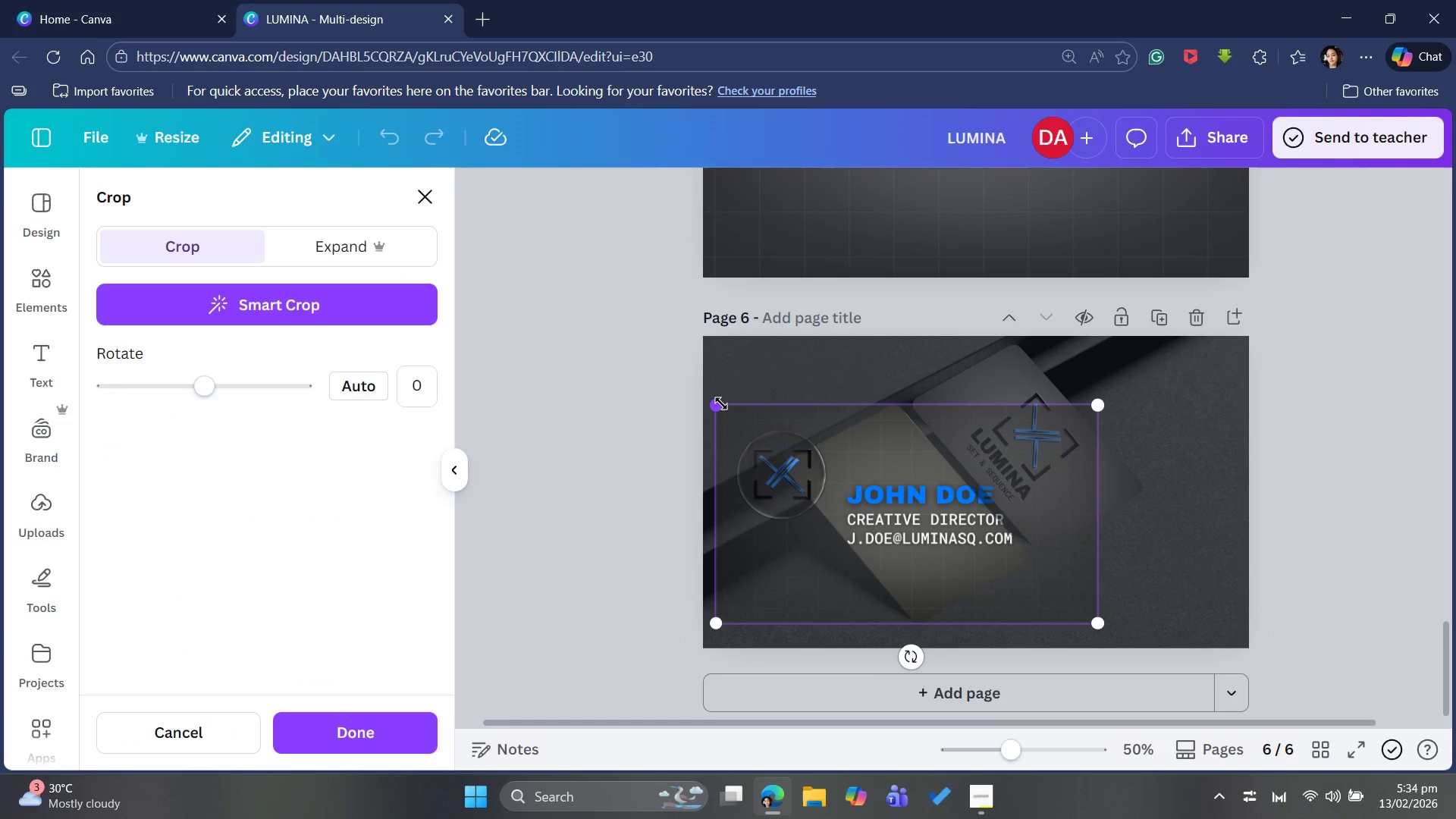 
left_click_drag(start_coordinate=[721, 403], to_coordinate=[987, 627])
 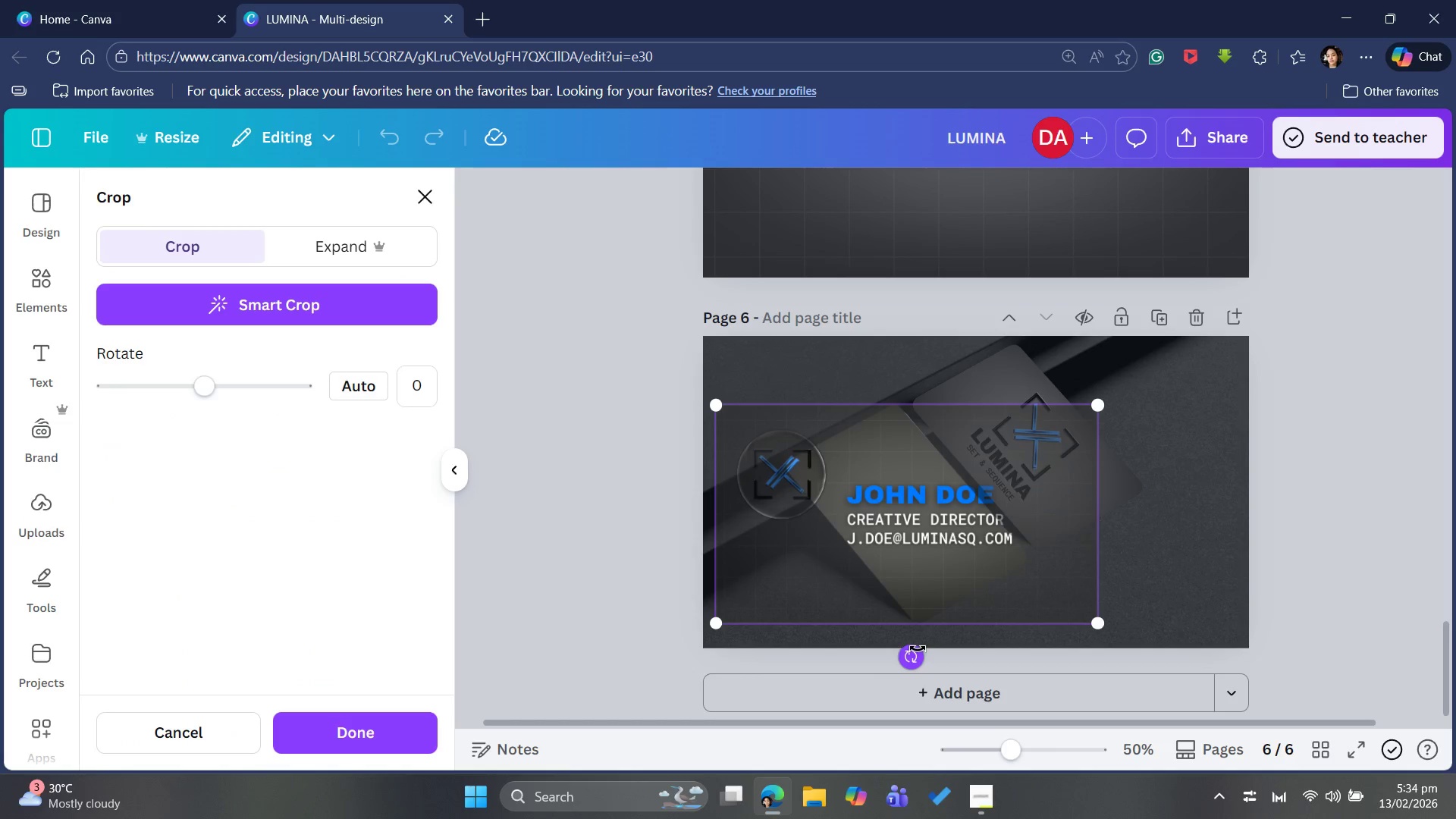 
left_click_drag(start_coordinate=[918, 648], to_coordinate=[793, 635])
 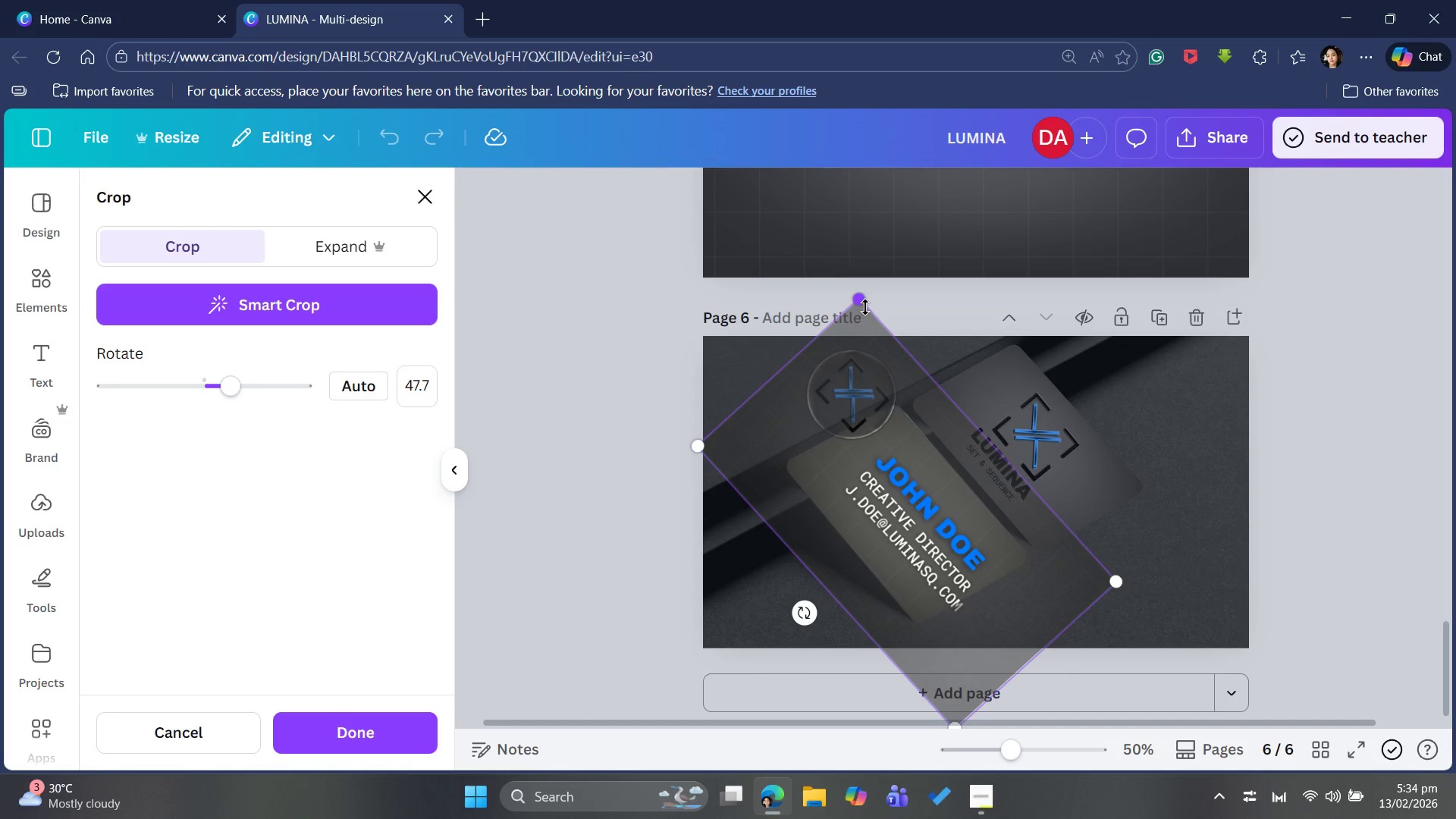 
left_click_drag(start_coordinate=[865, 307], to_coordinate=[924, 453])
 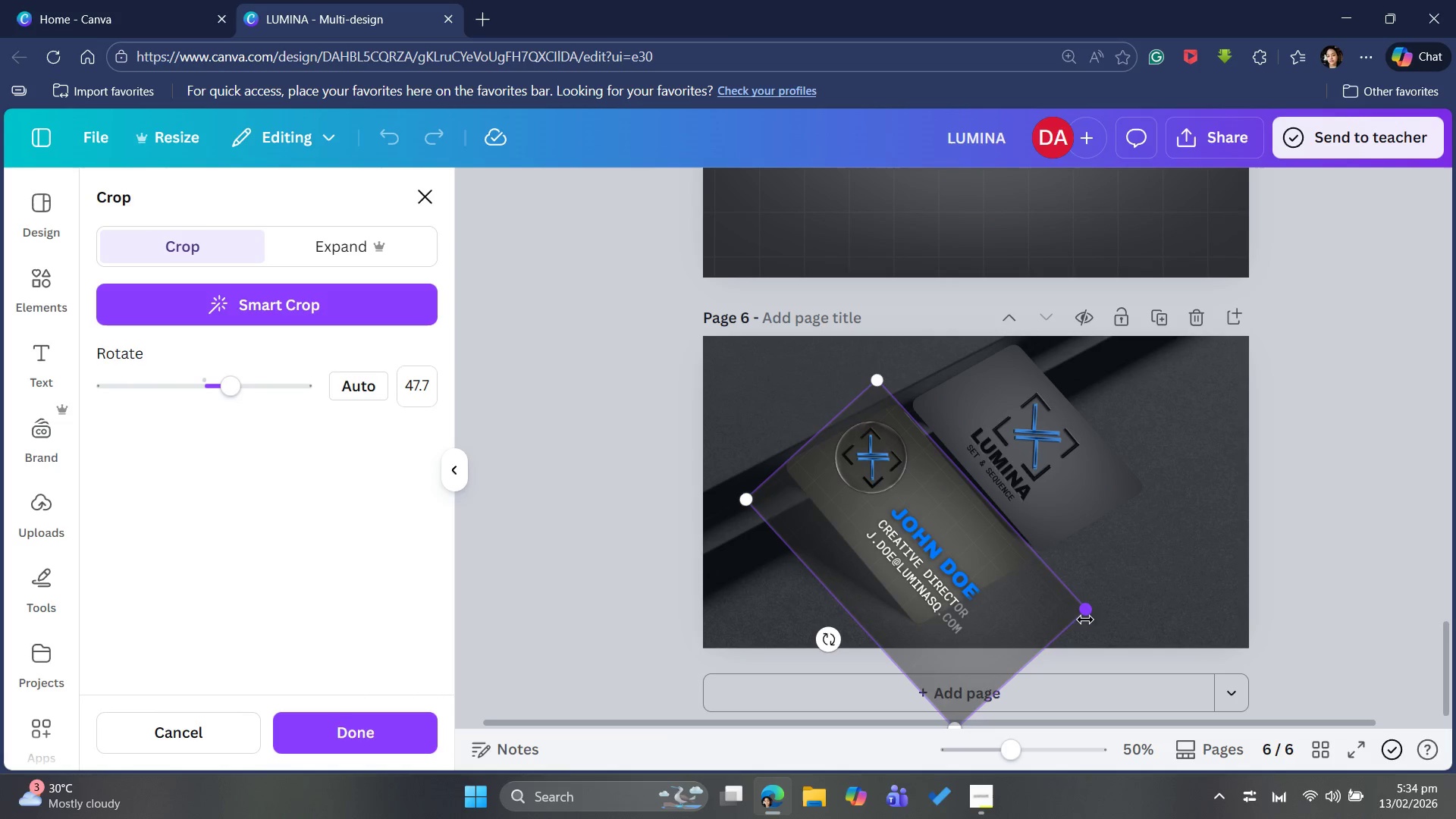 
left_click_drag(start_coordinate=[1088, 612], to_coordinate=[860, 546])
 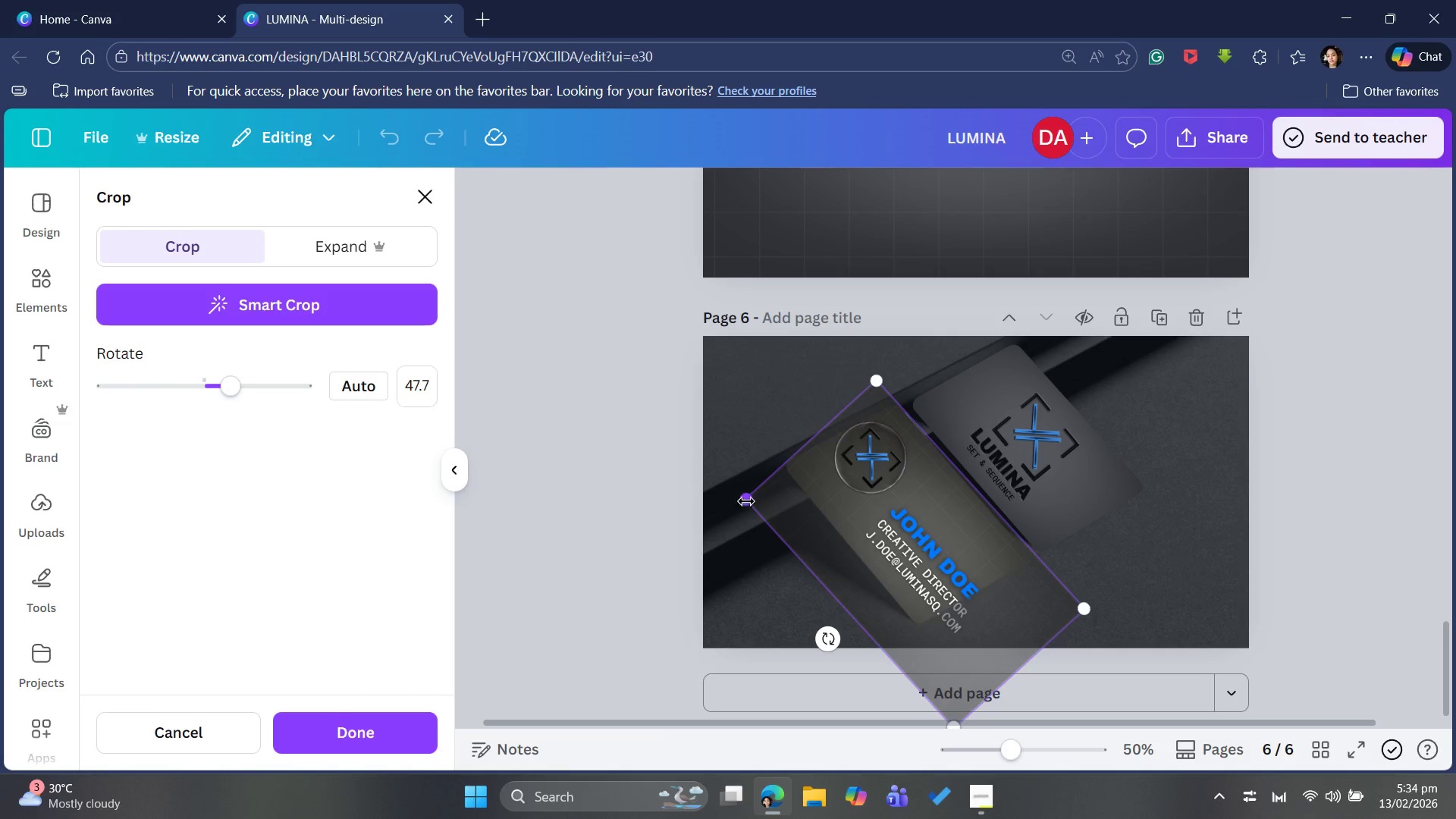 
left_click_drag(start_coordinate=[746, 501], to_coordinate=[976, 441])
 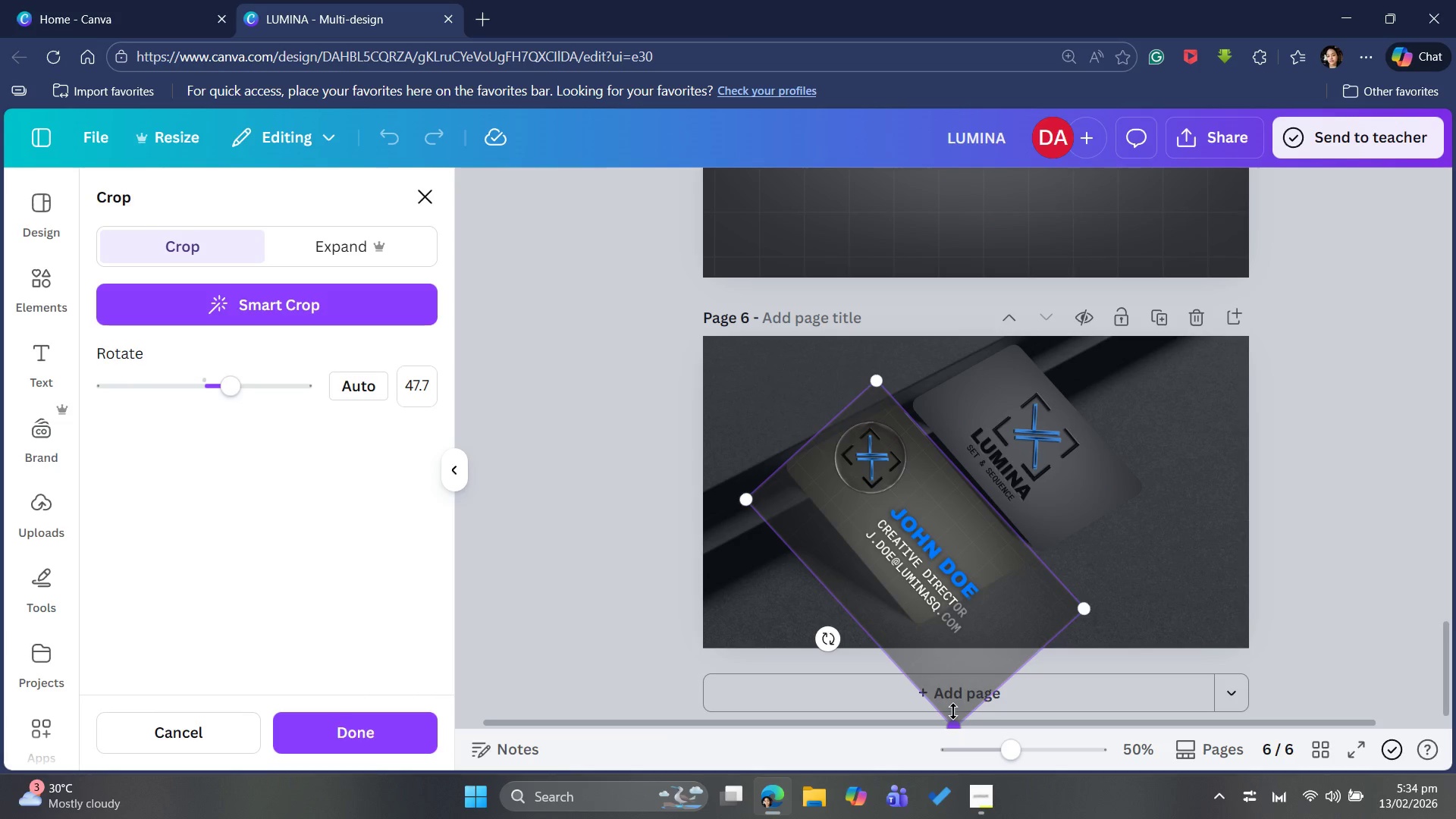 
left_click_drag(start_coordinate=[953, 714], to_coordinate=[996, 533])
 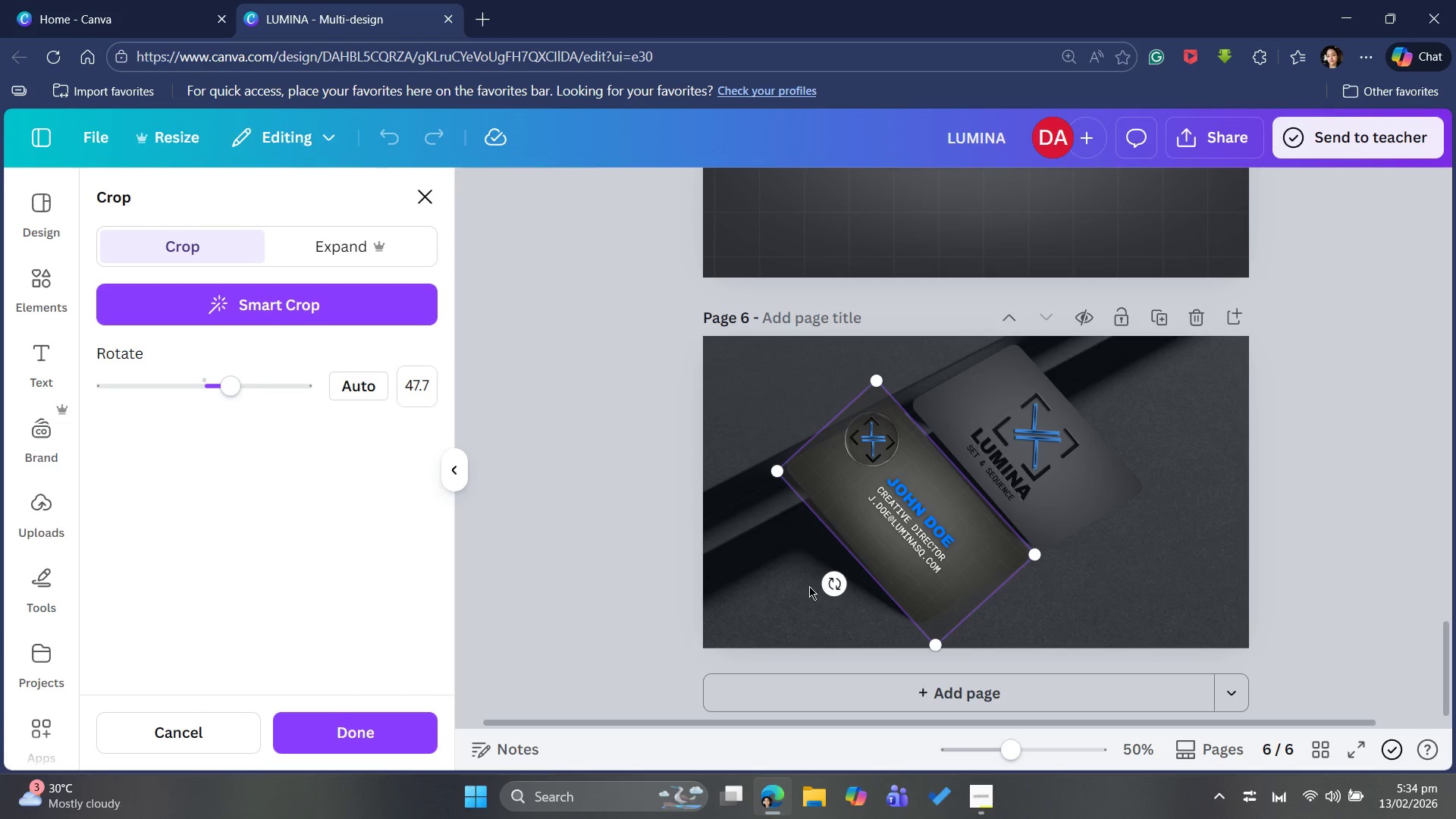 
left_click_drag(start_coordinate=[833, 580], to_coordinate=[833, 571])
 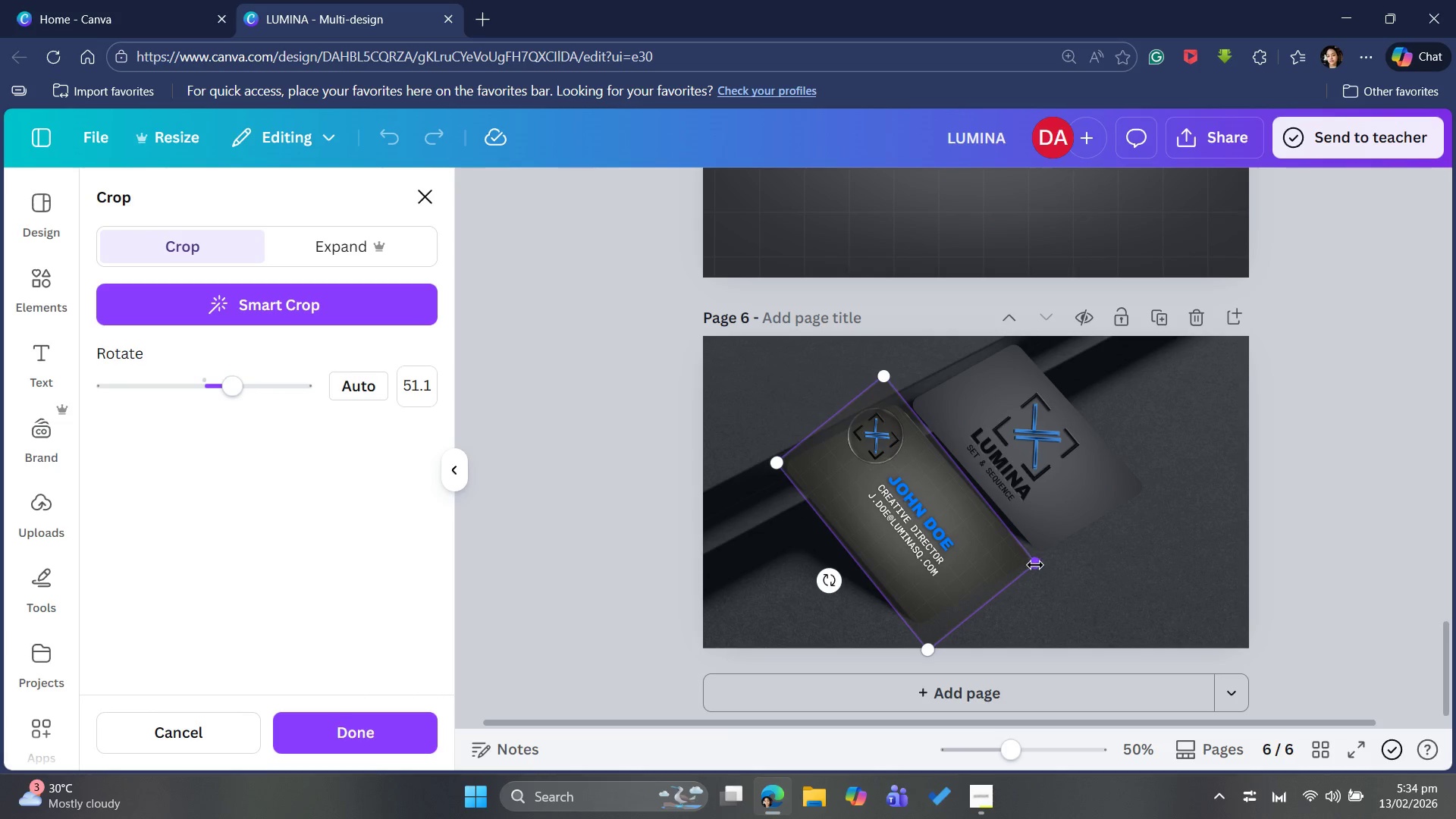 
left_click_drag(start_coordinate=[1035, 563], to_coordinate=[955, 553])
 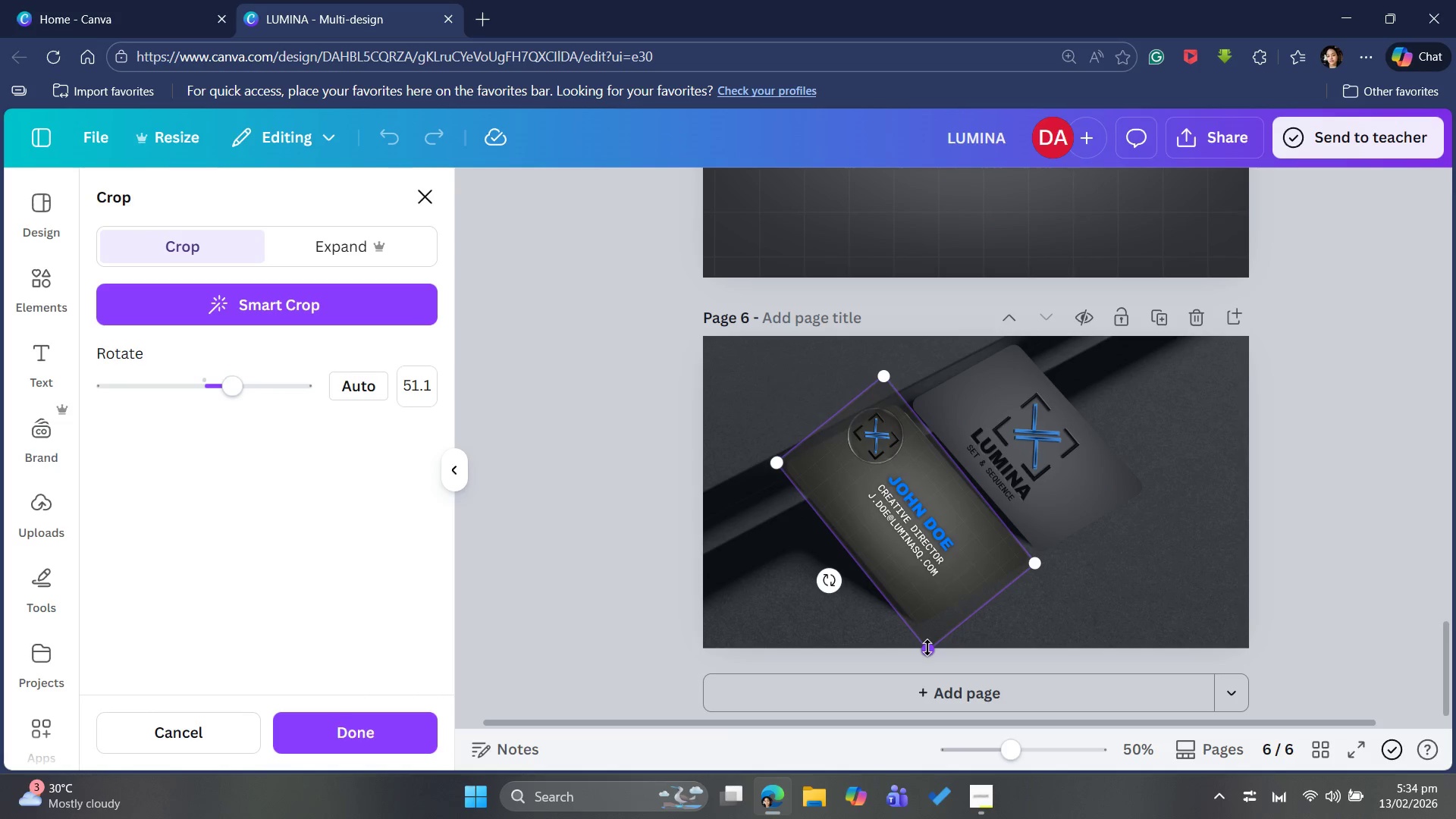 
left_click_drag(start_coordinate=[927, 648], to_coordinate=[928, 564])
 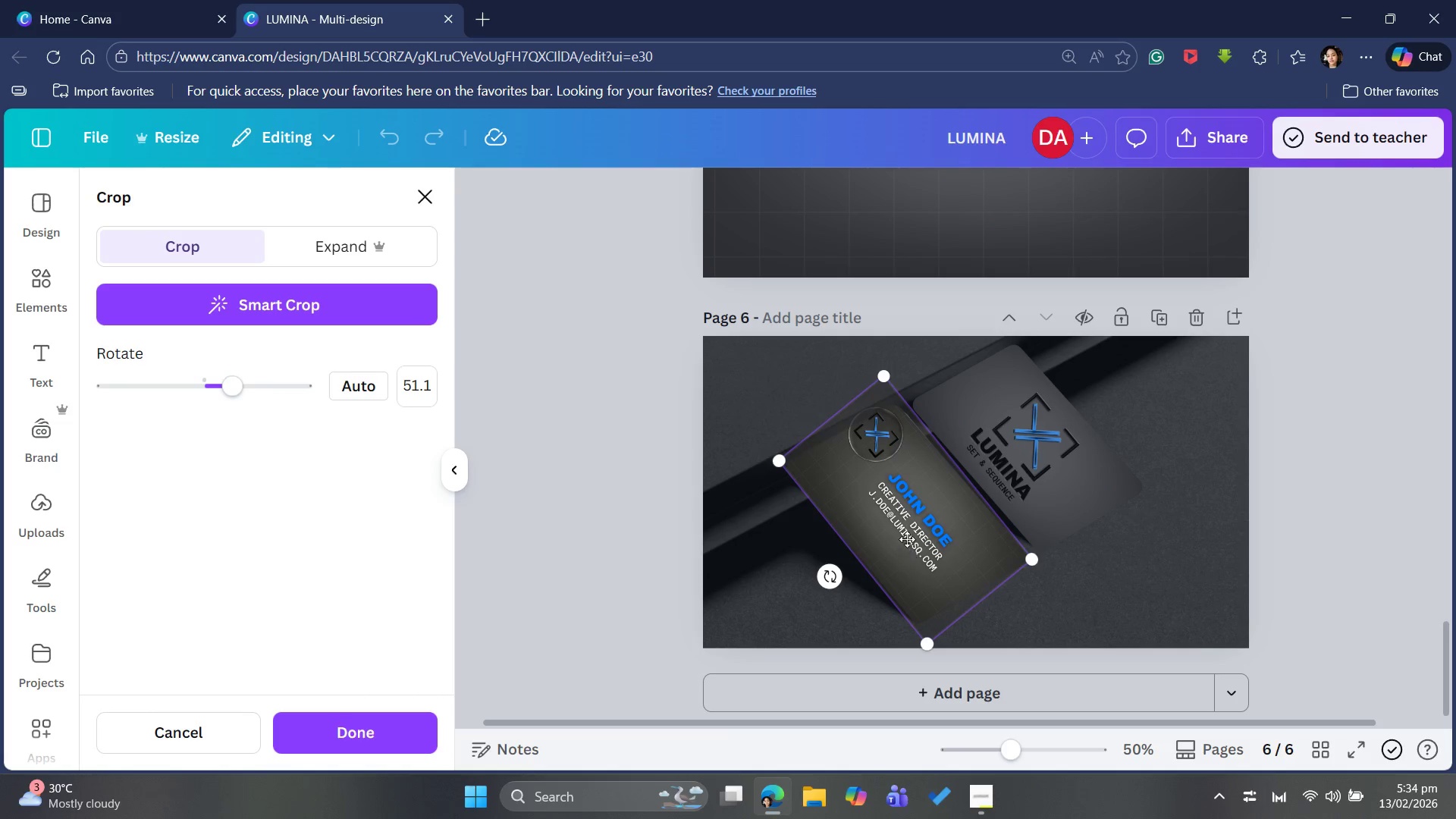 
left_click_drag(start_coordinate=[935, 531], to_coordinate=[956, 574])
 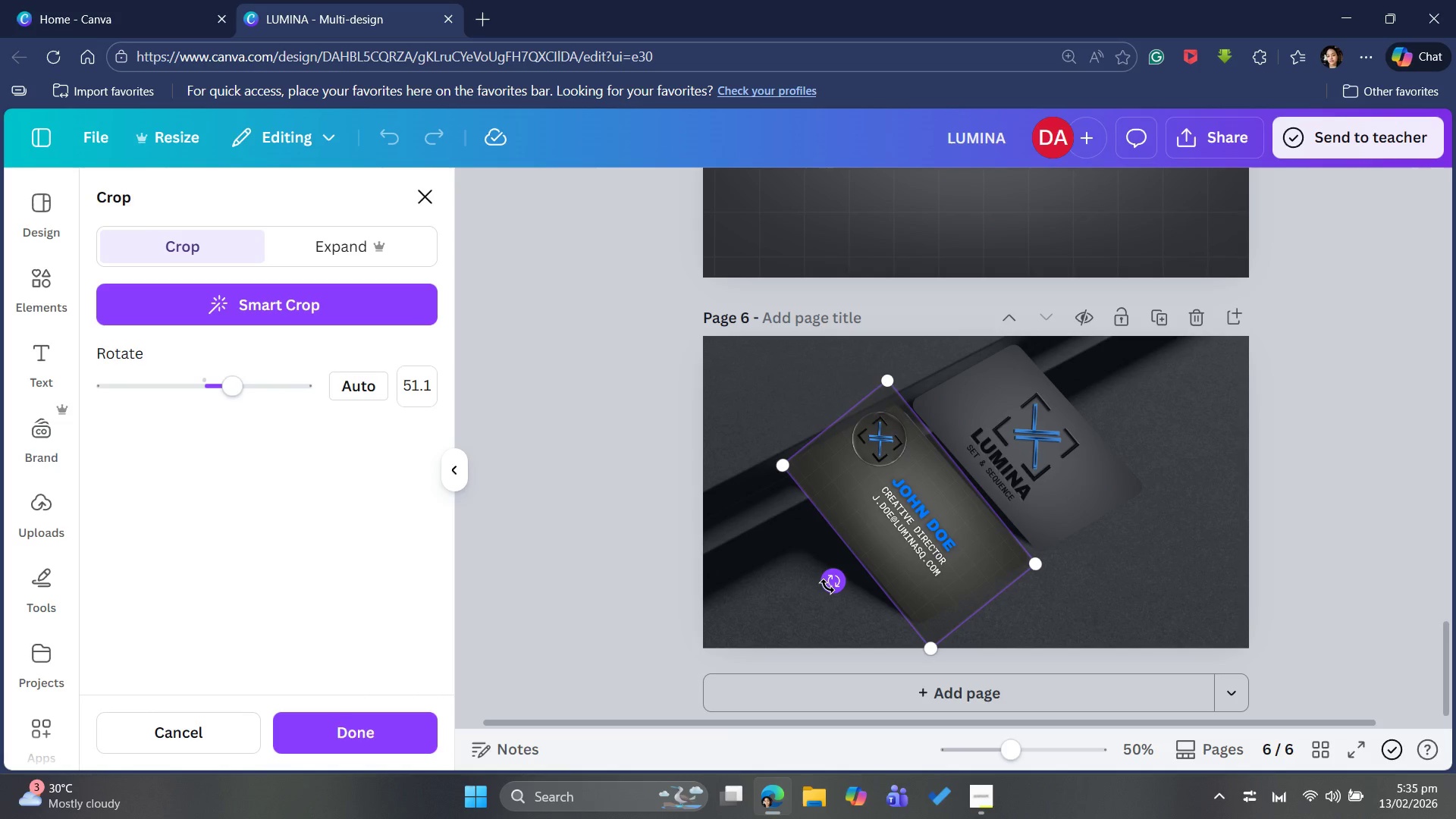 
left_click_drag(start_coordinate=[829, 584], to_coordinate=[816, 584])
 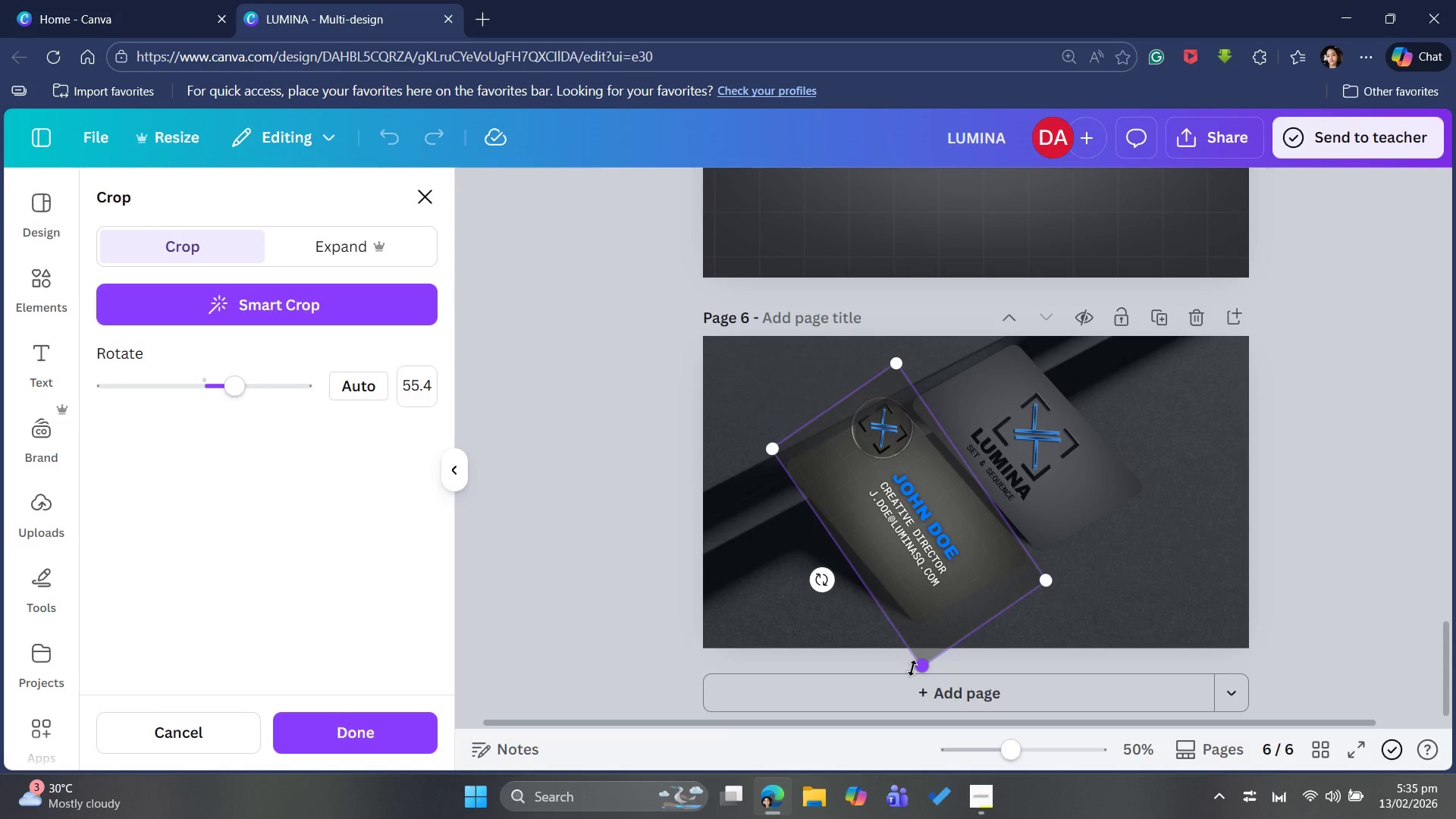 
left_click_drag(start_coordinate=[918, 667], to_coordinate=[943, 558])
 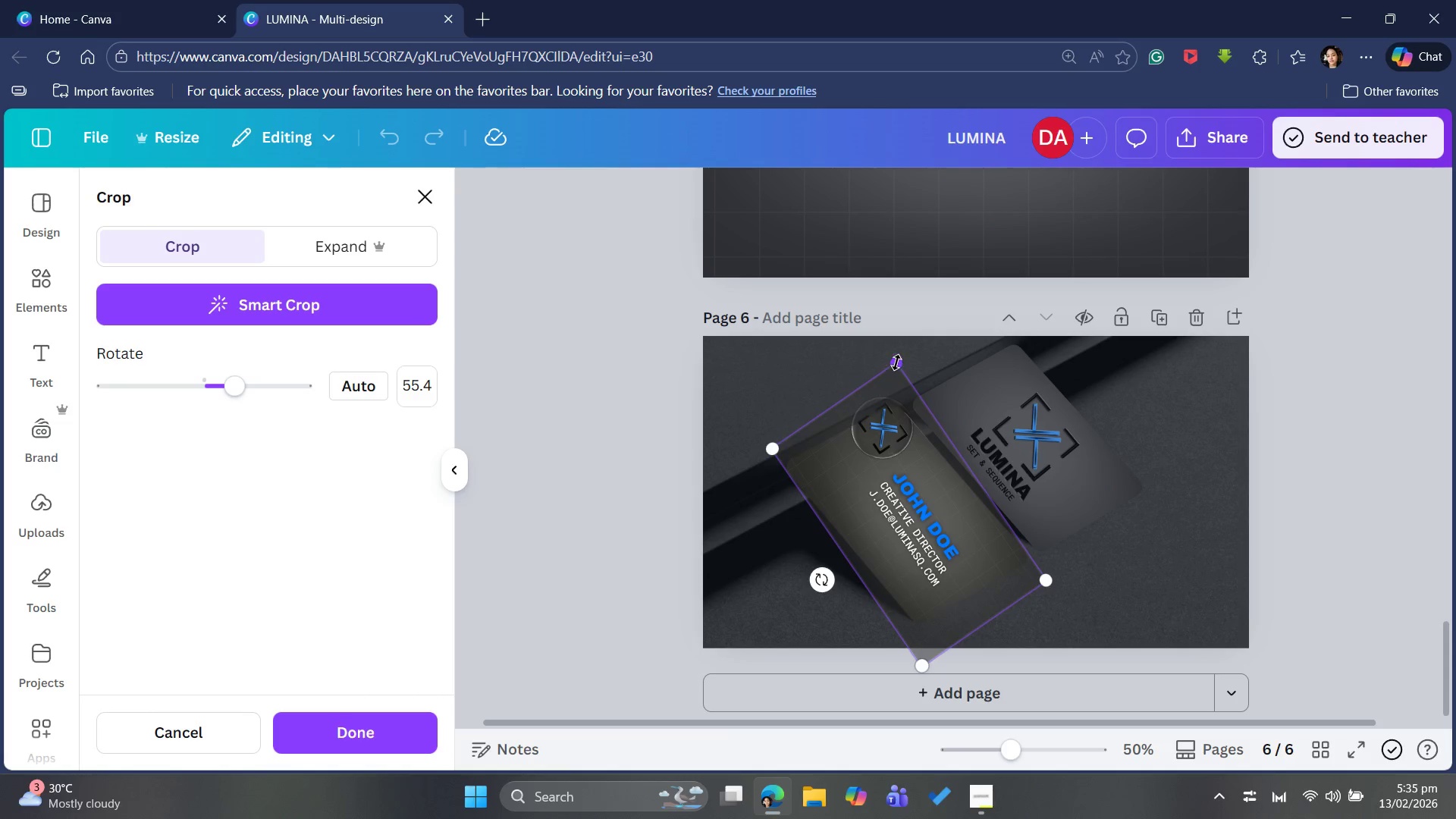 
left_click_drag(start_coordinate=[899, 362], to_coordinate=[884, 452])
 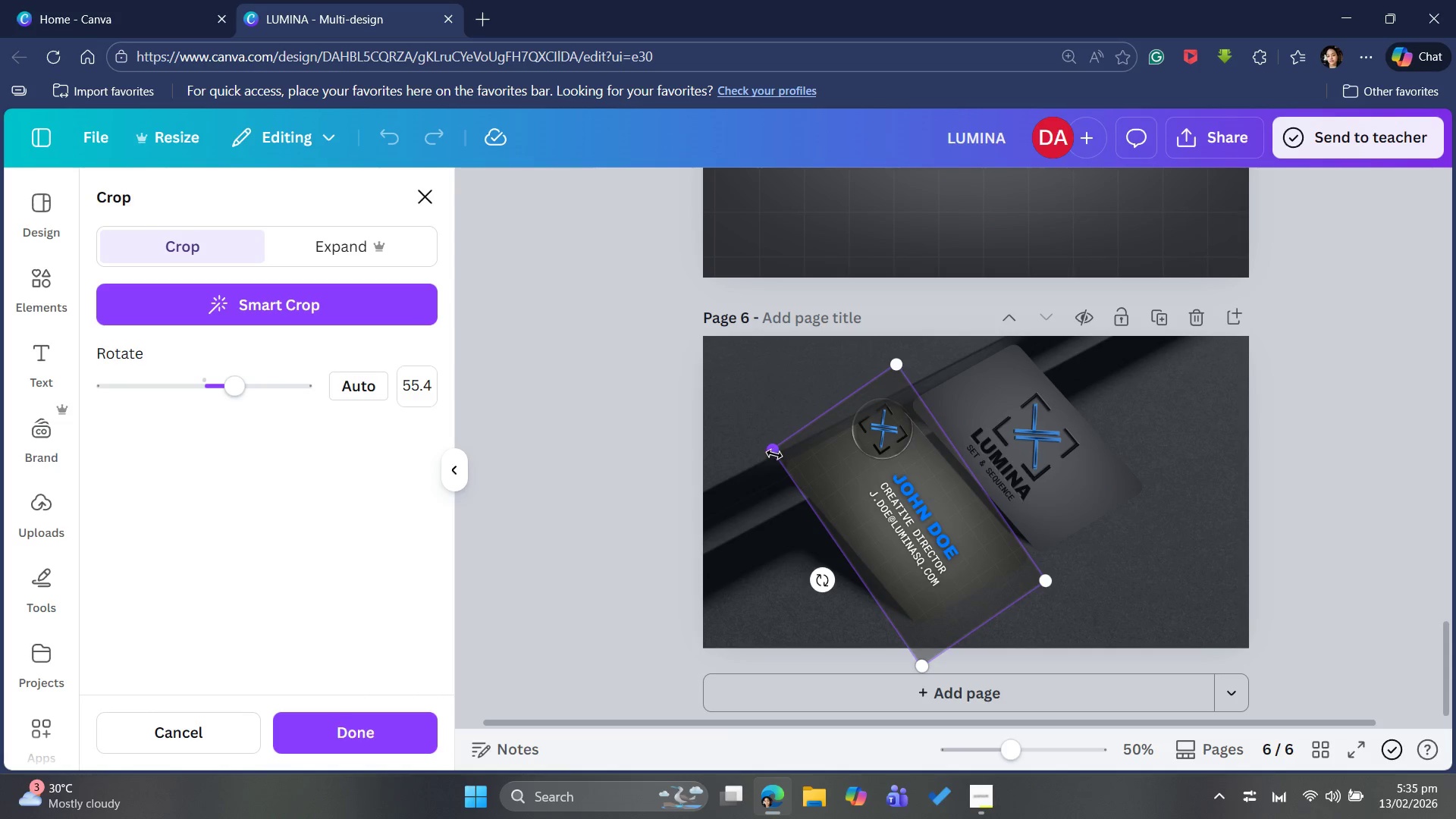 
left_click_drag(start_coordinate=[774, 454], to_coordinate=[903, 448])
 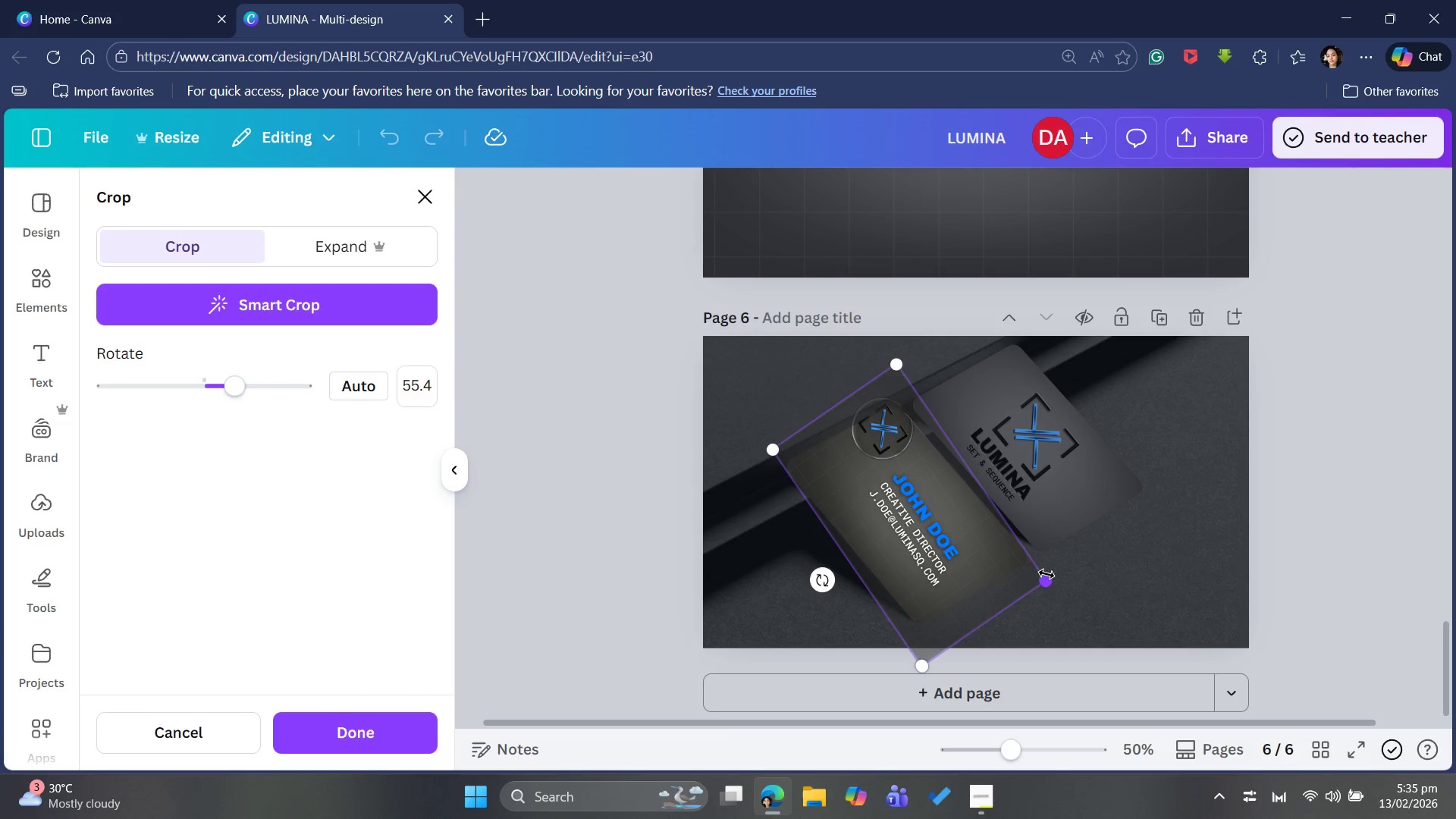 
left_click_drag(start_coordinate=[1043, 582], to_coordinate=[874, 529])
 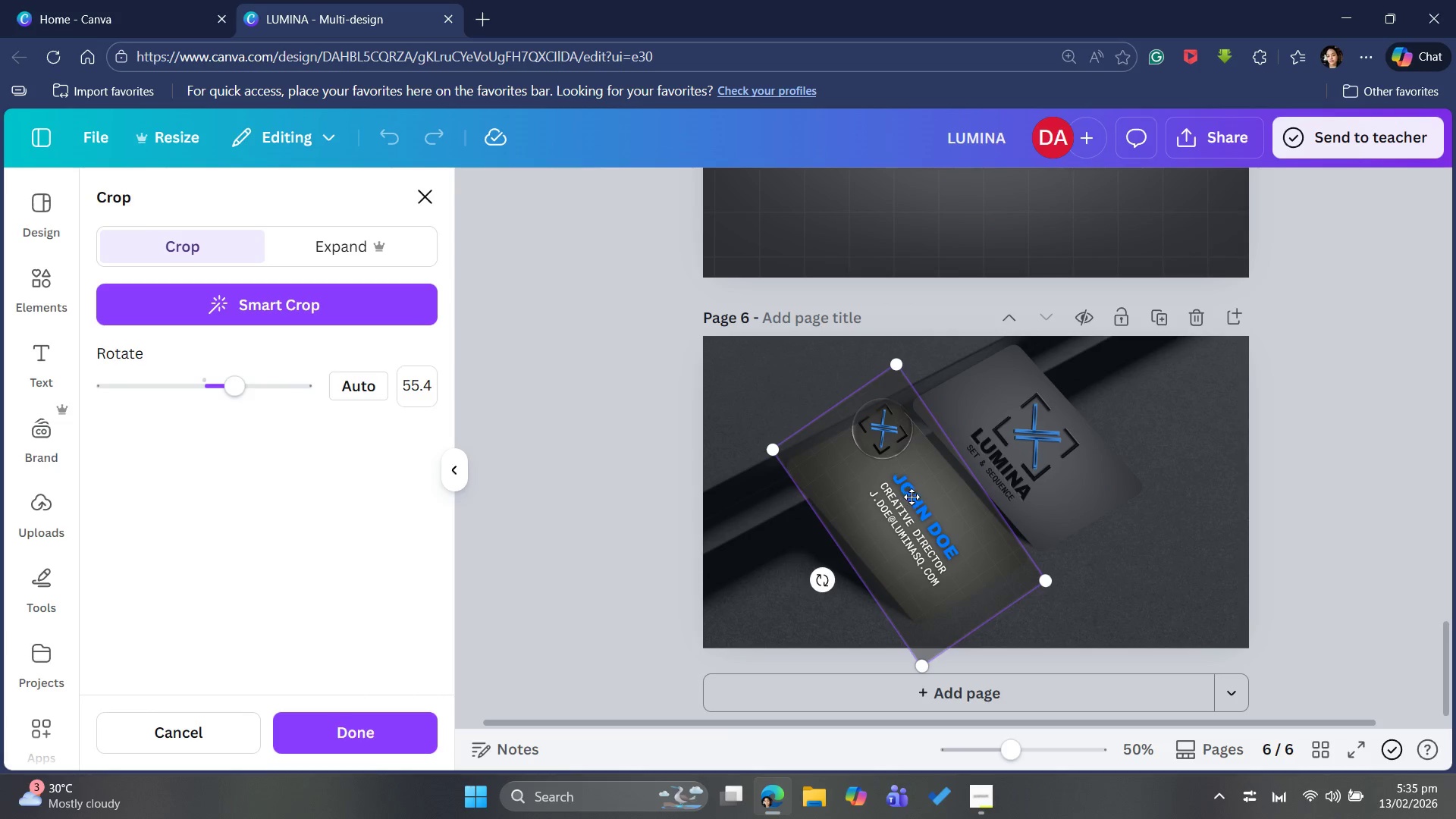 
left_click_drag(start_coordinate=[910, 497], to_coordinate=[909, 530])
 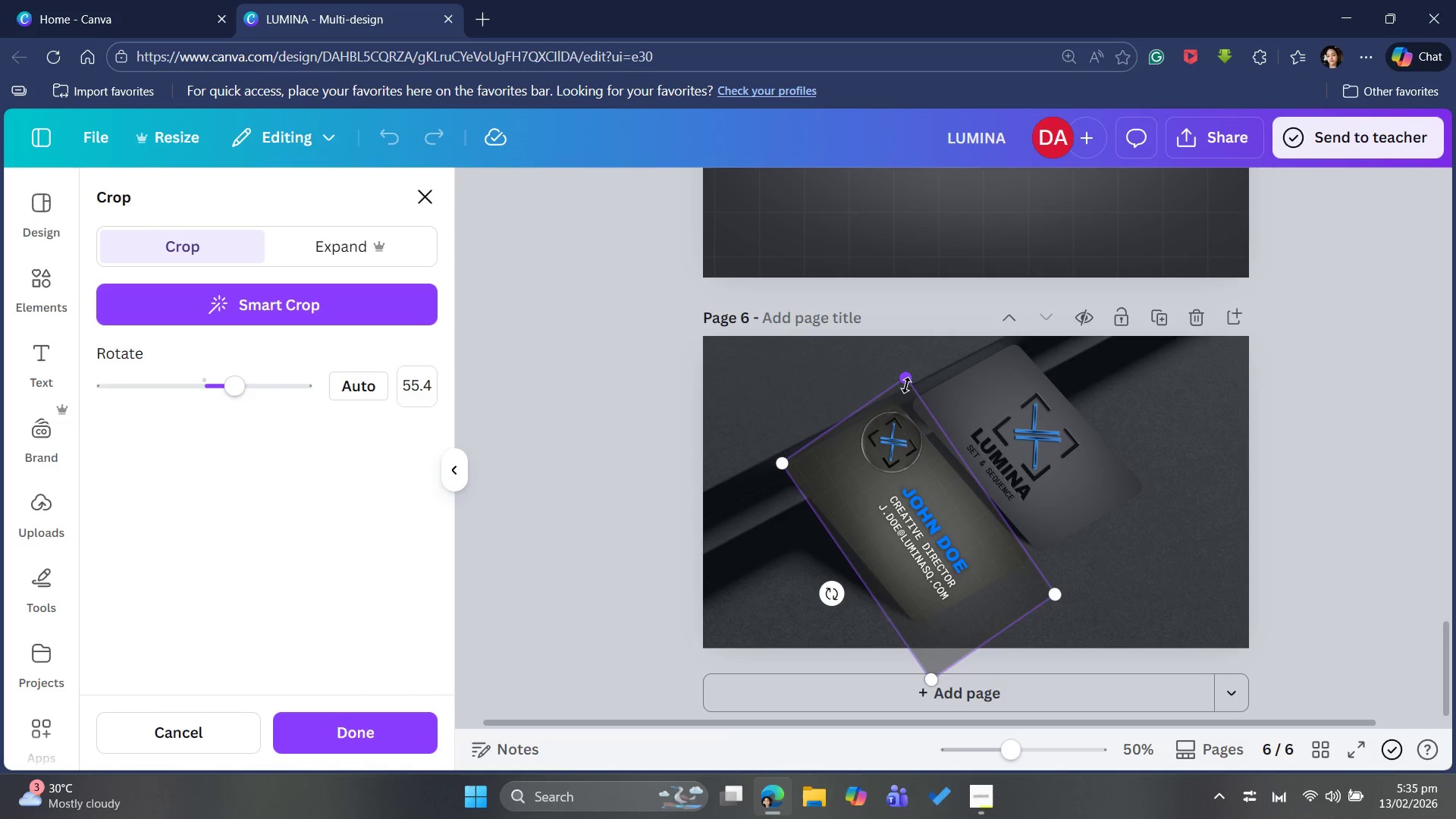 
left_click_drag(start_coordinate=[906, 381], to_coordinate=[851, 402])
 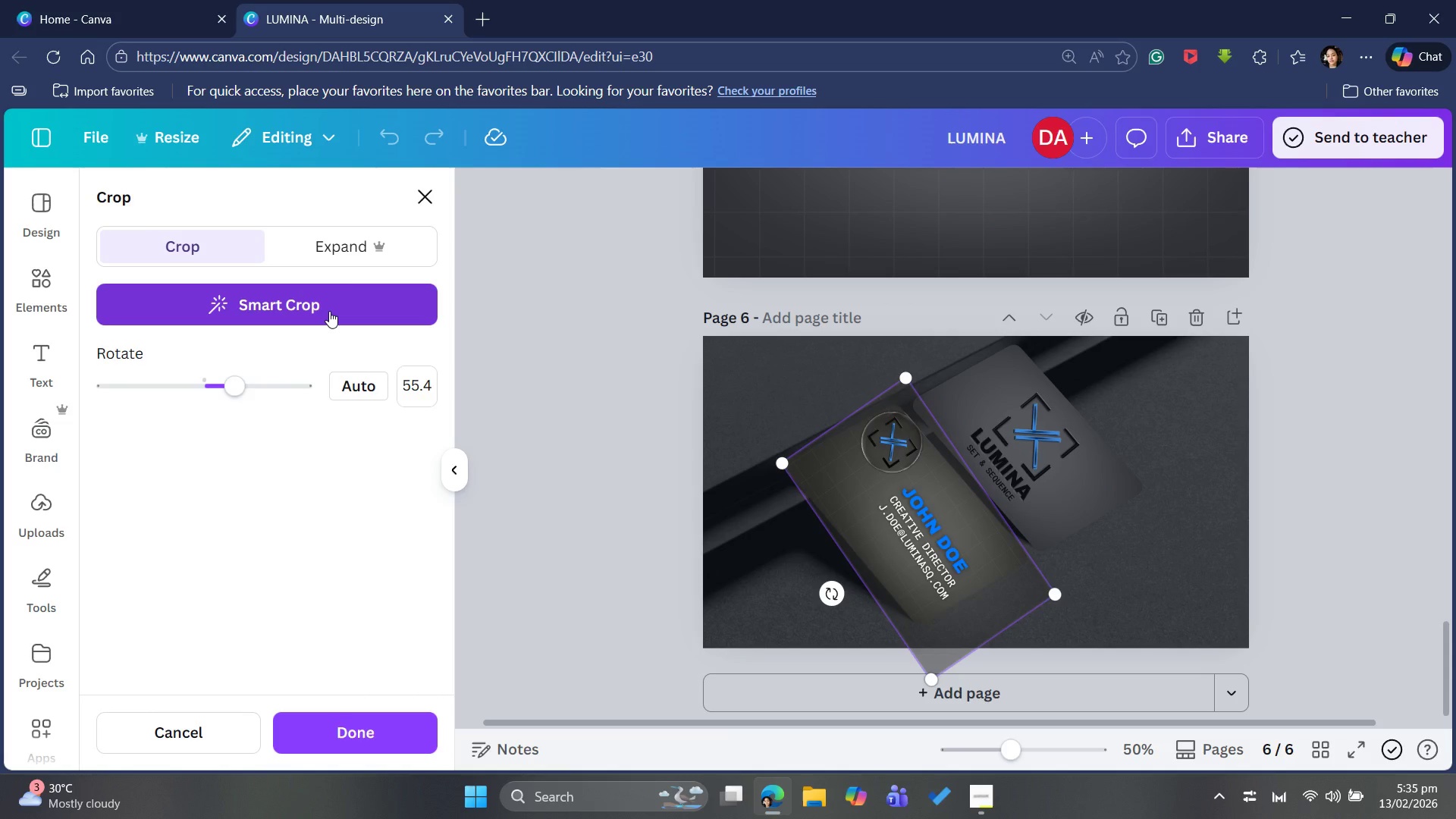 
wait(9.81)
 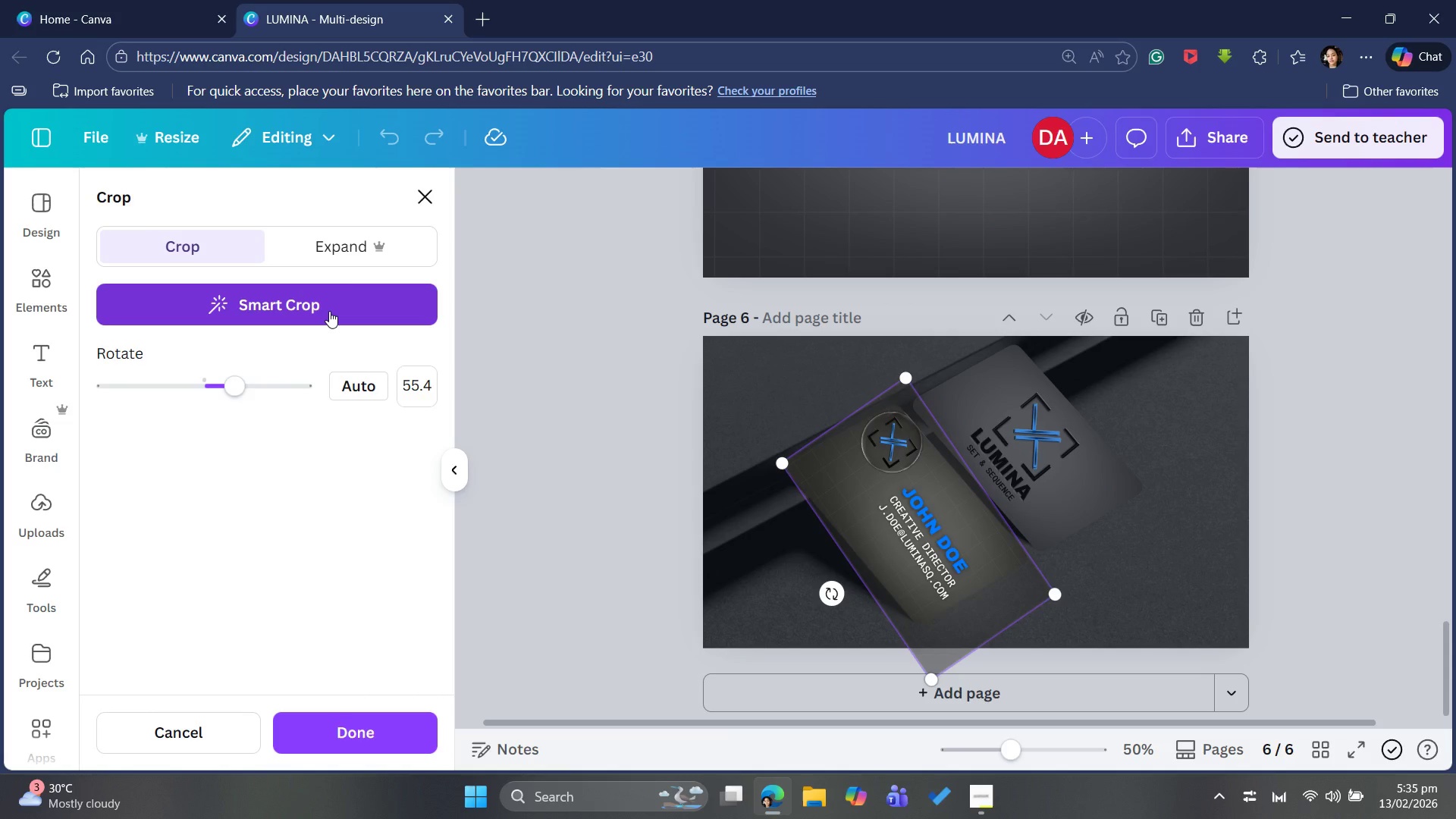 
left_click_drag(start_coordinate=[833, 587], to_coordinate=[833, 595])
 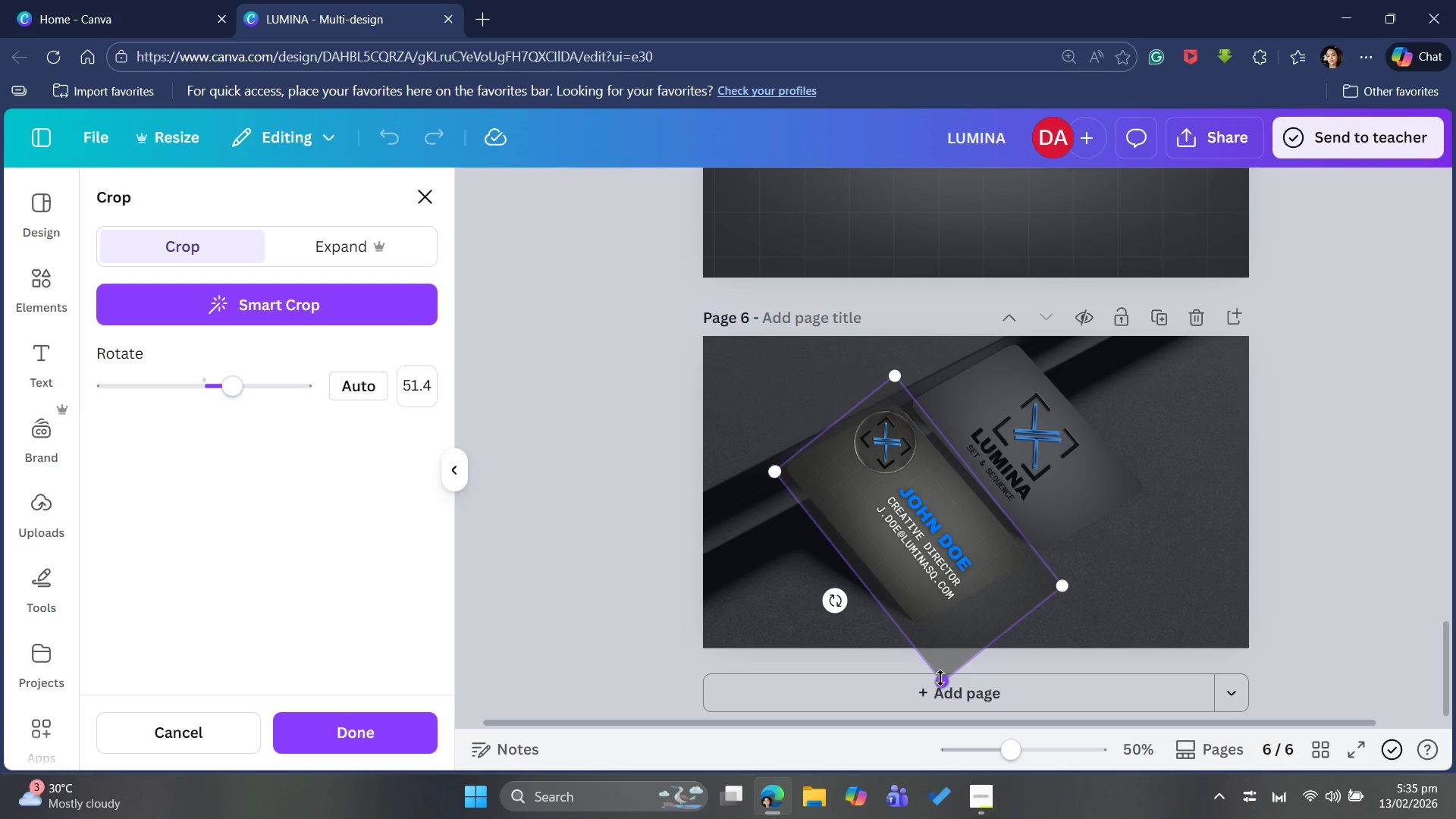 
left_click_drag(start_coordinate=[940, 678], to_coordinate=[930, 583])
 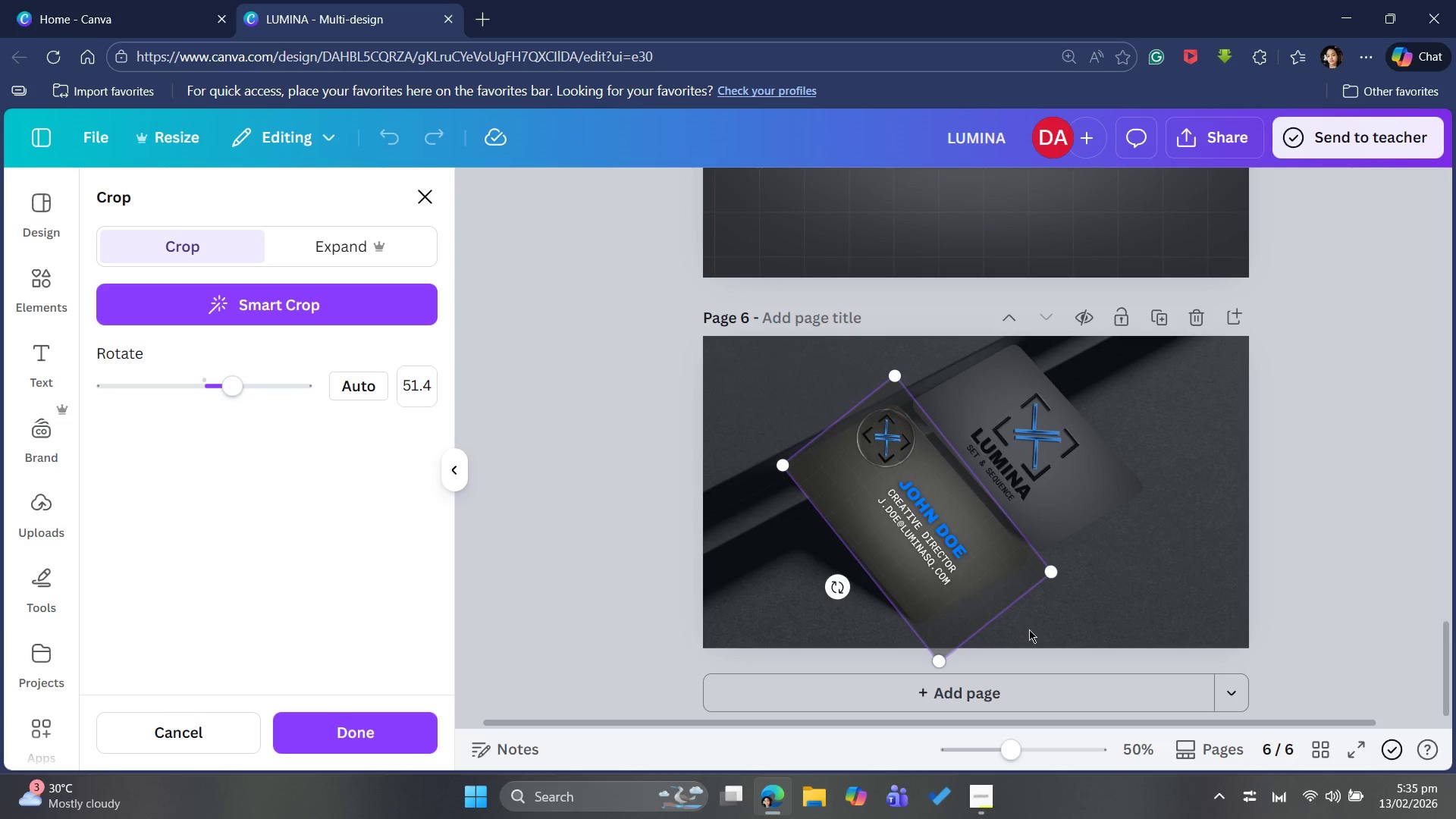 
left_click([1111, 593])
 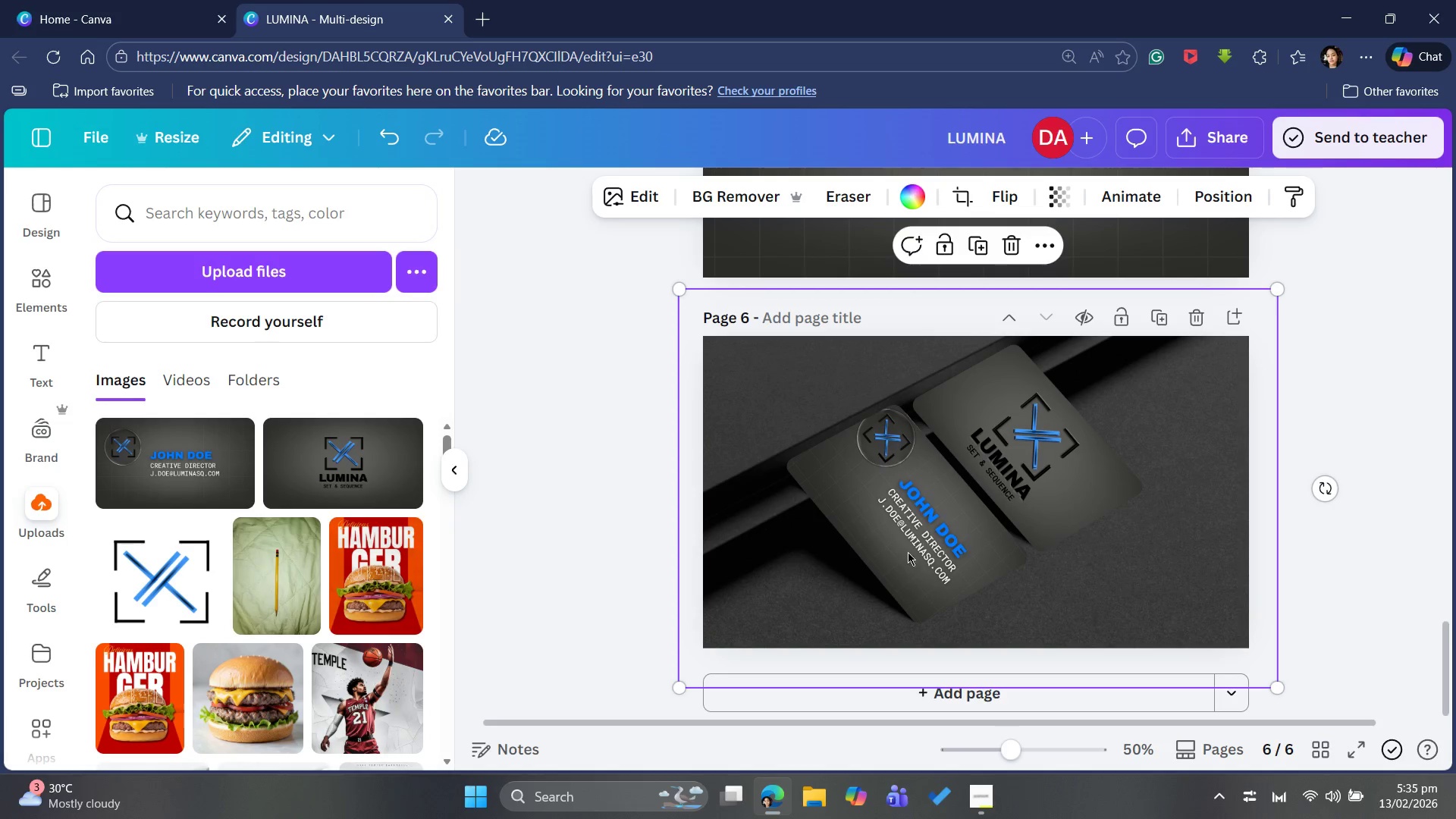 
left_click([923, 544])
 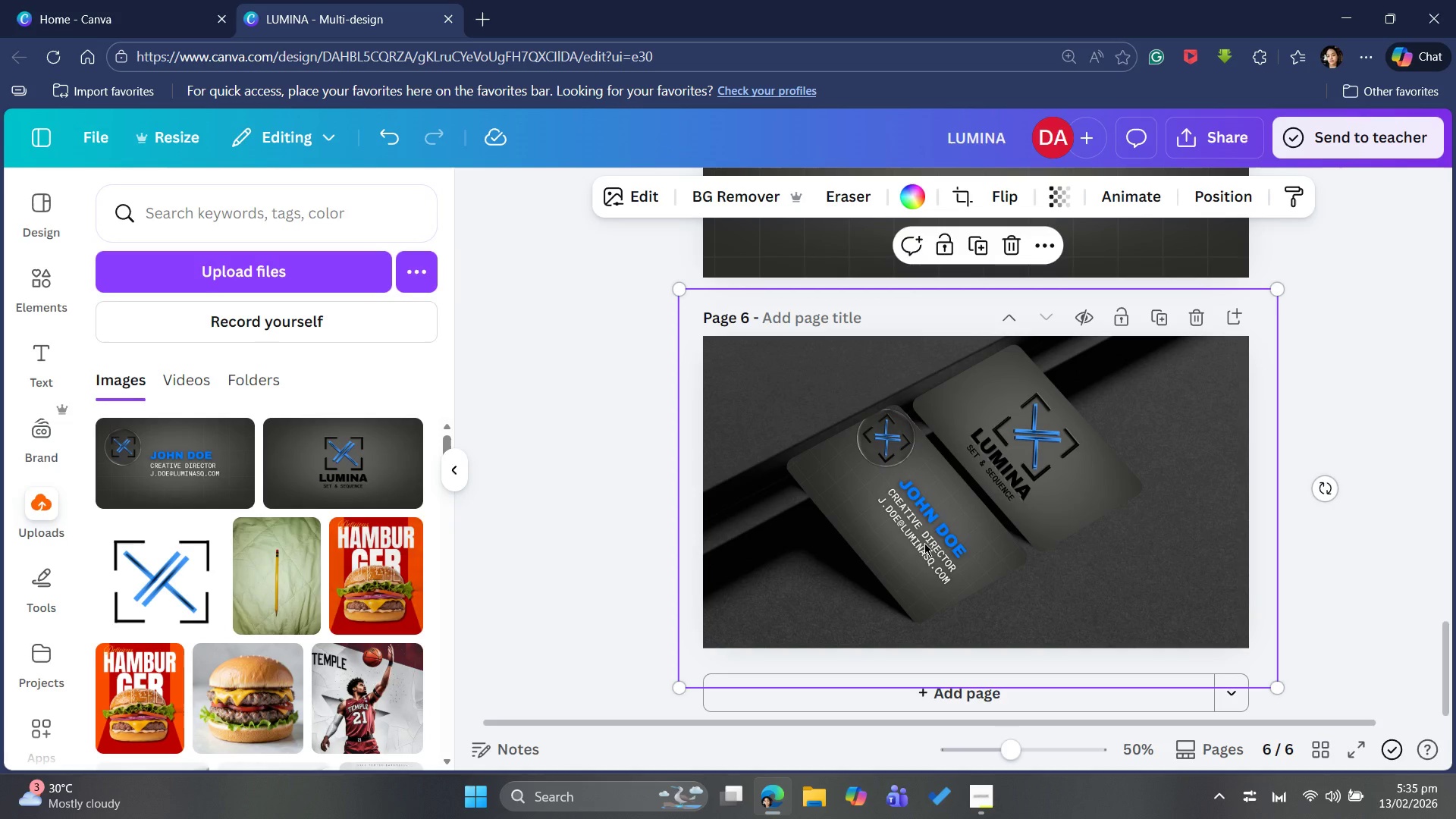 
double_click([924, 543])
 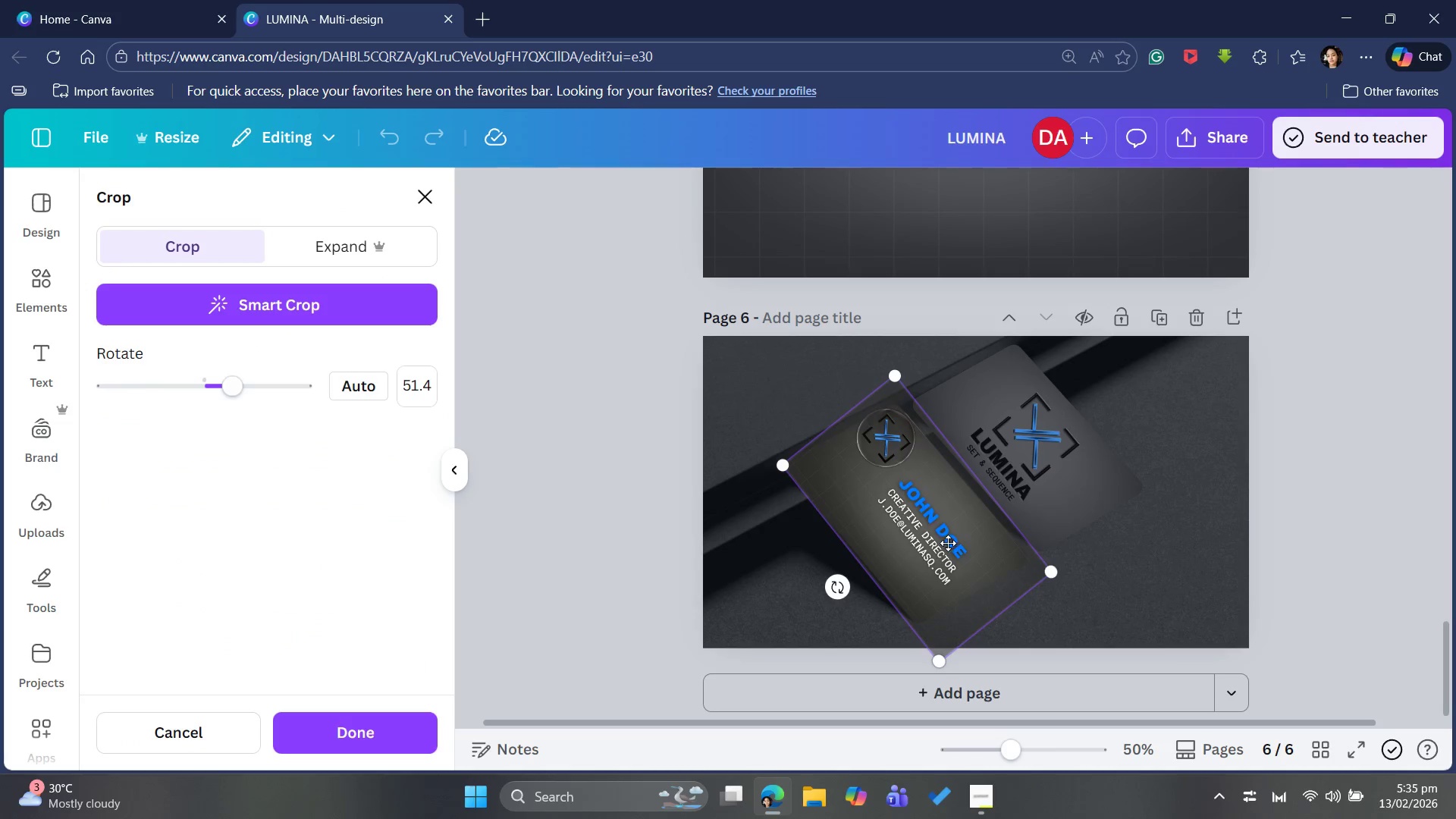 
left_click_drag(start_coordinate=[948, 543], to_coordinate=[928, 554])
 